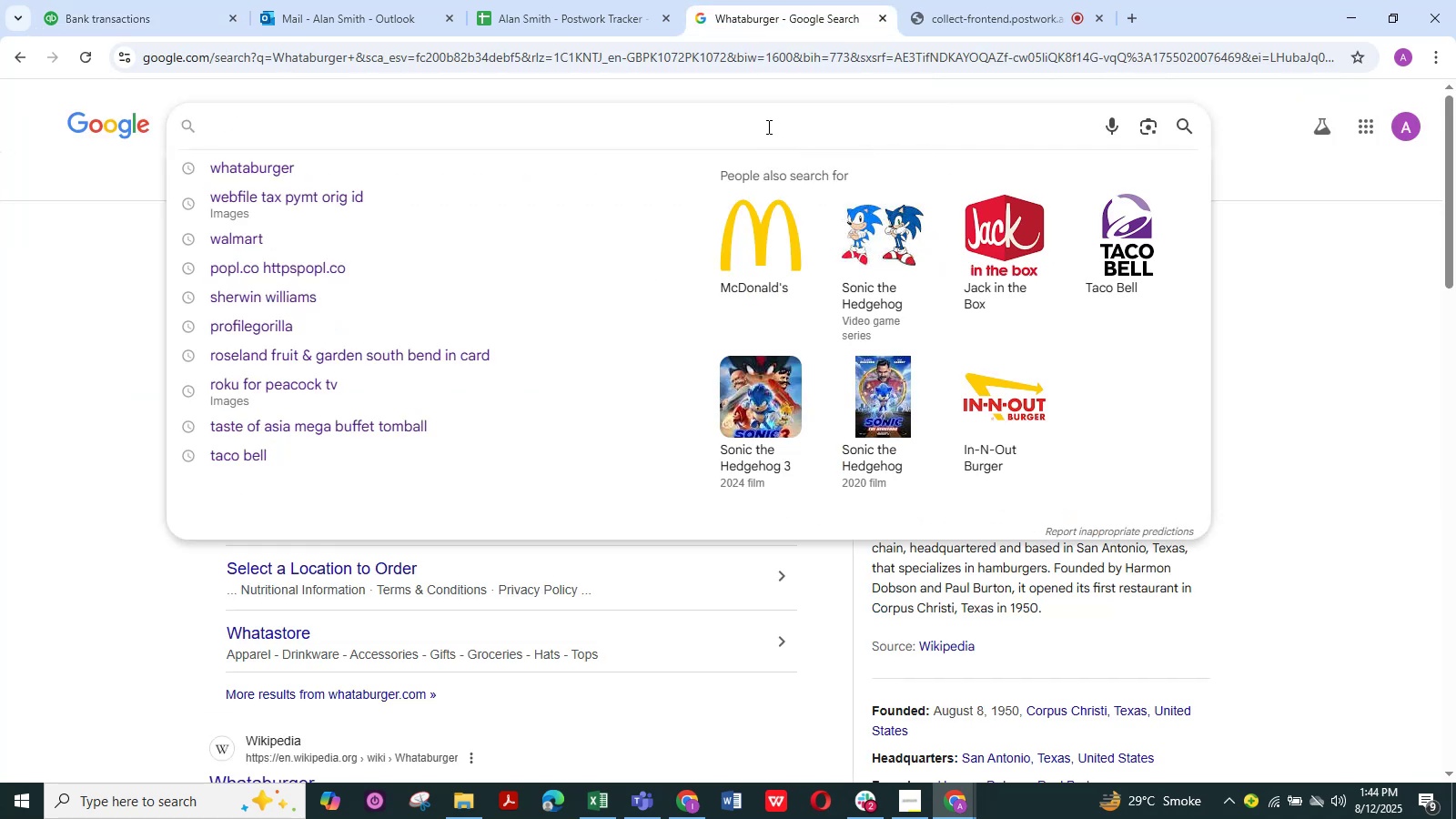 
key(Control+V)
 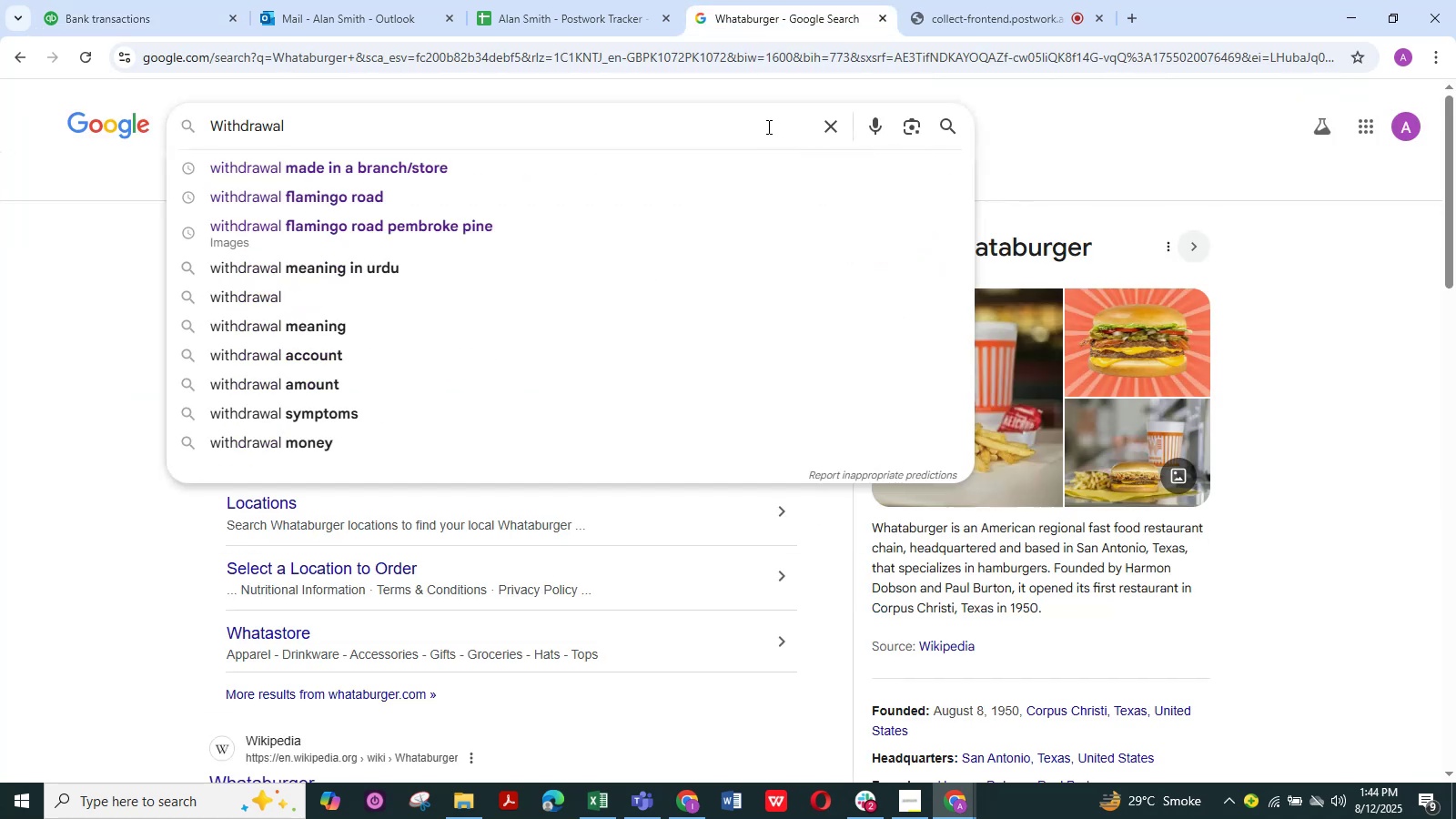 
key(NumpadEnter)
 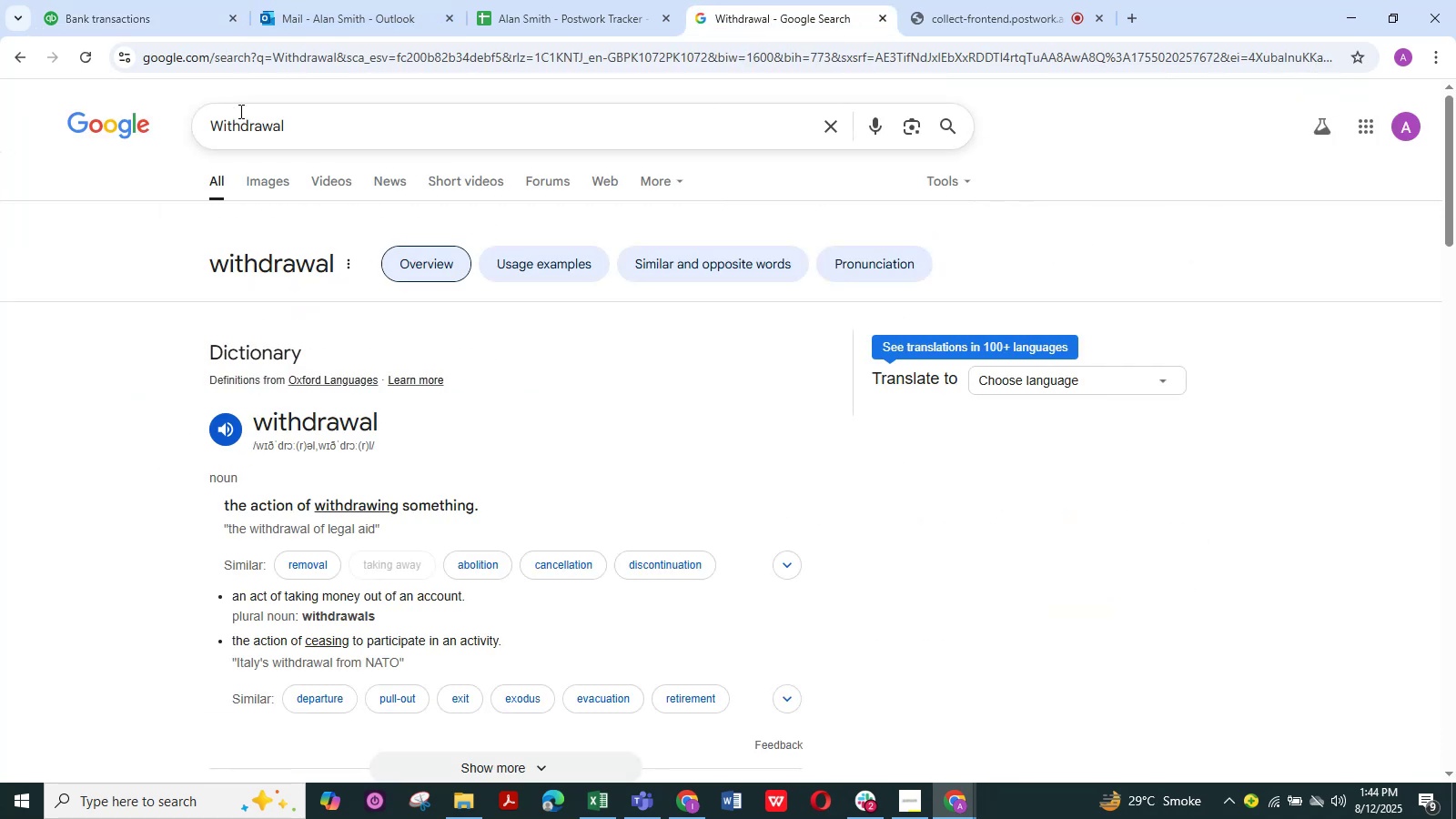 
left_click([164, 22])
 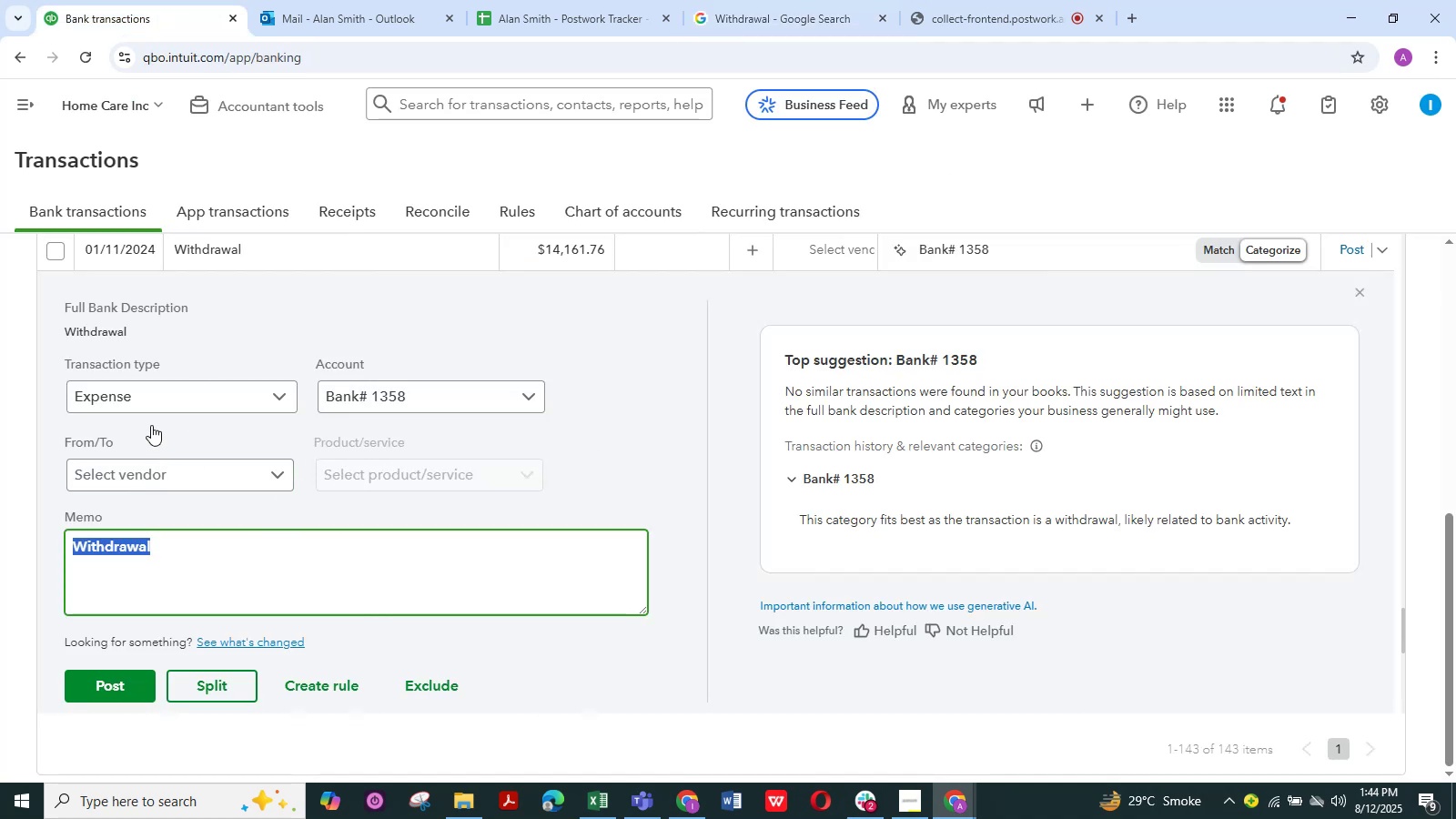 
scroll: coordinate [171, 379], scroll_direction: up, amount: 2.0
 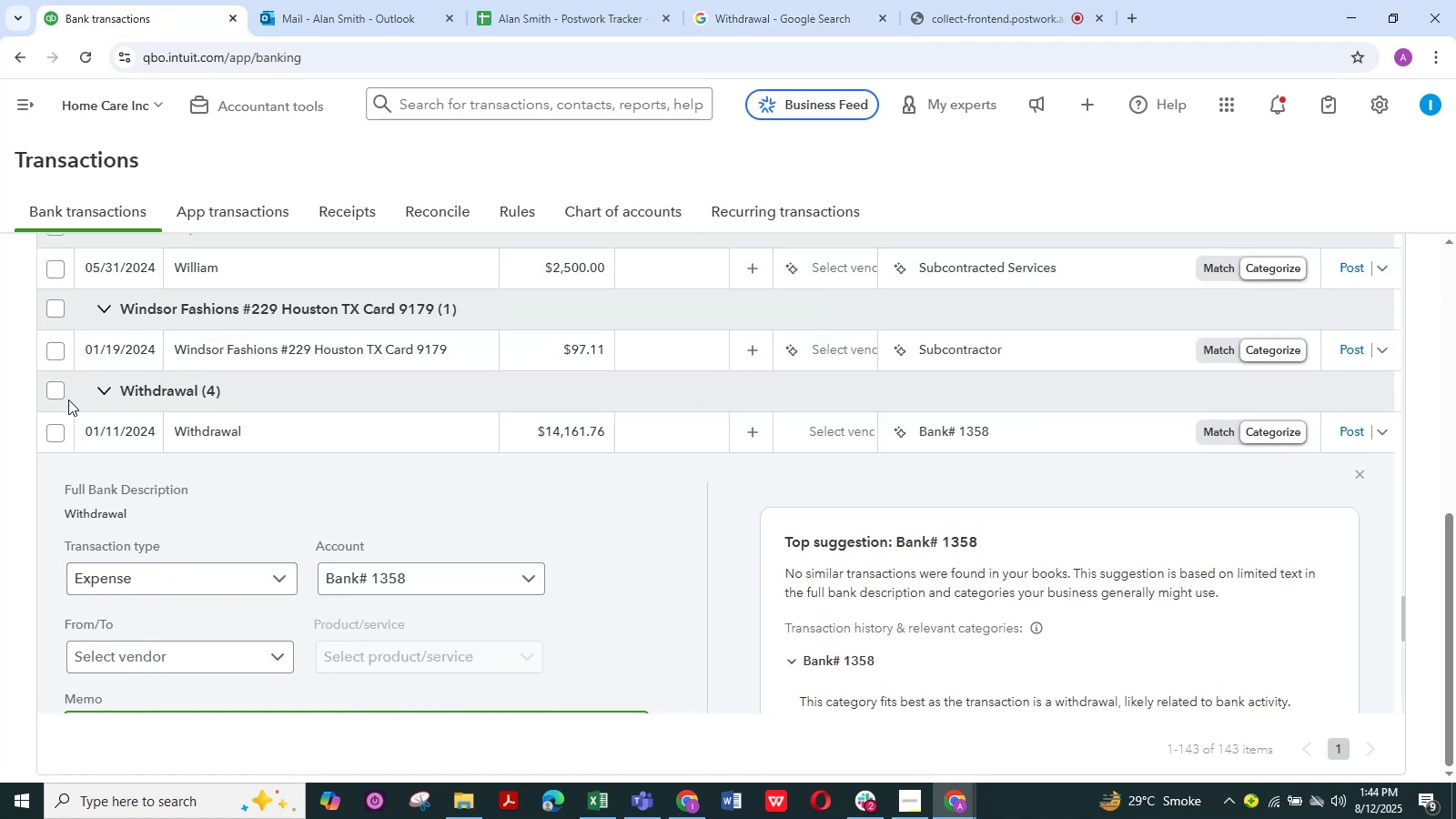 
left_click([60, 392])
 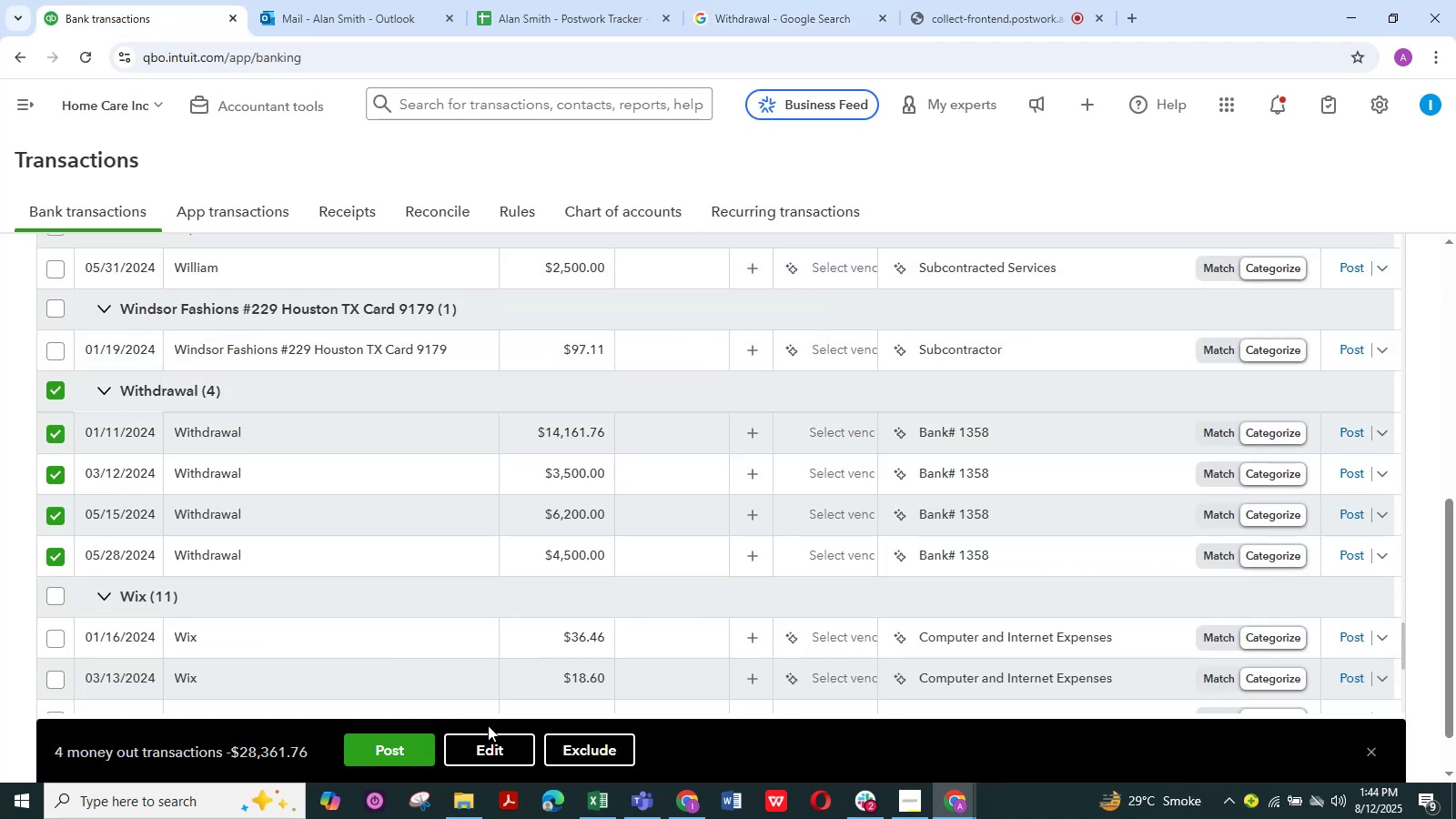 
left_click([511, 753])
 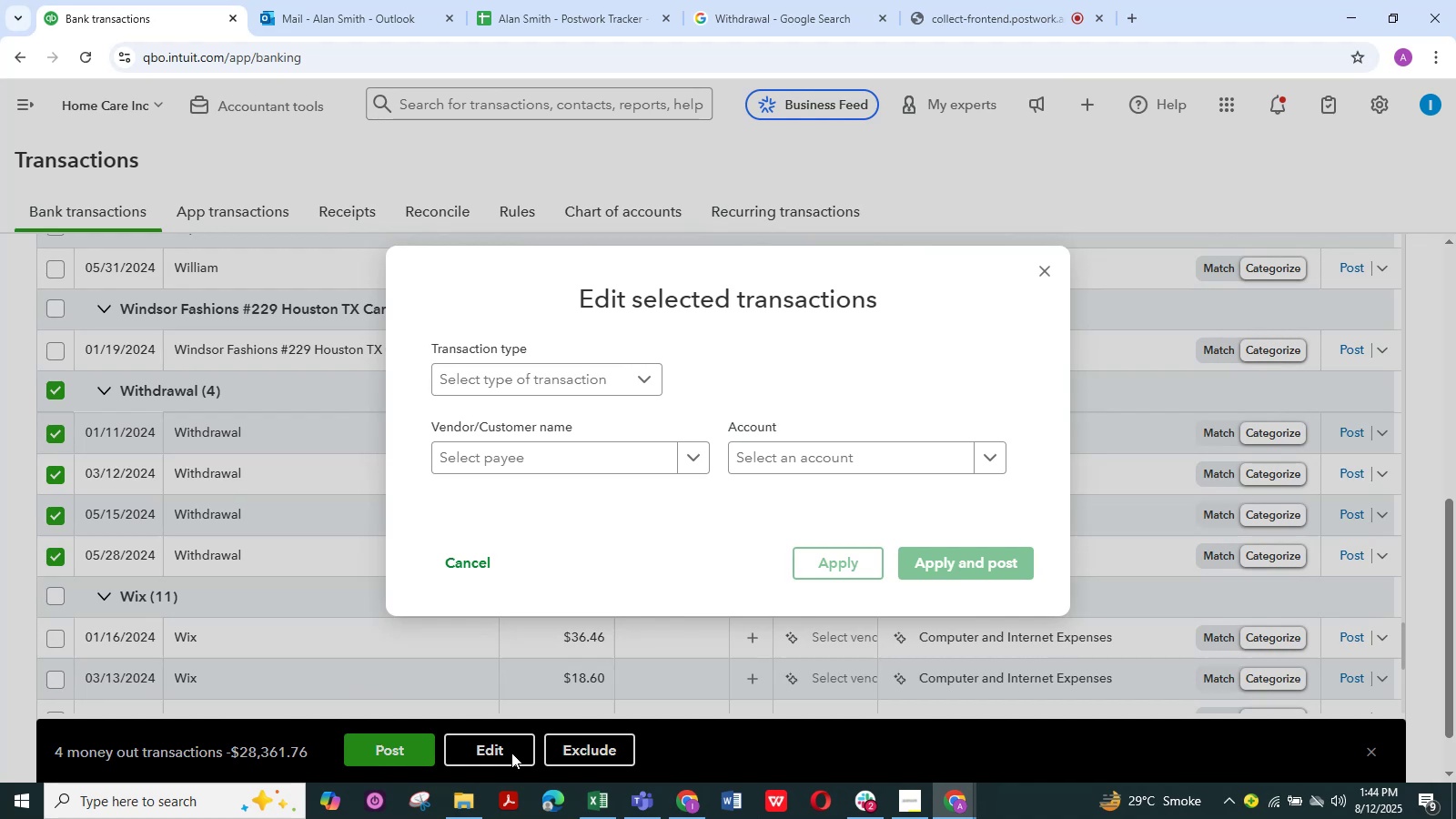 
wait(6.65)
 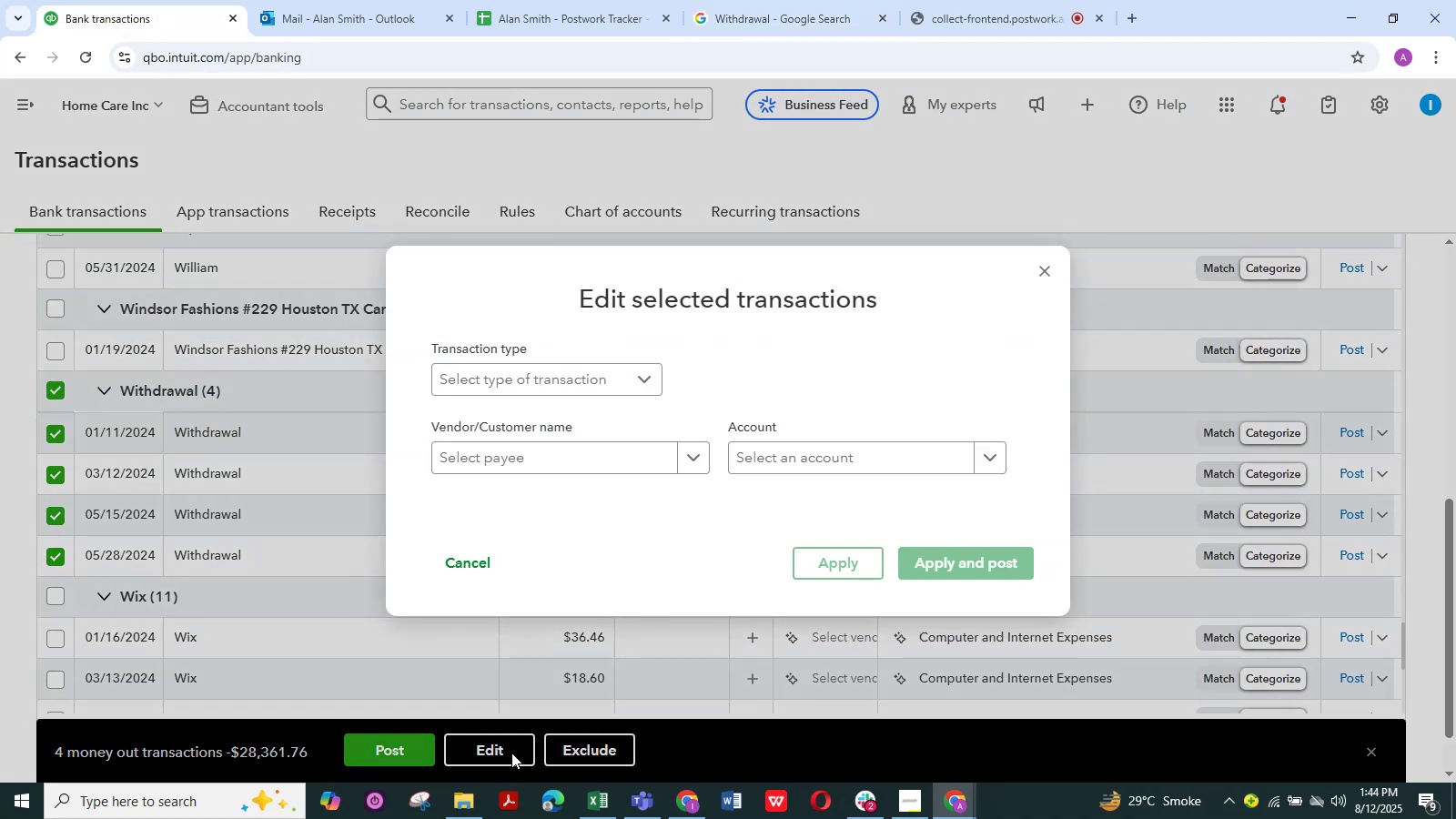 
left_click([650, 385])
 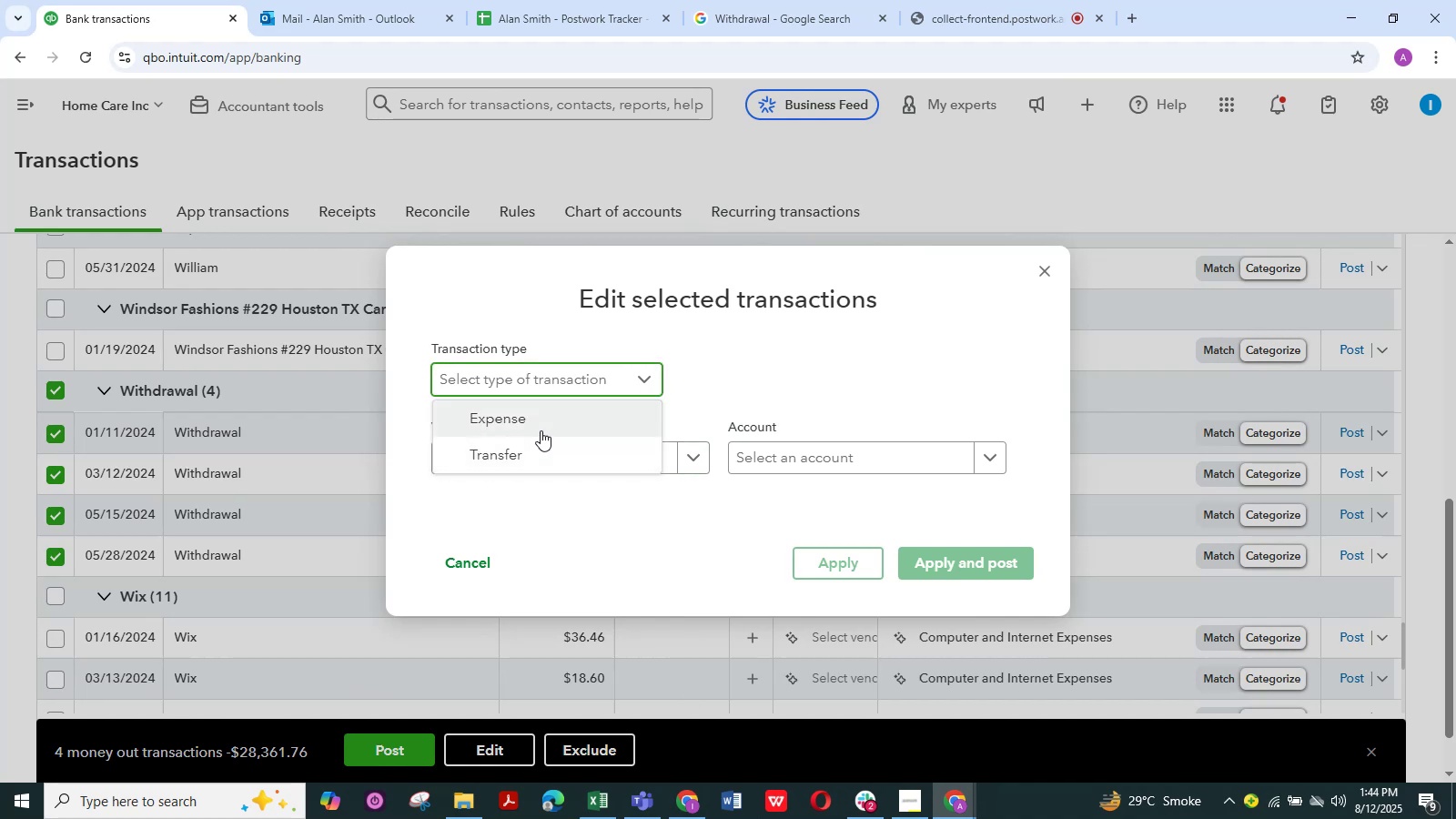 
left_click([538, 425])
 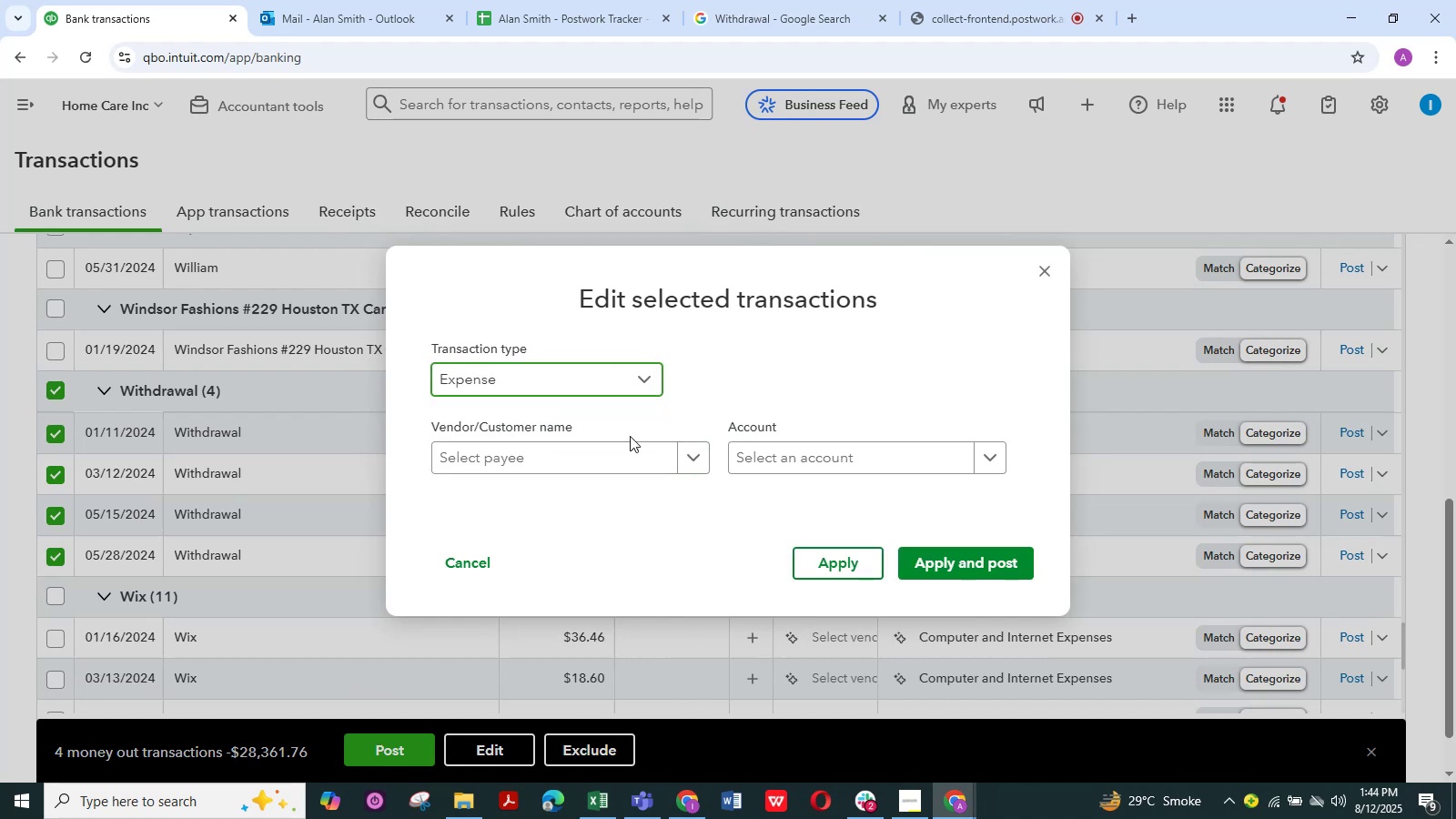 
wait(5.69)
 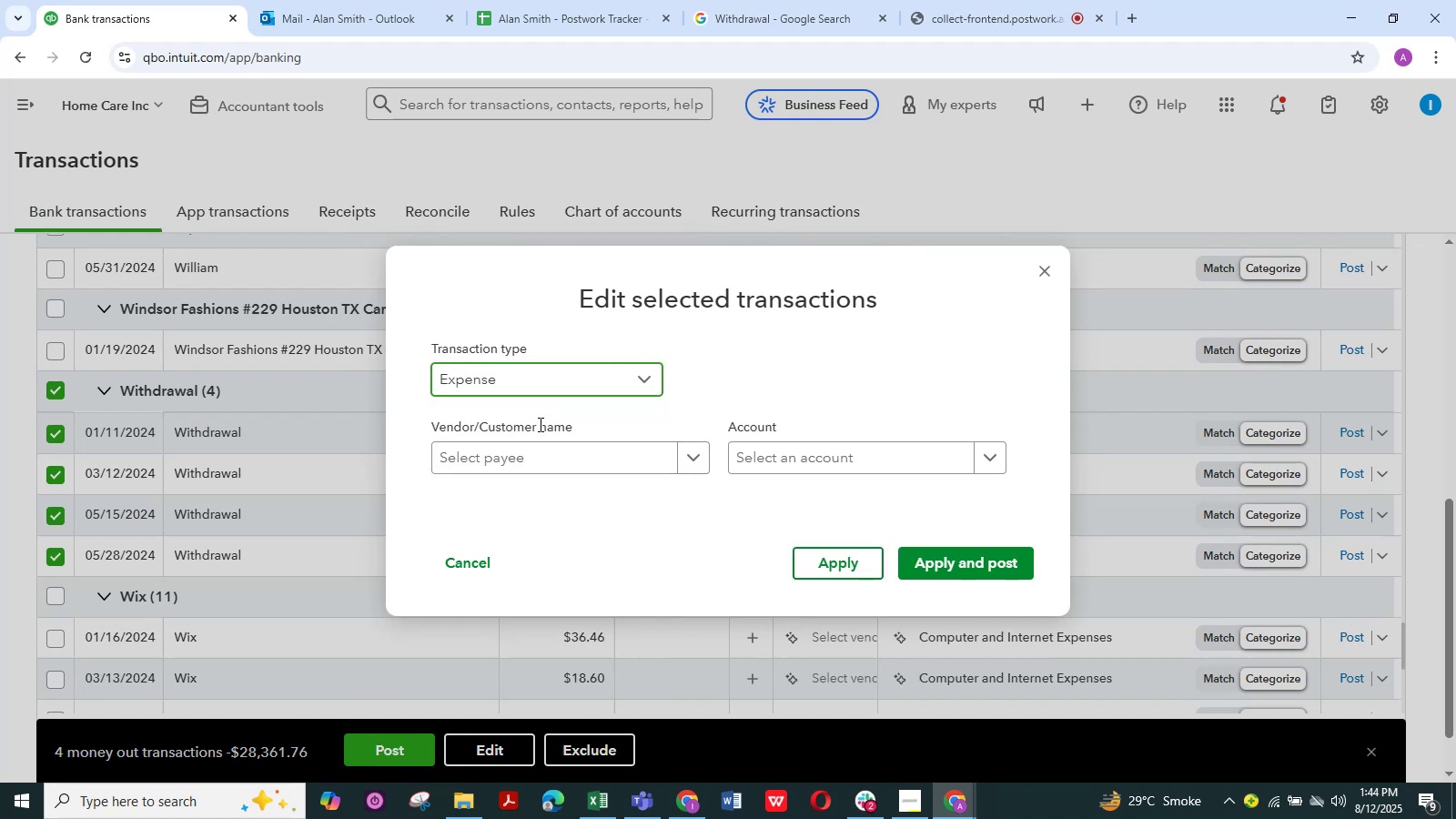 
left_click([987, 464])
 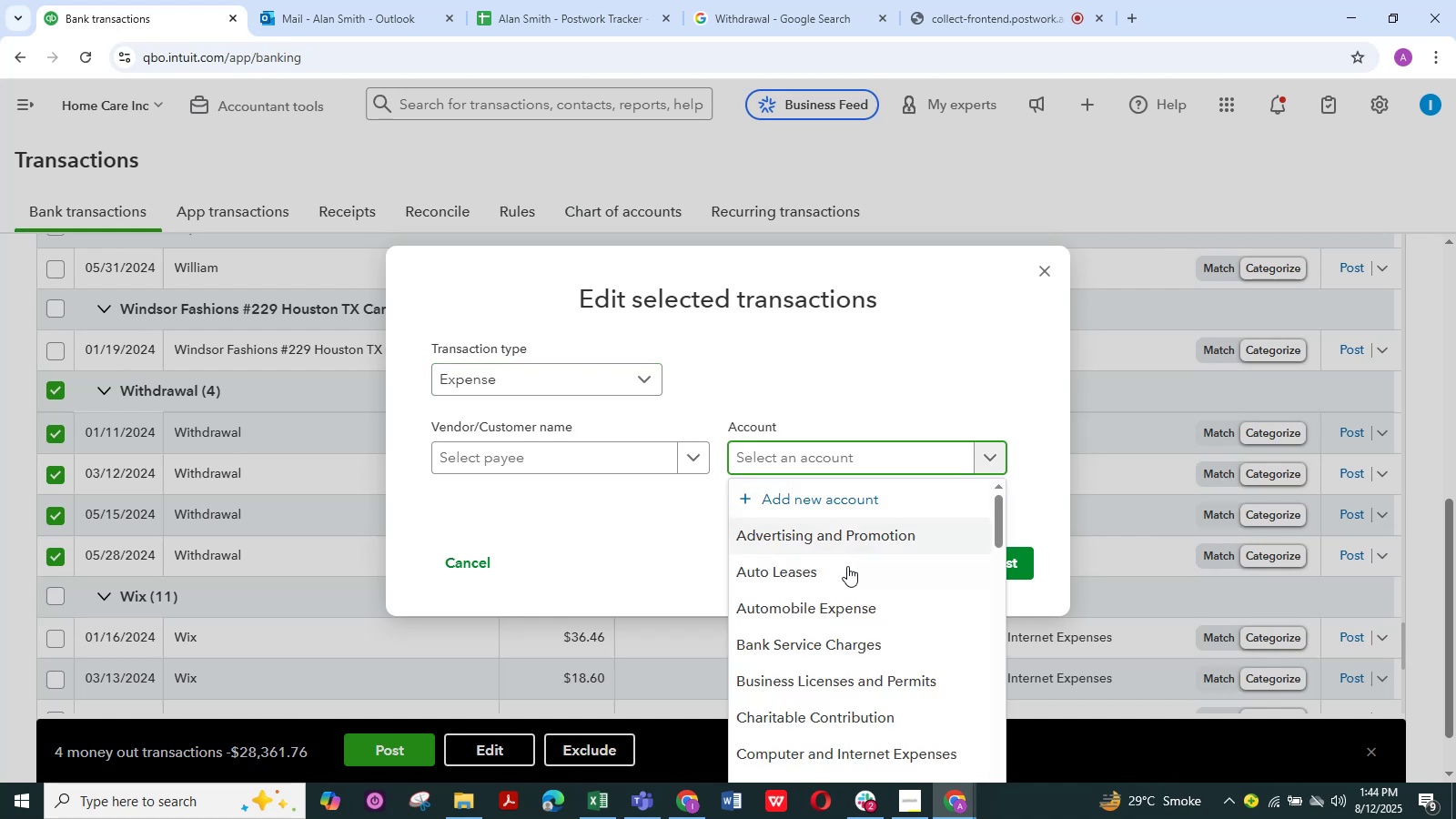 
scroll: coordinate [850, 592], scroll_direction: down, amount: 17.0
 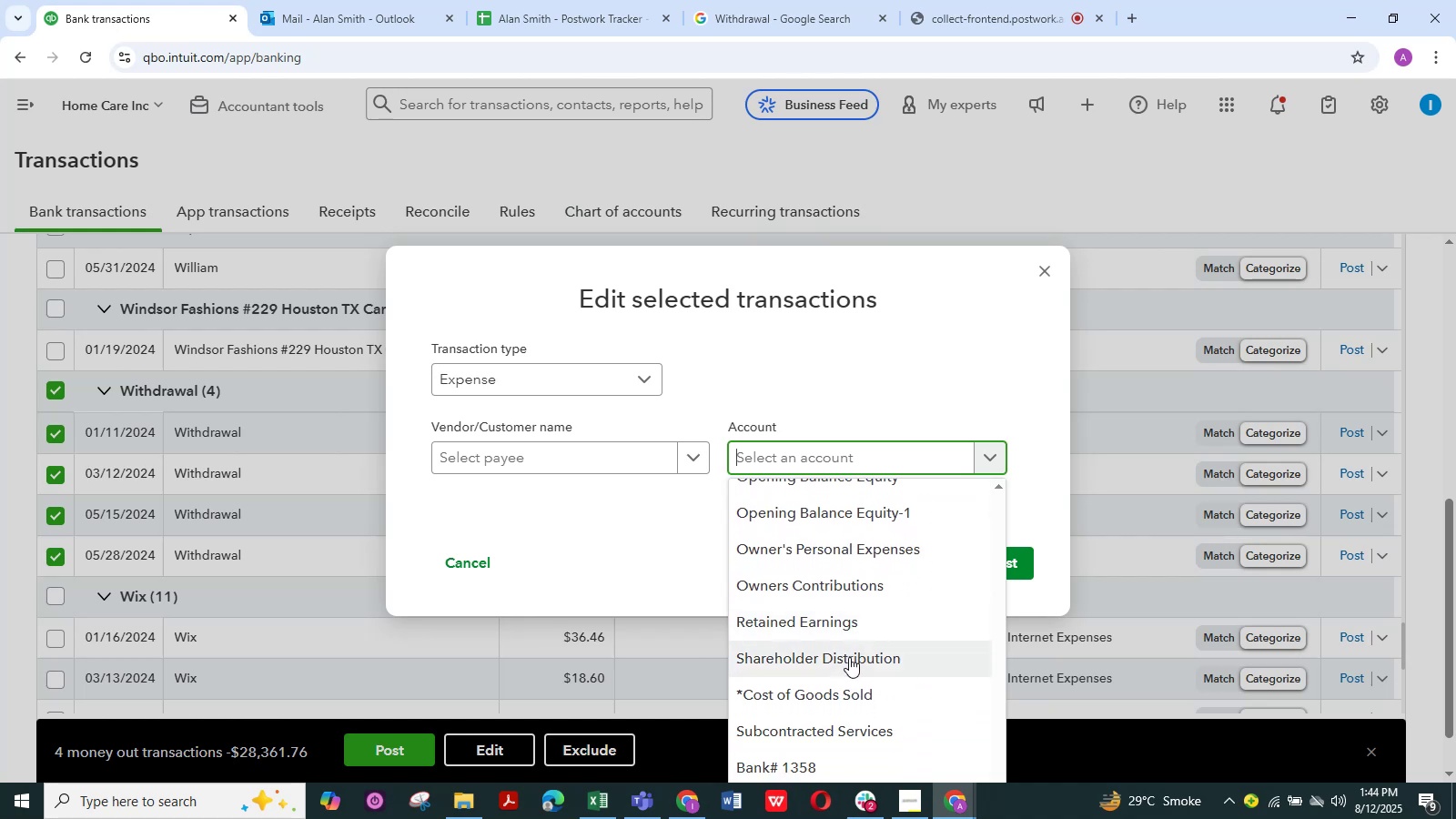 
left_click([849, 658])
 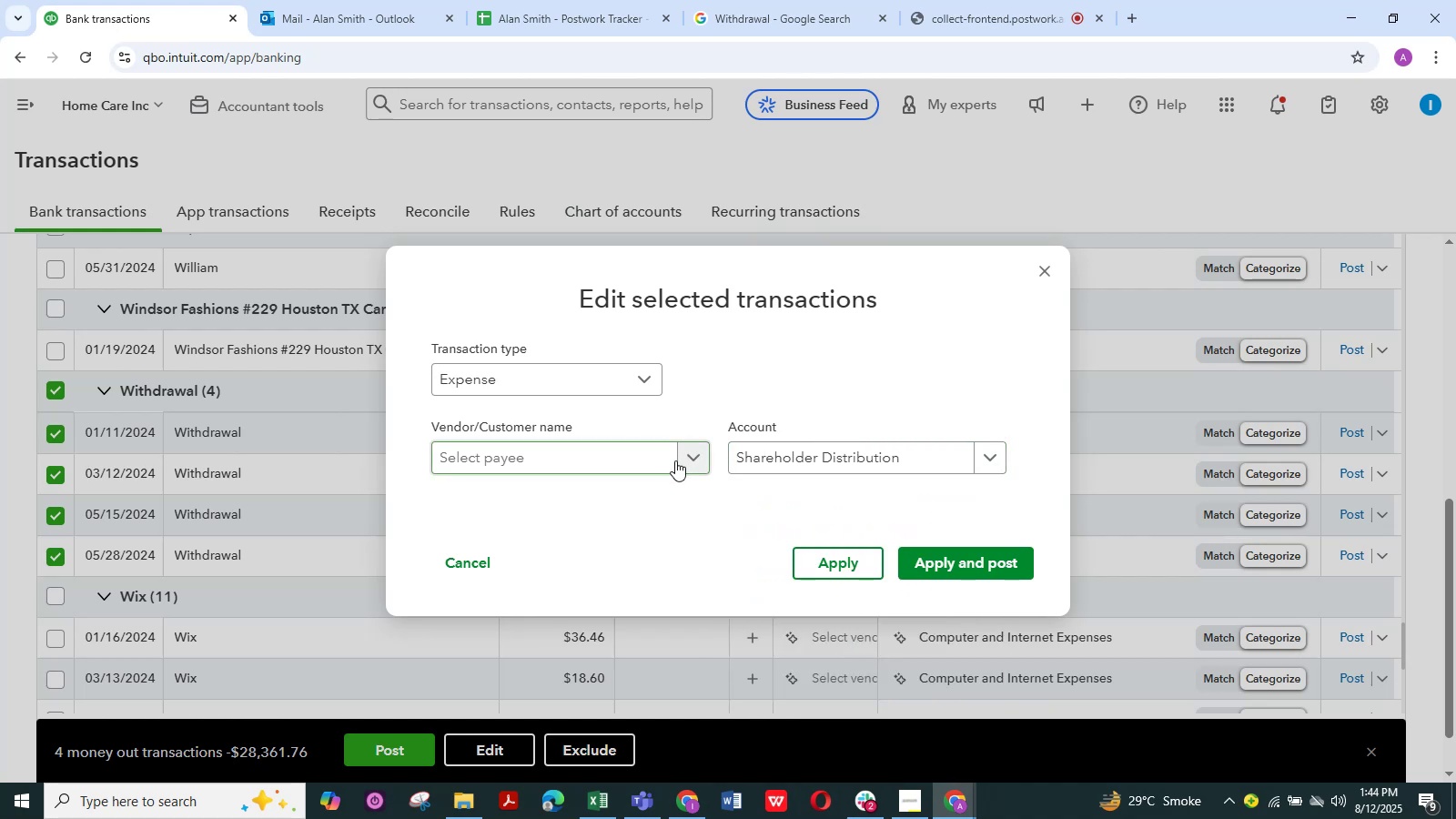 
mouse_move([672, 460])
 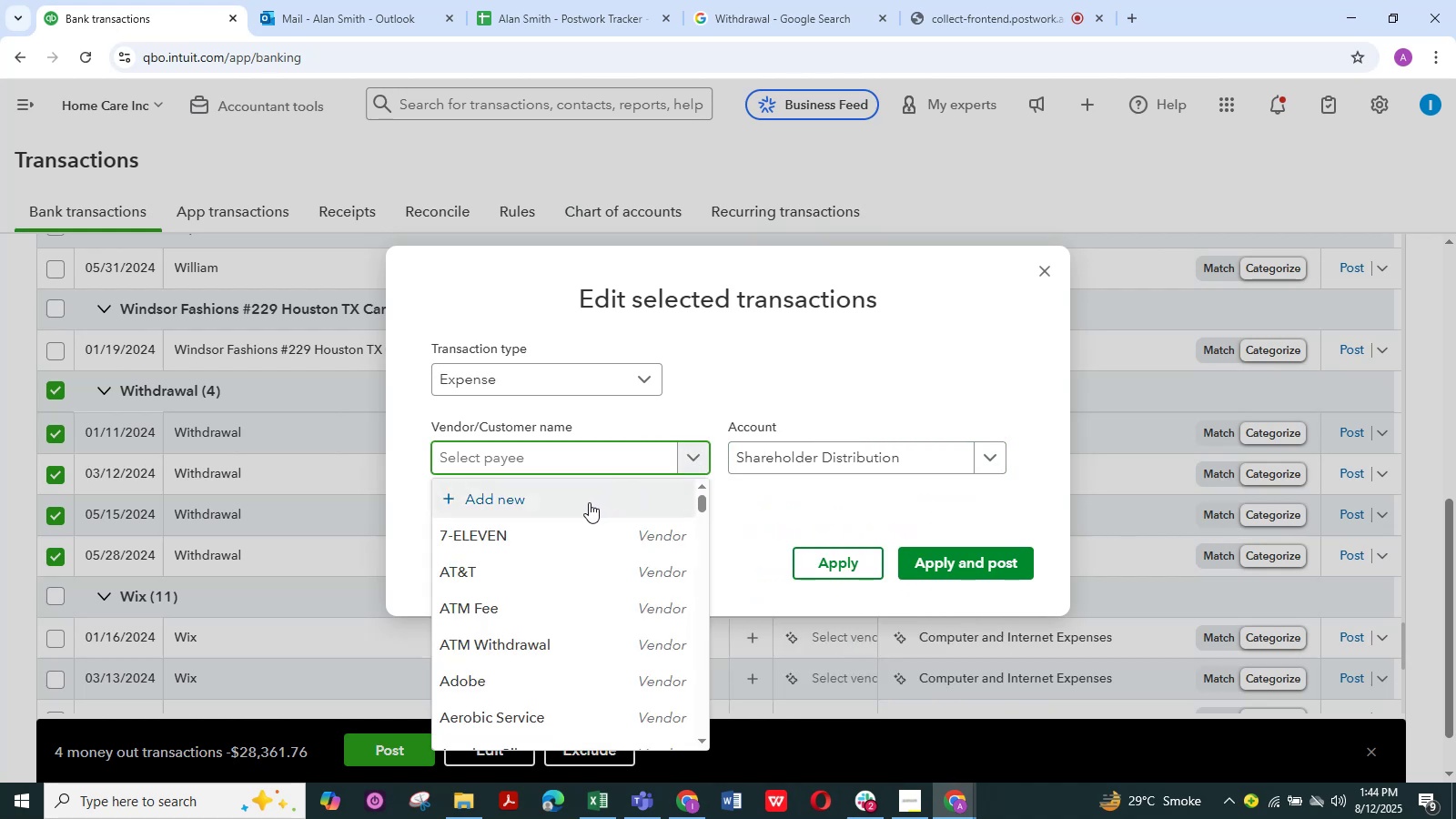 
left_click([588, 501])
 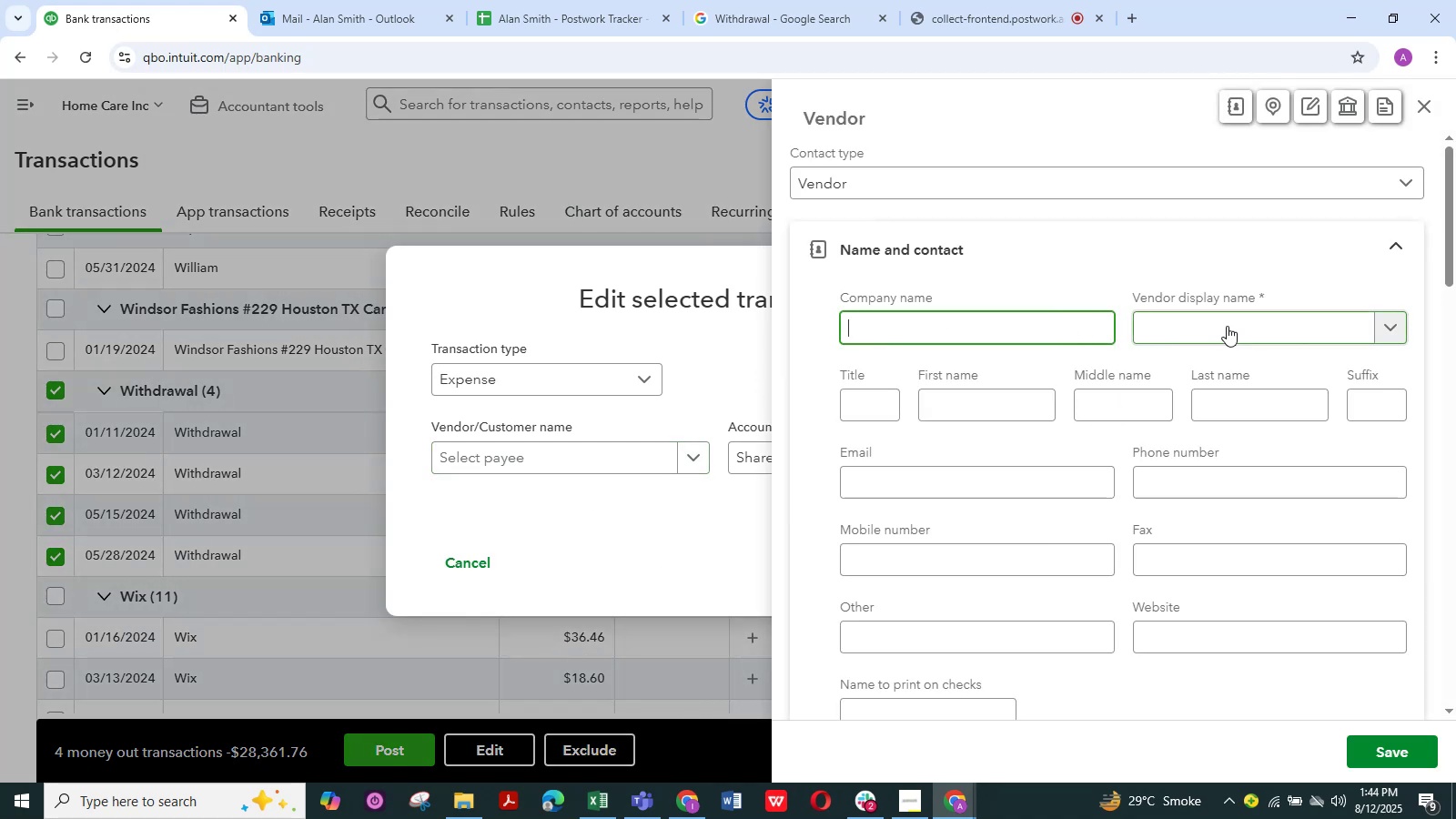 
left_click([1230, 324])
 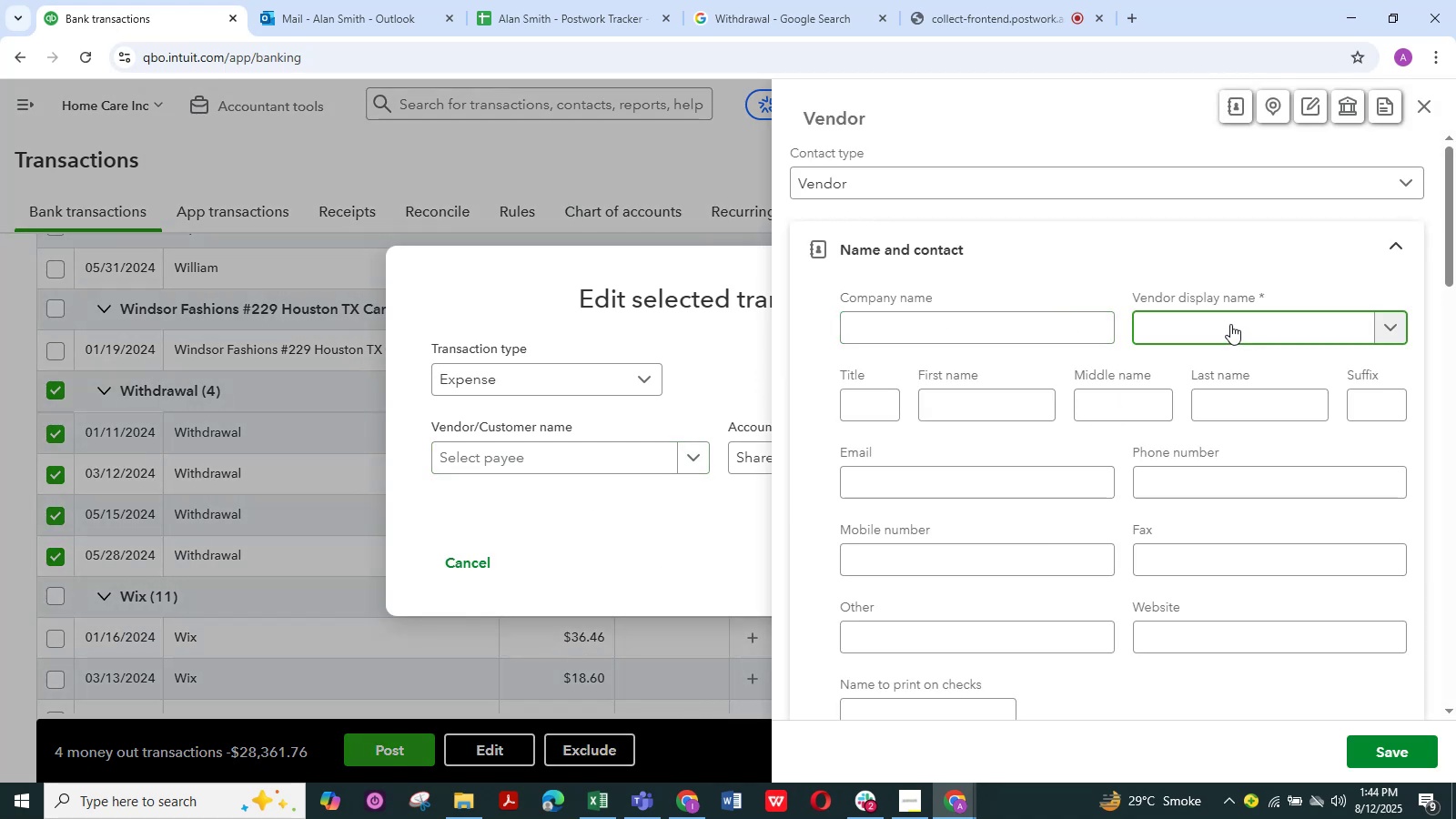 
key(Control+V)
 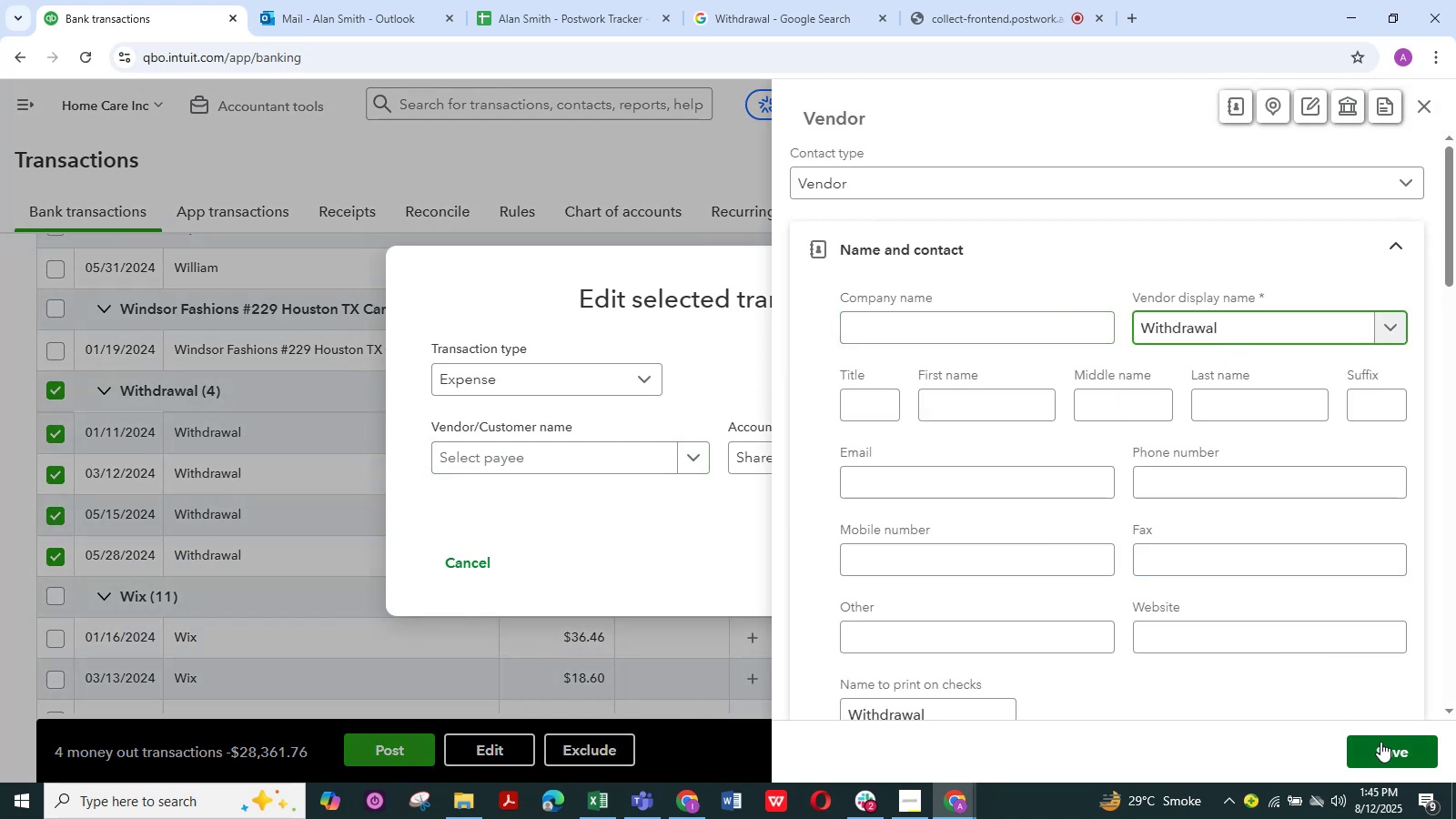 
left_click([1387, 326])
 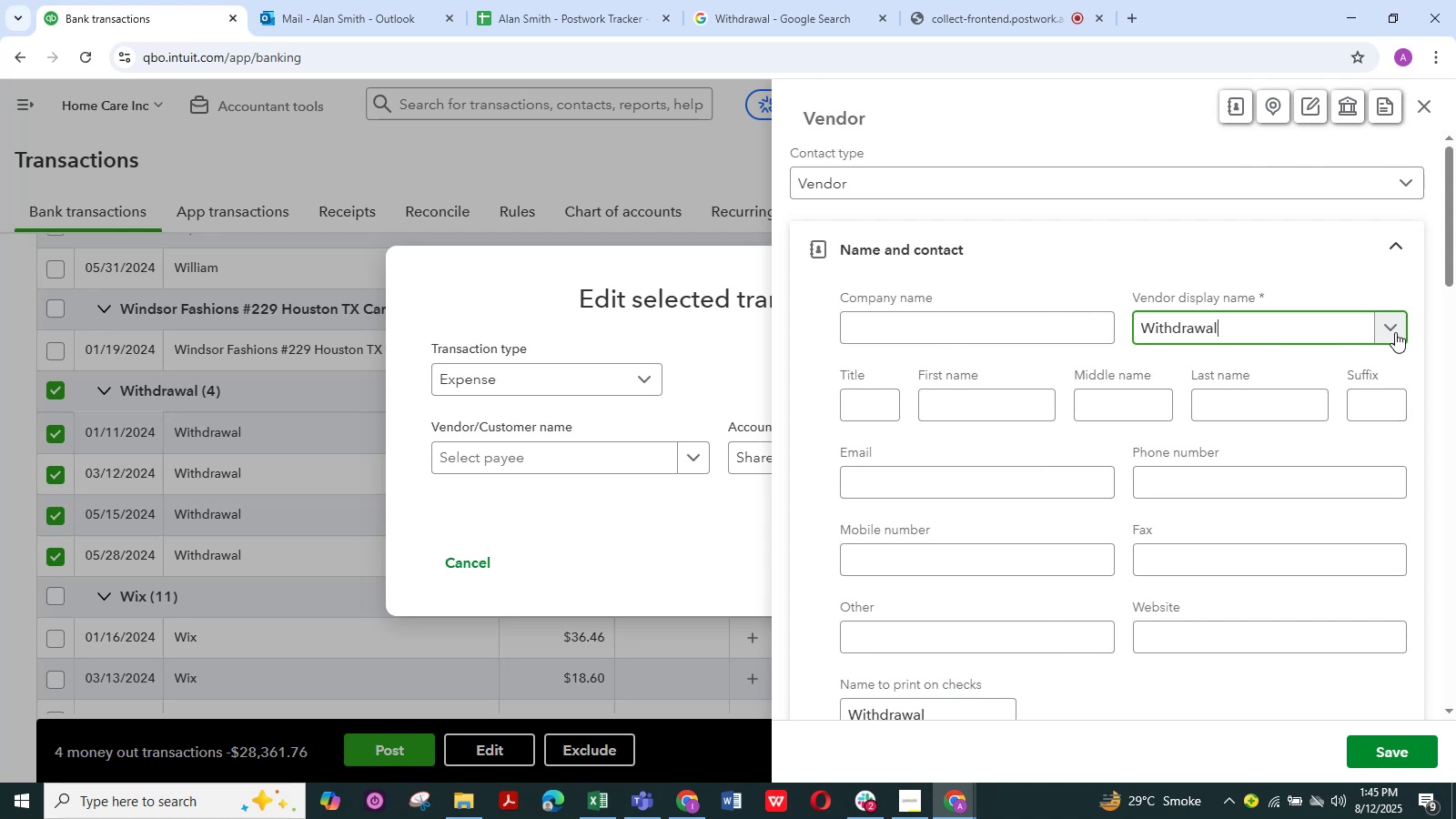 
left_click([1395, 332])
 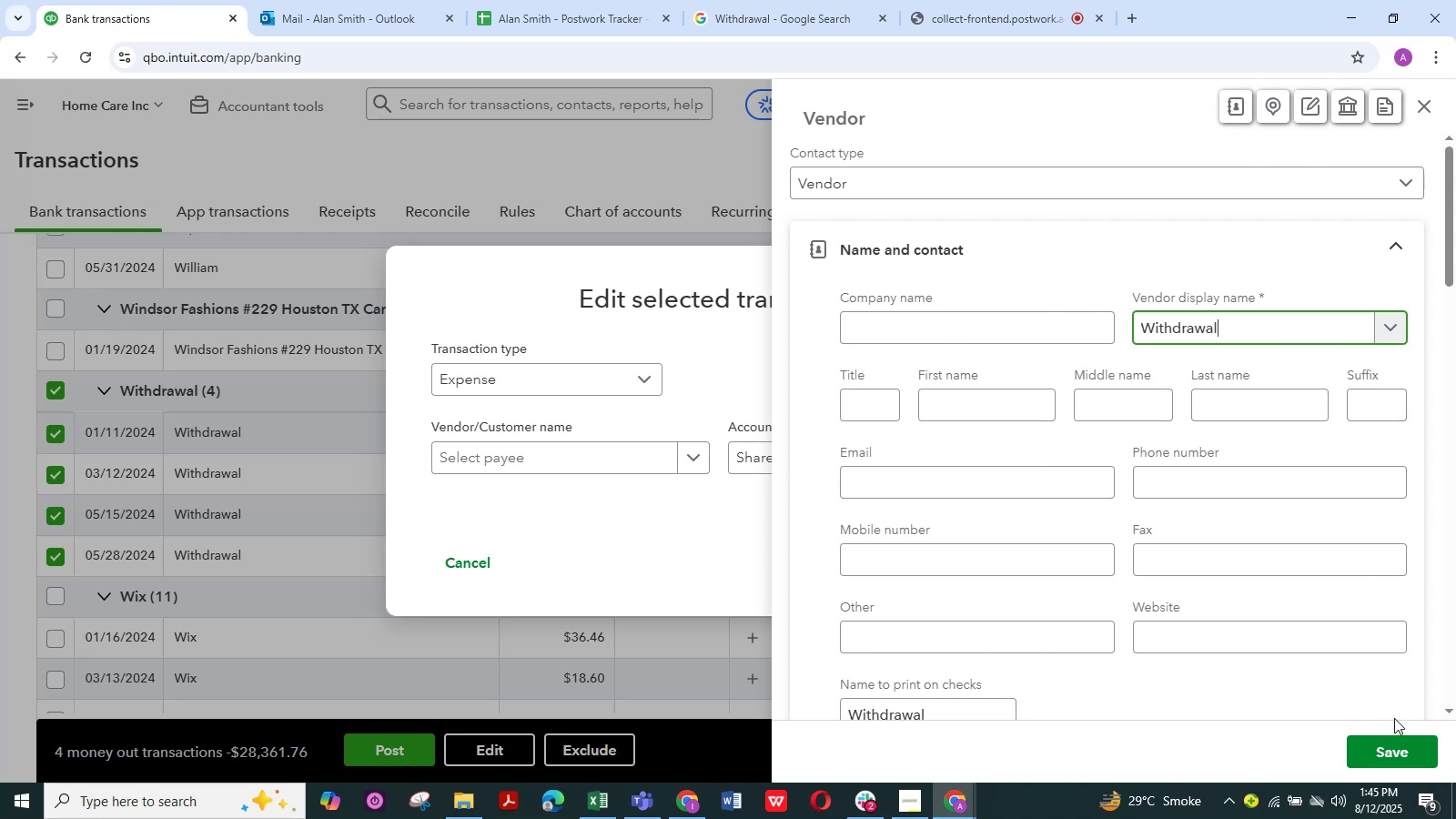 
left_click([1394, 753])
 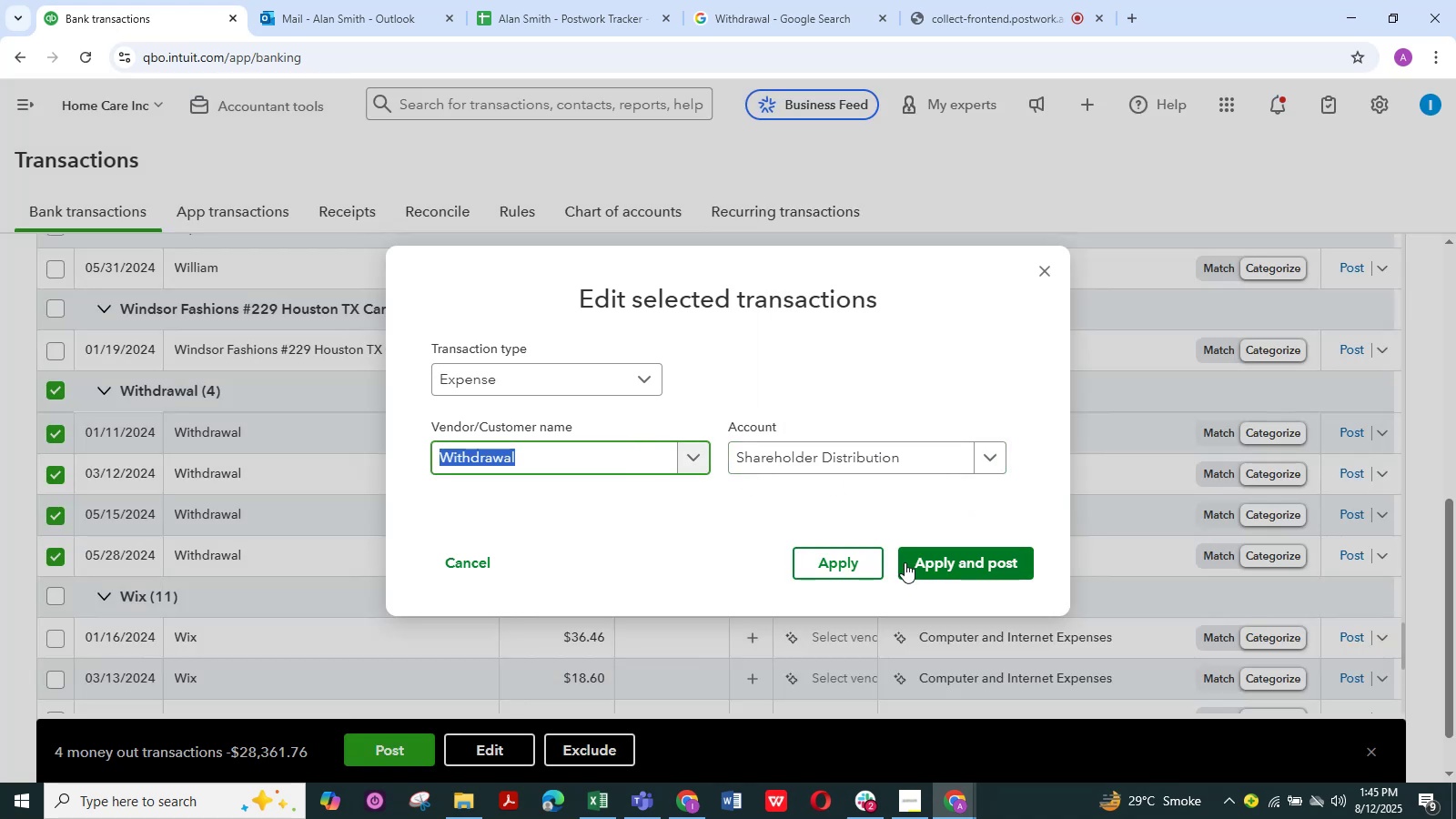 
wait(5.22)
 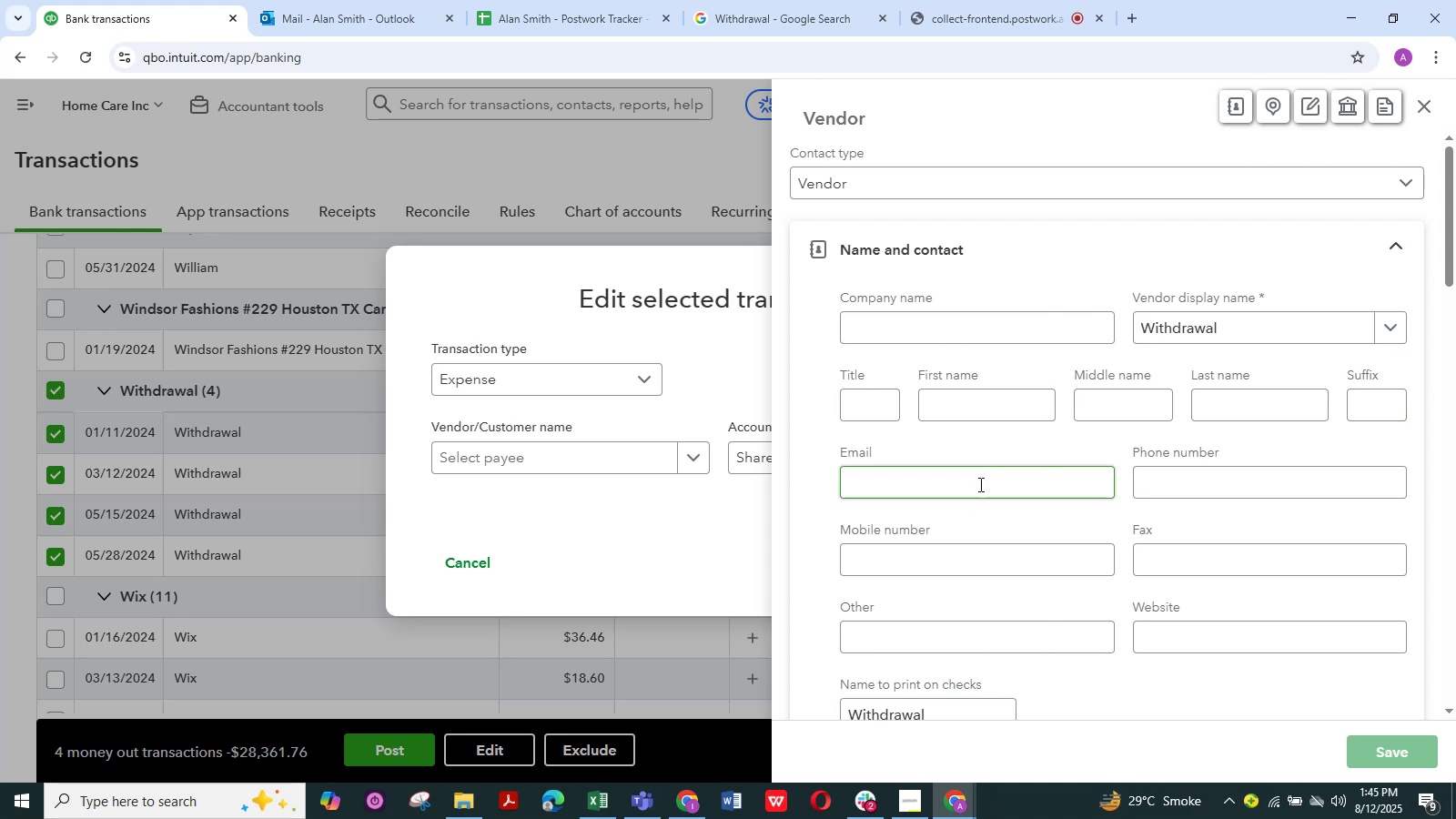 
left_click([948, 566])
 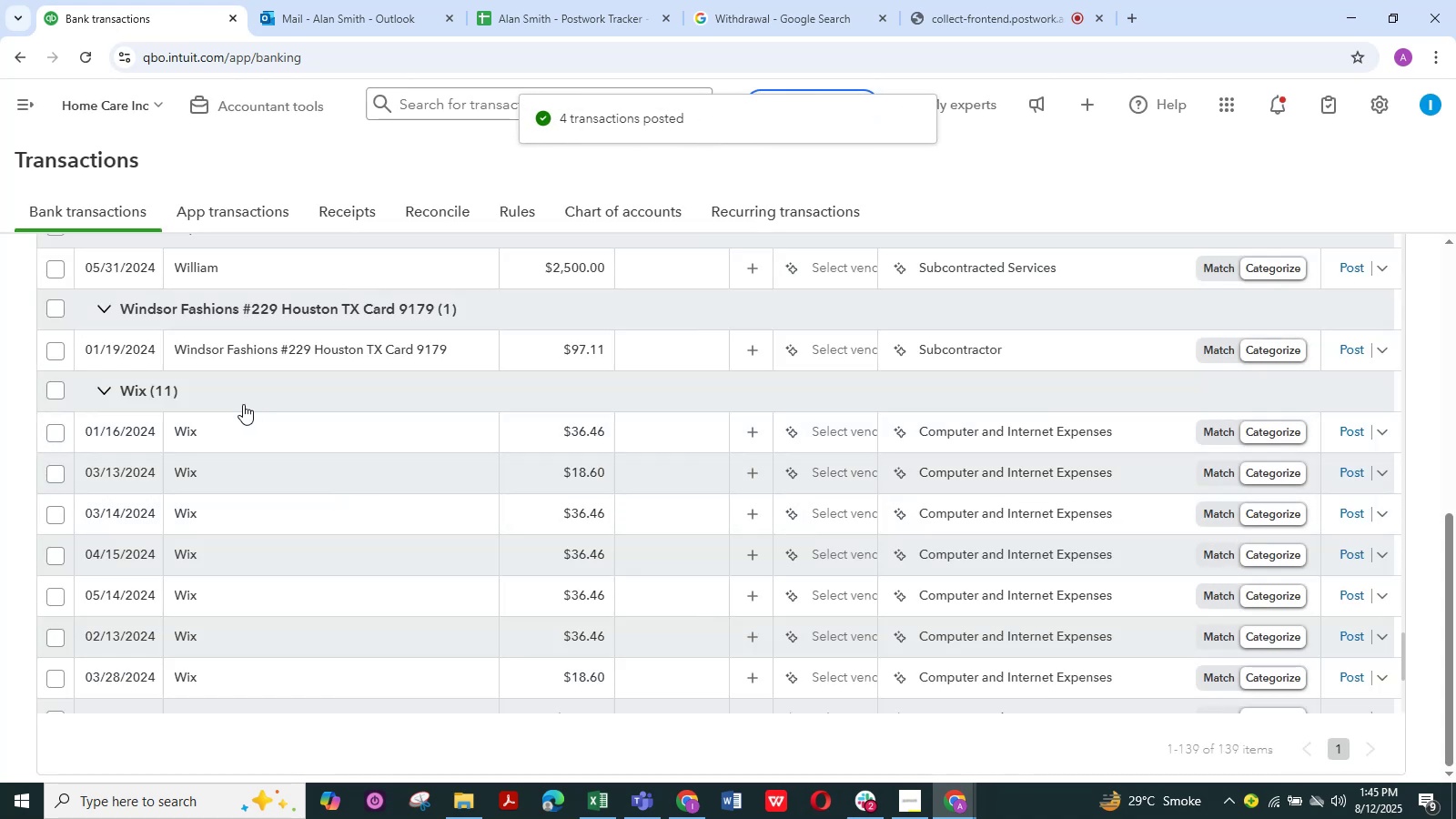 
wait(7.43)
 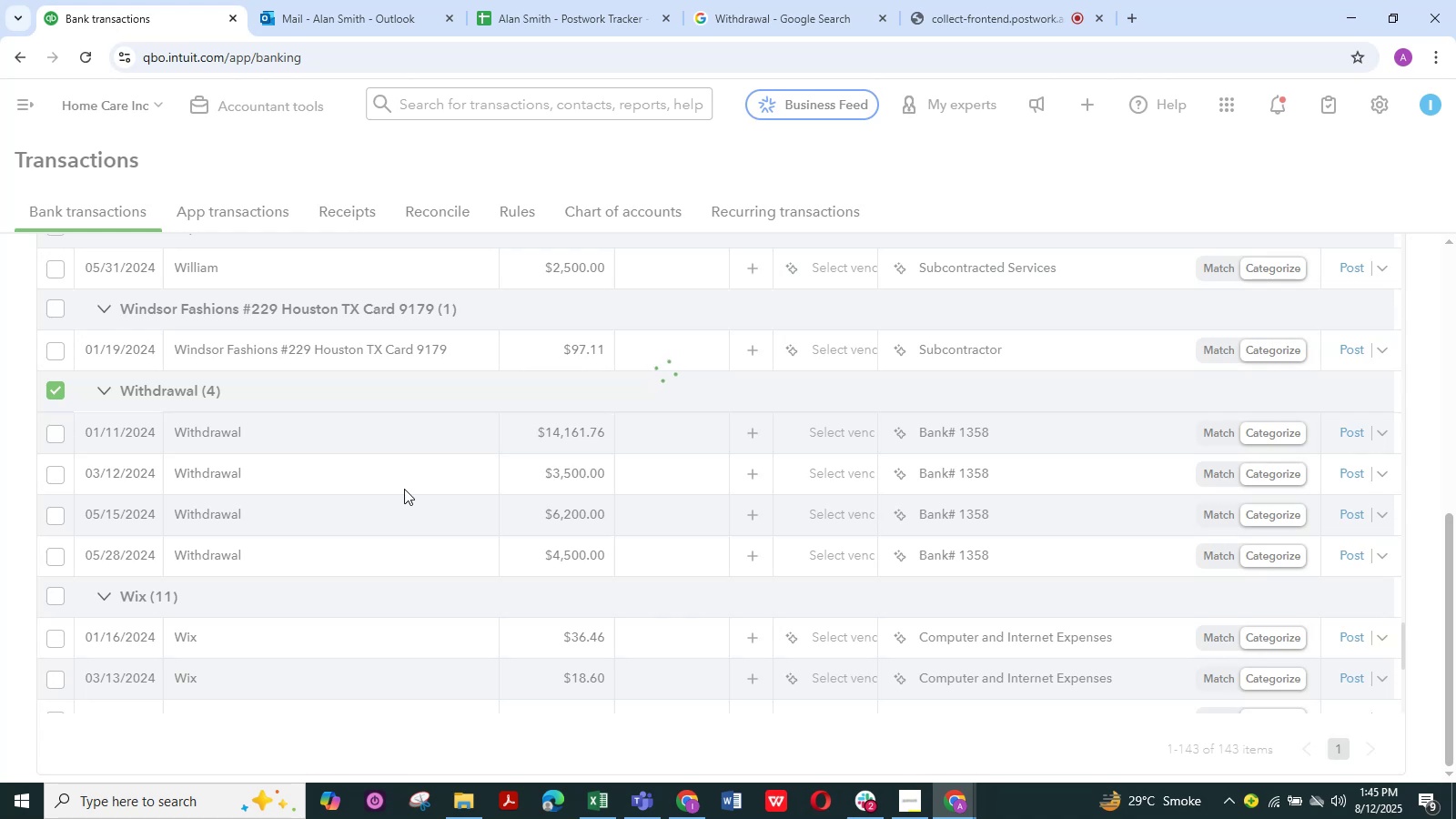 
left_click([189, 440])
 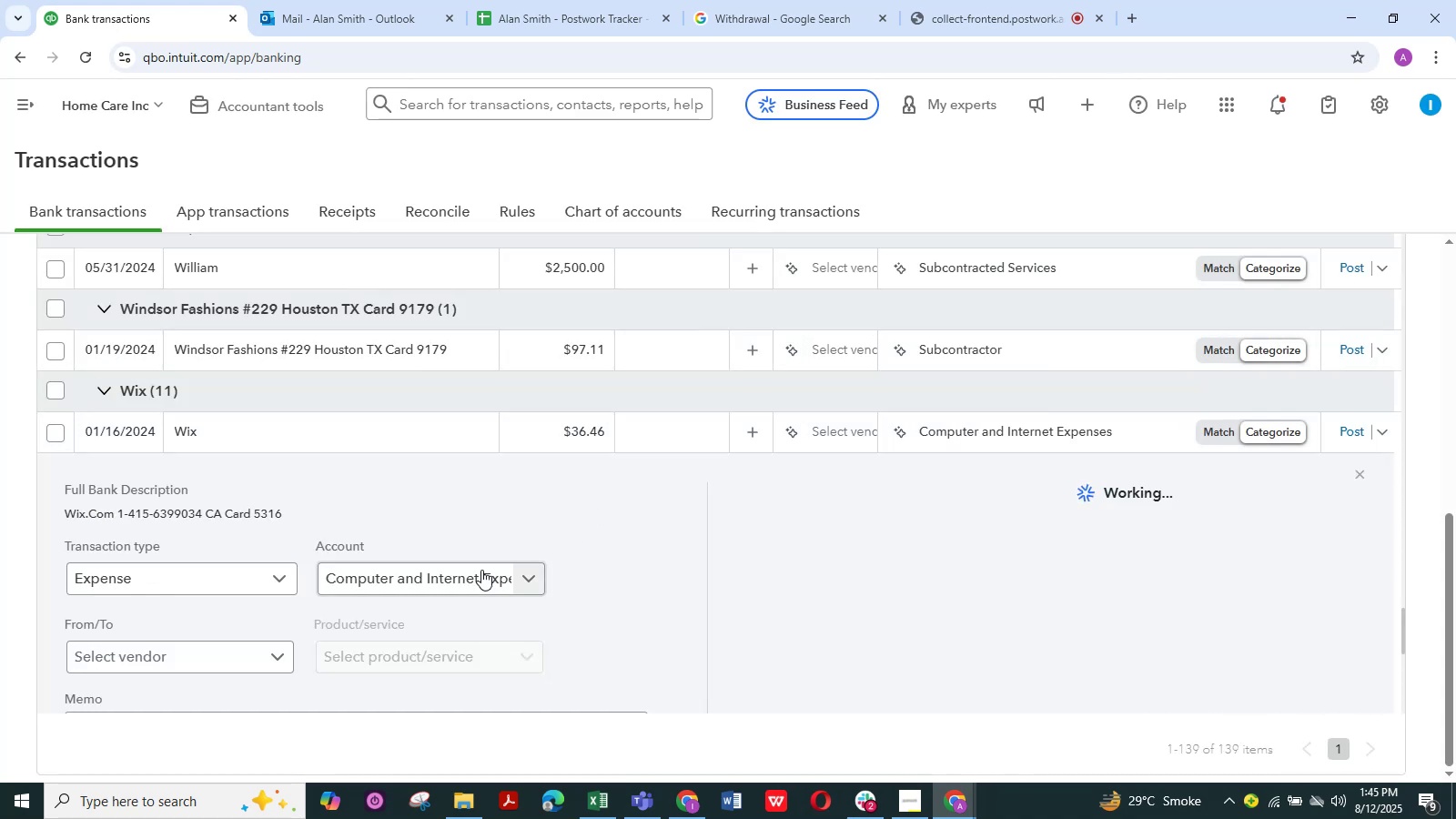 
scroll: coordinate [324, 543], scroll_direction: down, amount: 2.0
 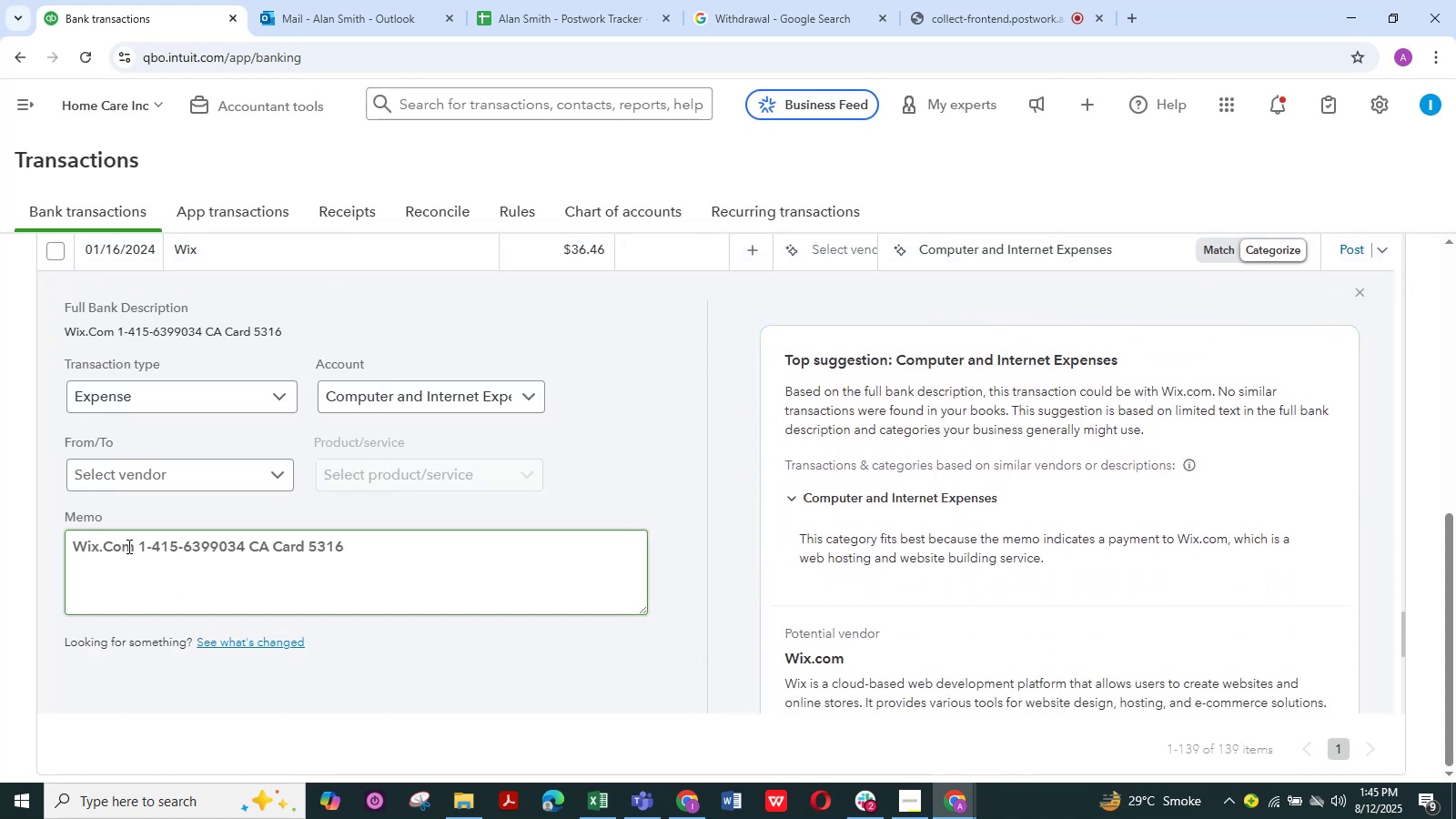 
left_click_drag(start_coordinate=[134, 547], to_coordinate=[49, 550])
 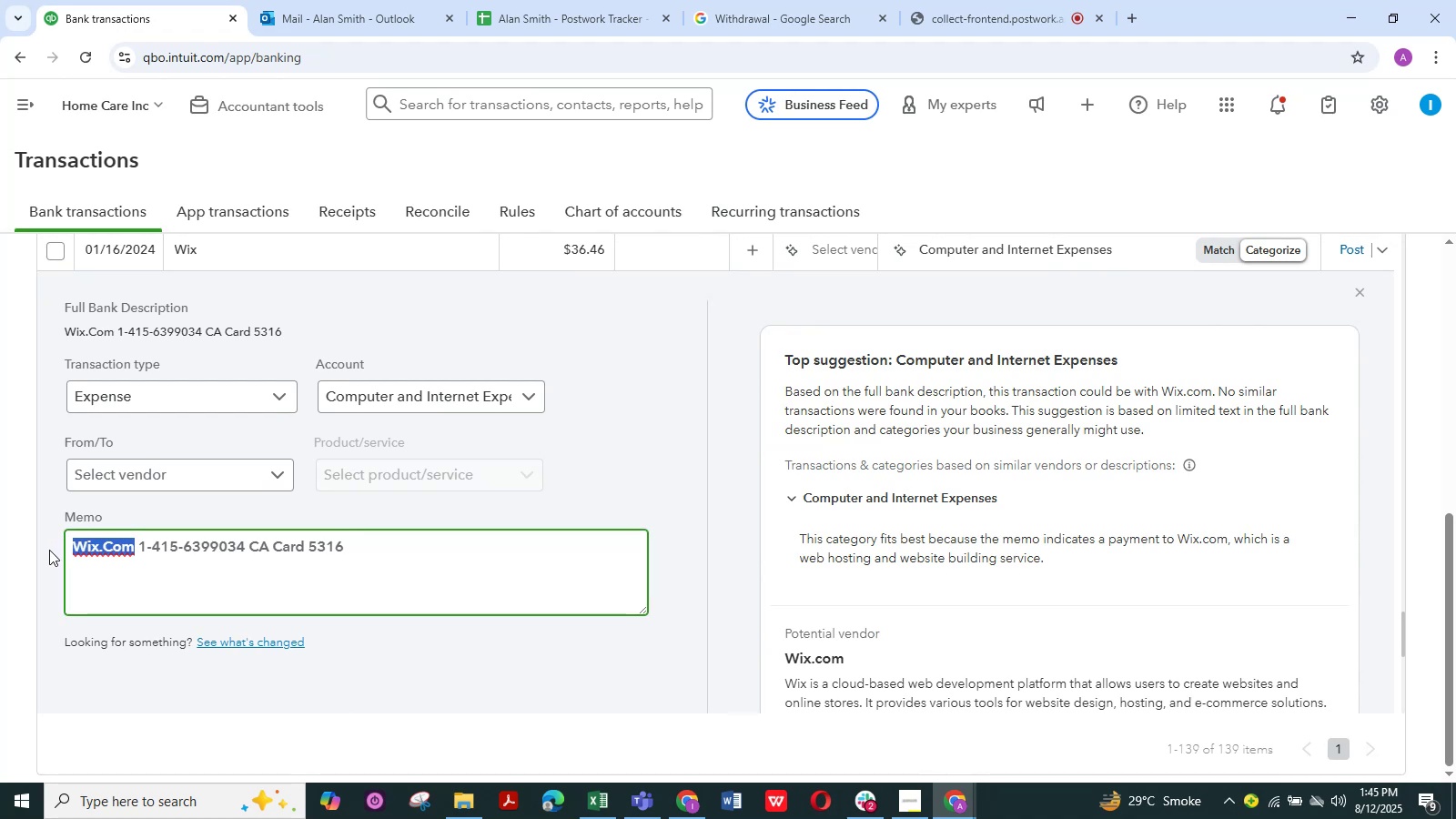 
key(Control+C)
 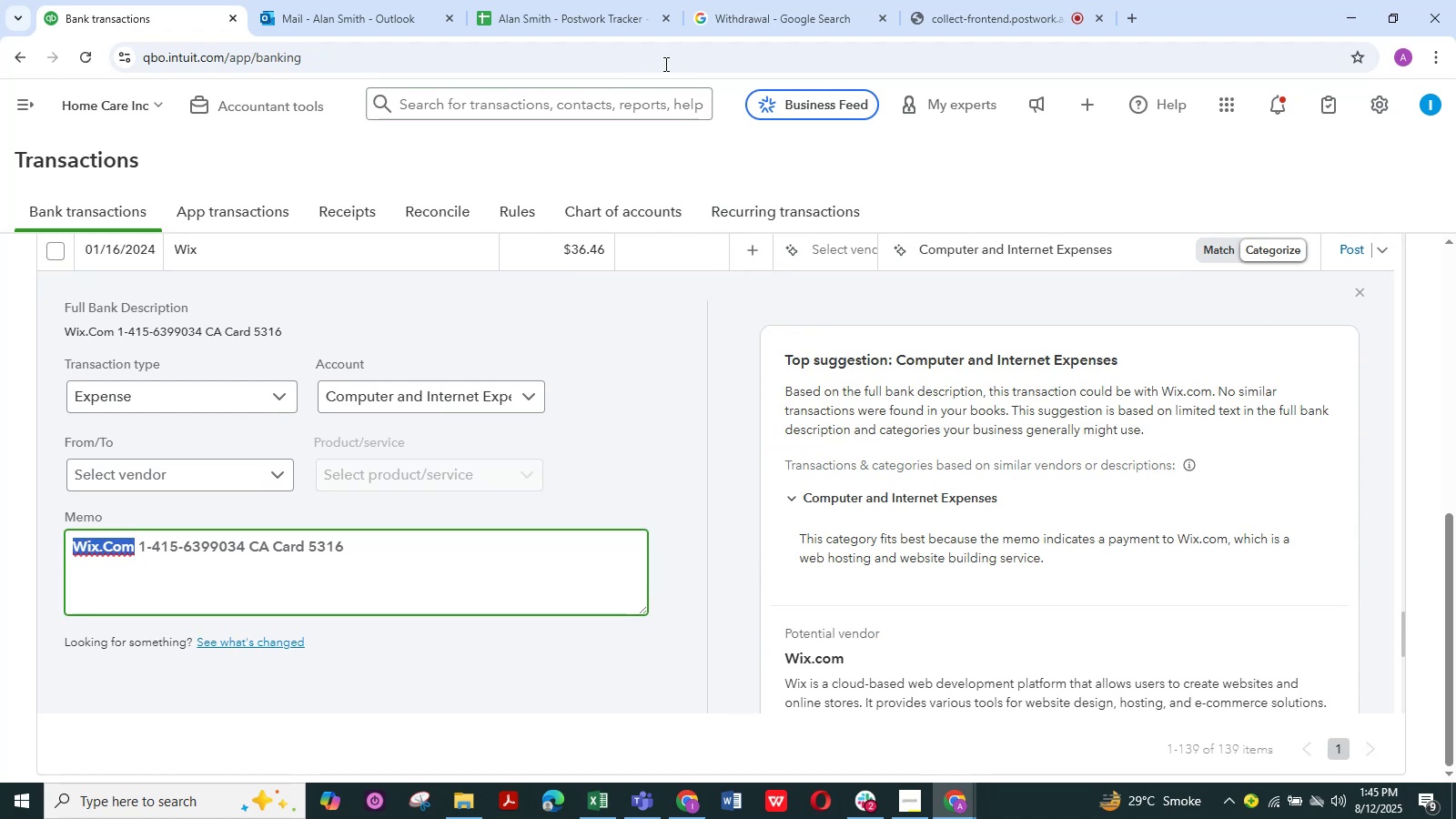 
left_click([763, 20])
 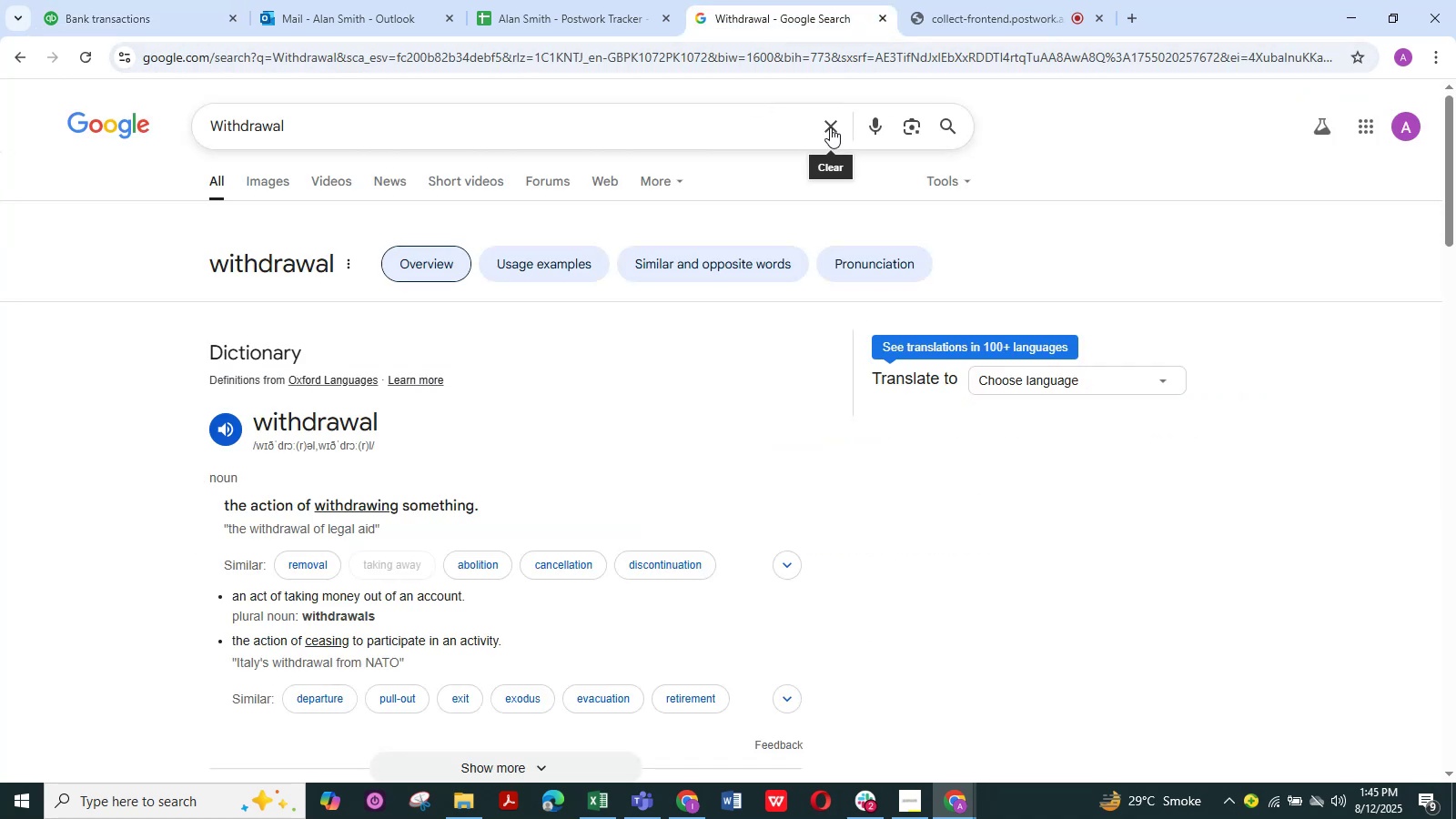 
left_click([786, 124])
 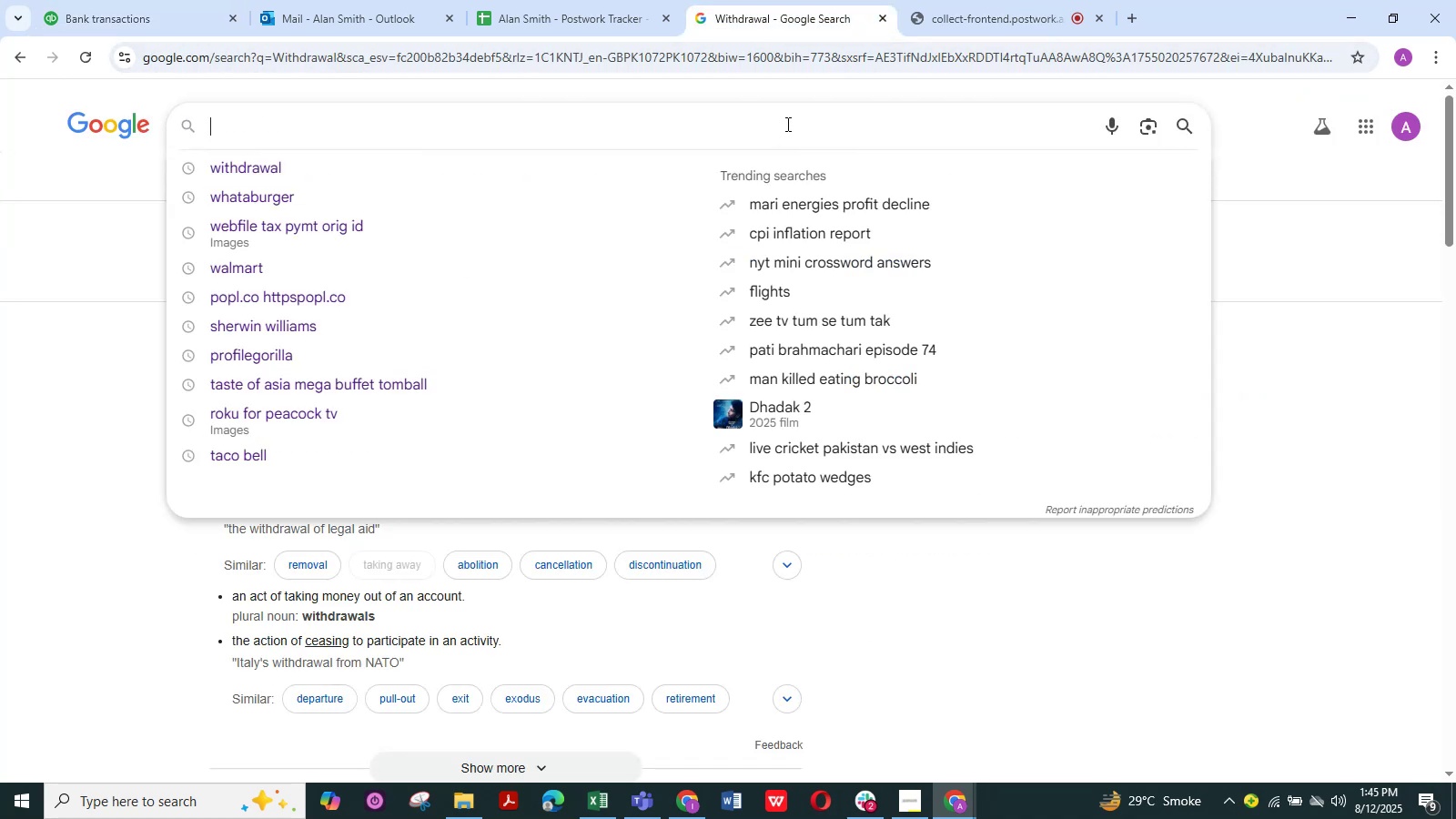 
key(Control+V)
 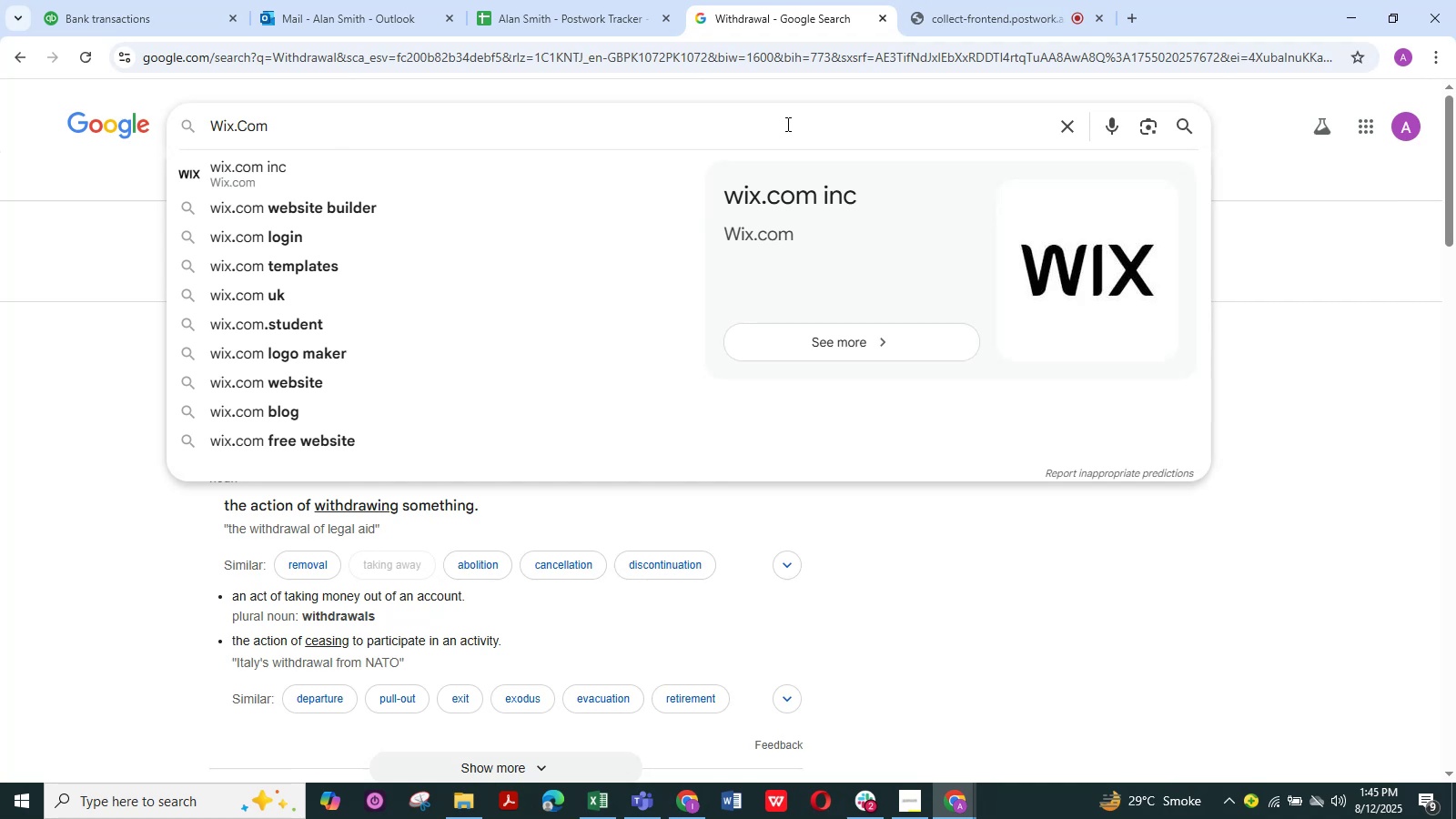 
key(NumpadEnter)
 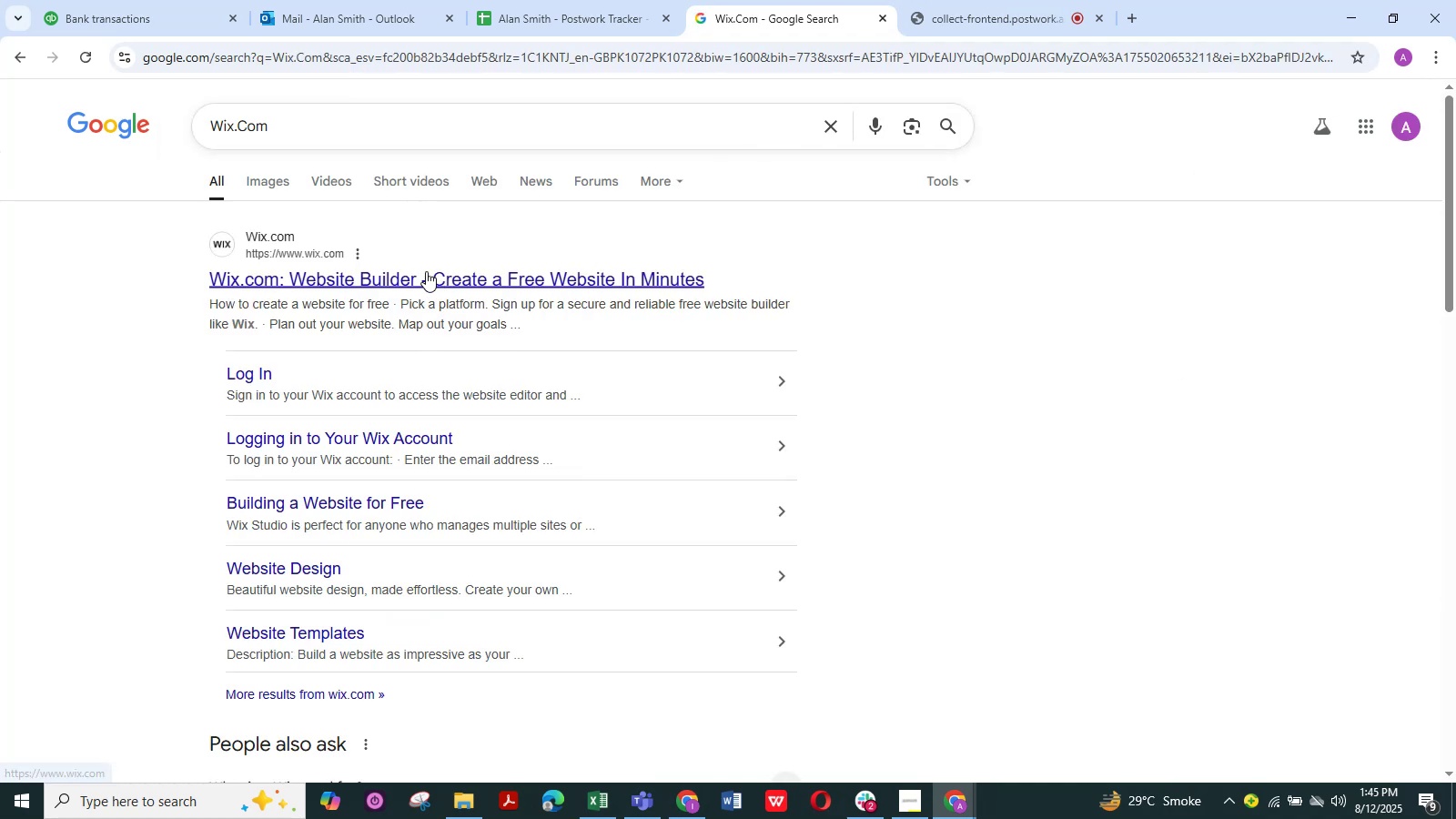 
wait(8.28)
 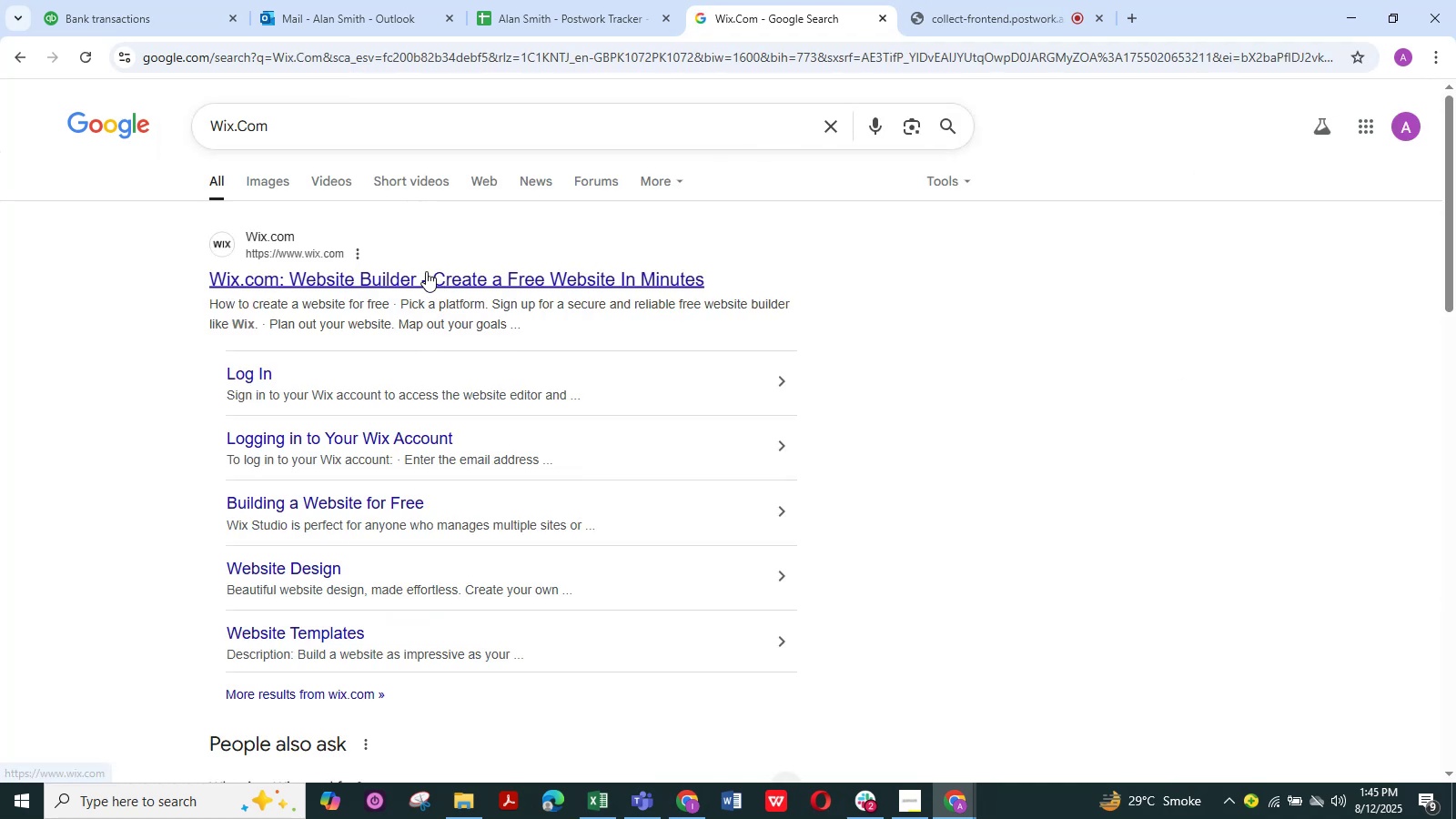 
scroll: coordinate [389, 390], scroll_direction: up, amount: 1.0
 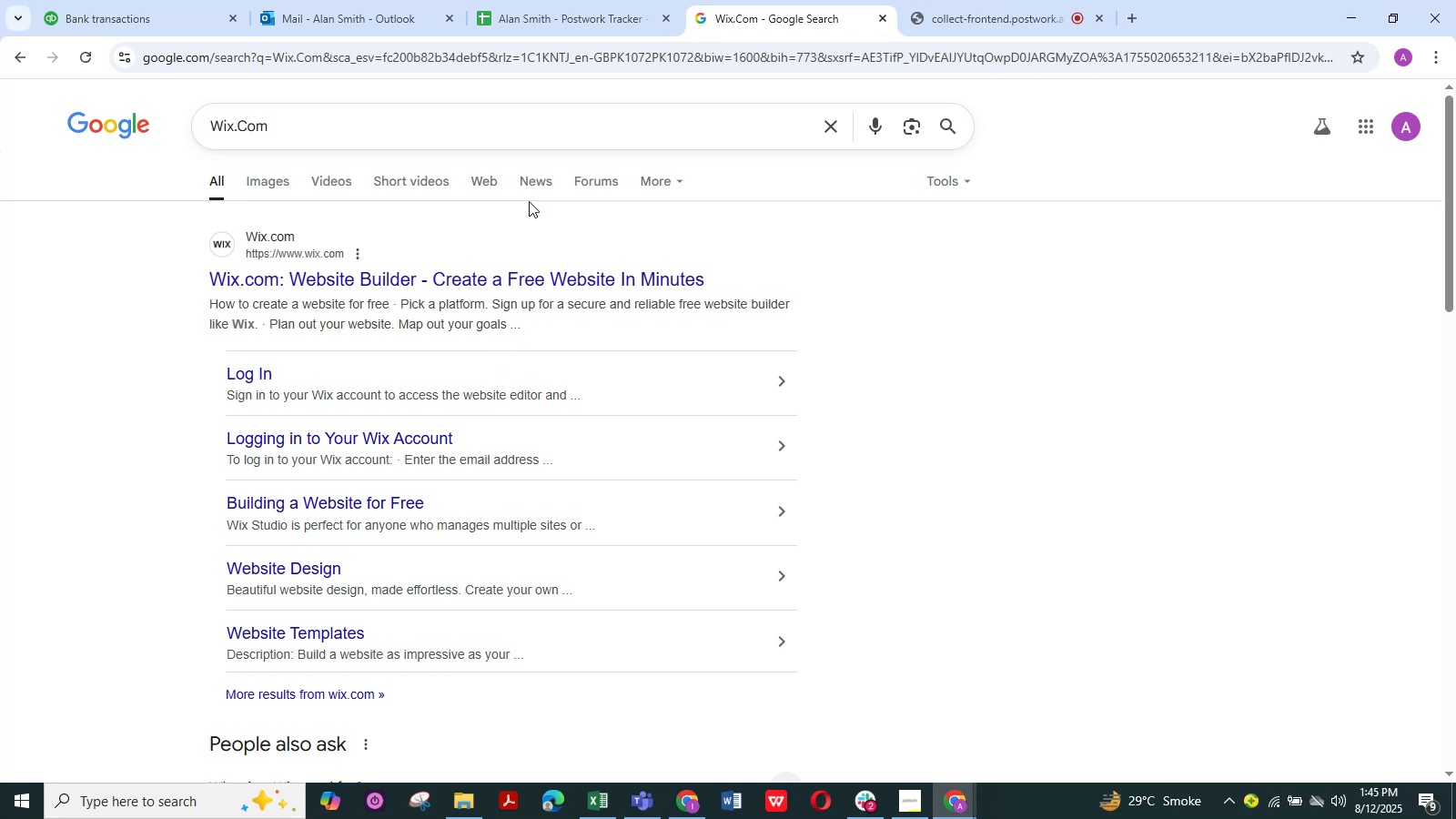 
left_click([151, 17])
 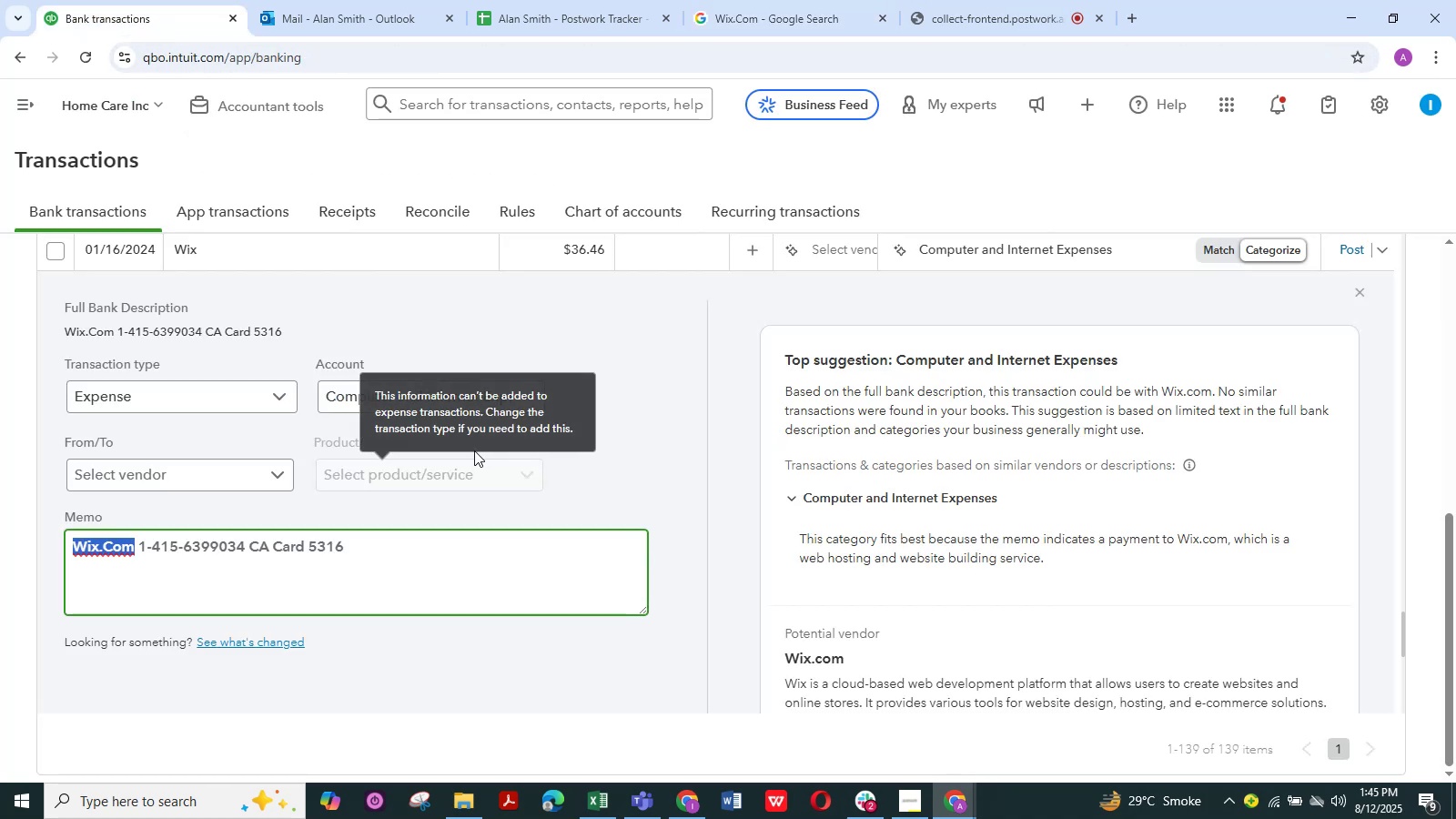 
scroll: coordinate [262, 415], scroll_direction: up, amount: 1.0
 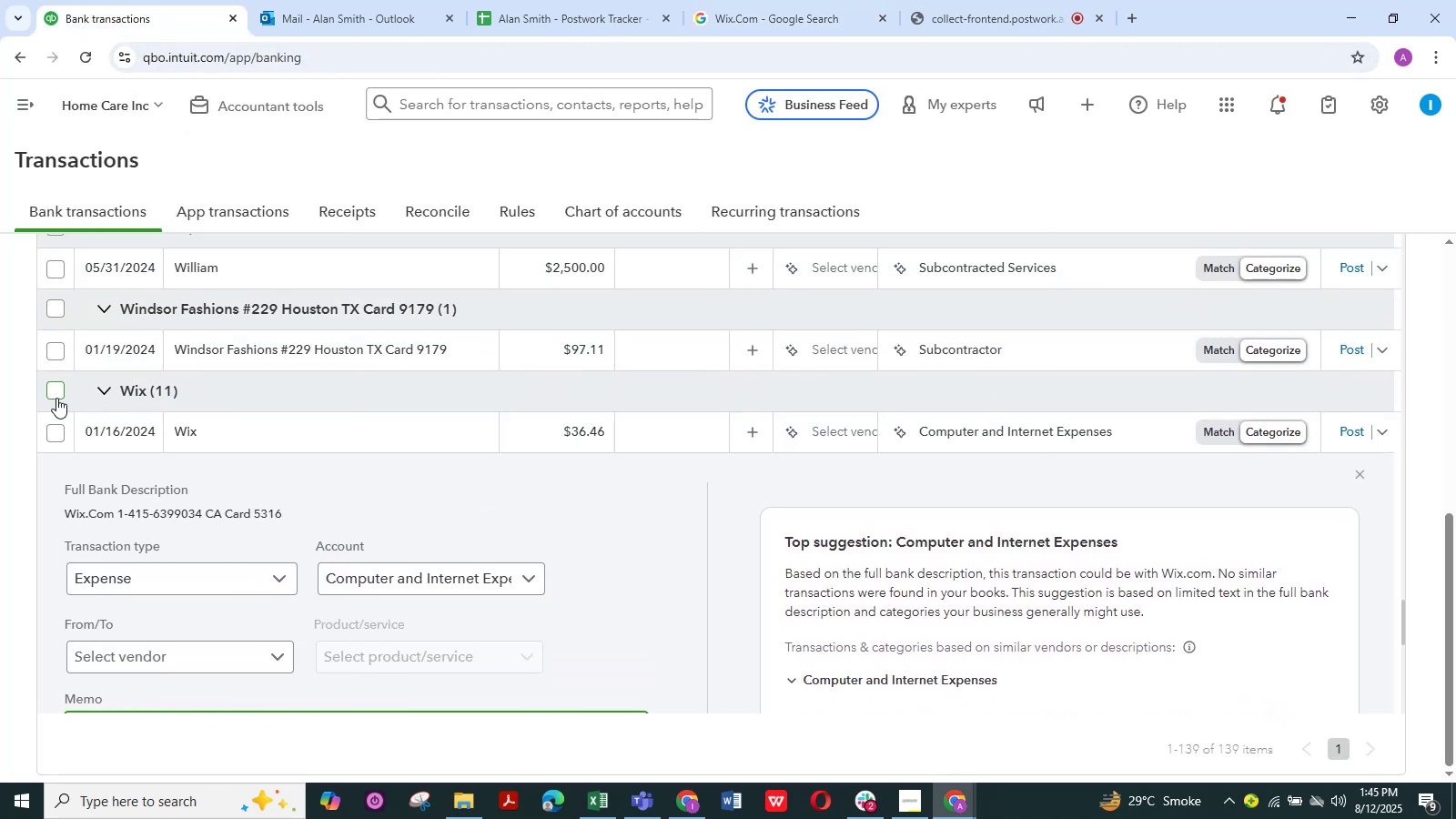 
left_click([55, 394])
 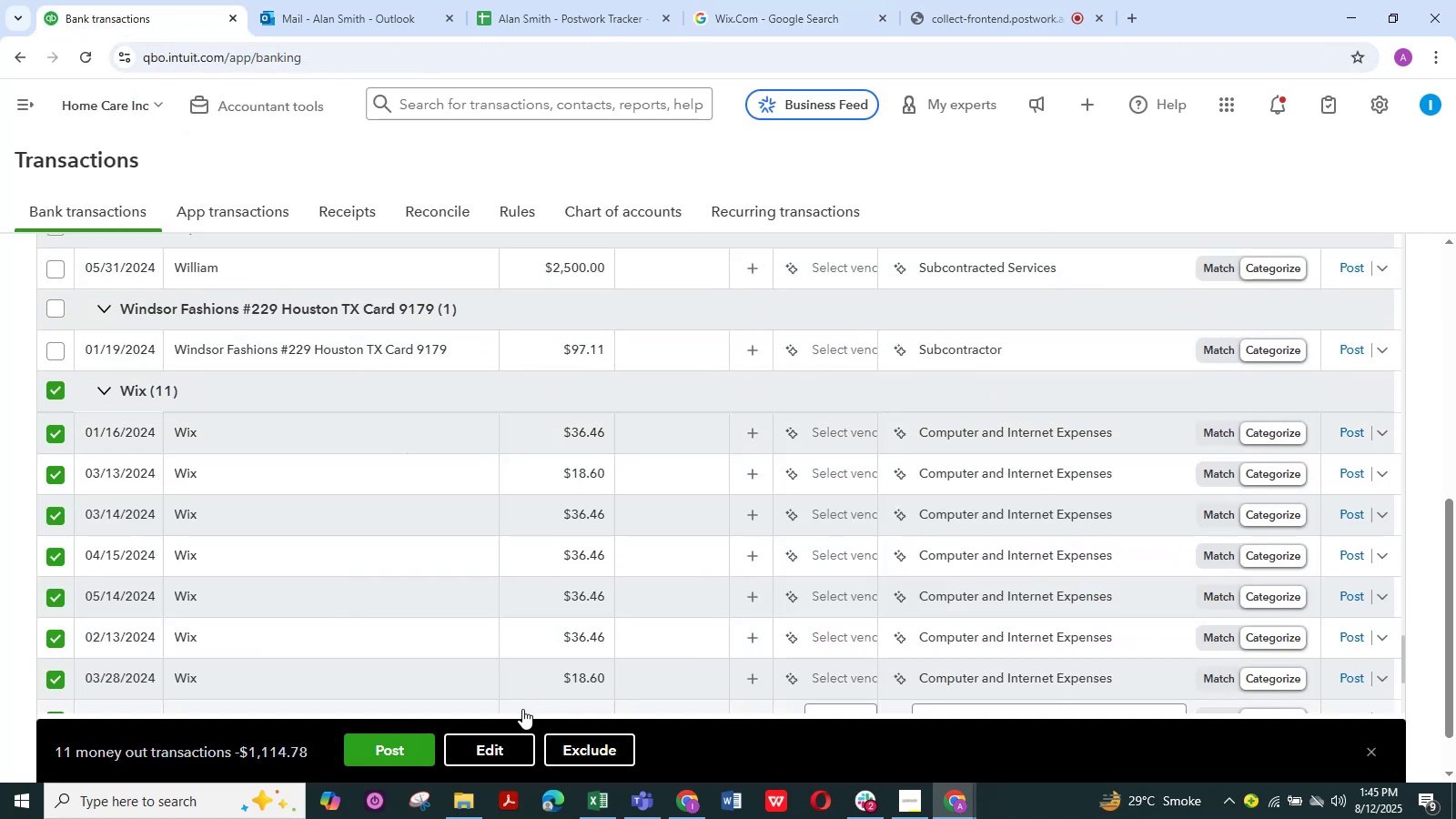 
left_click([502, 745])
 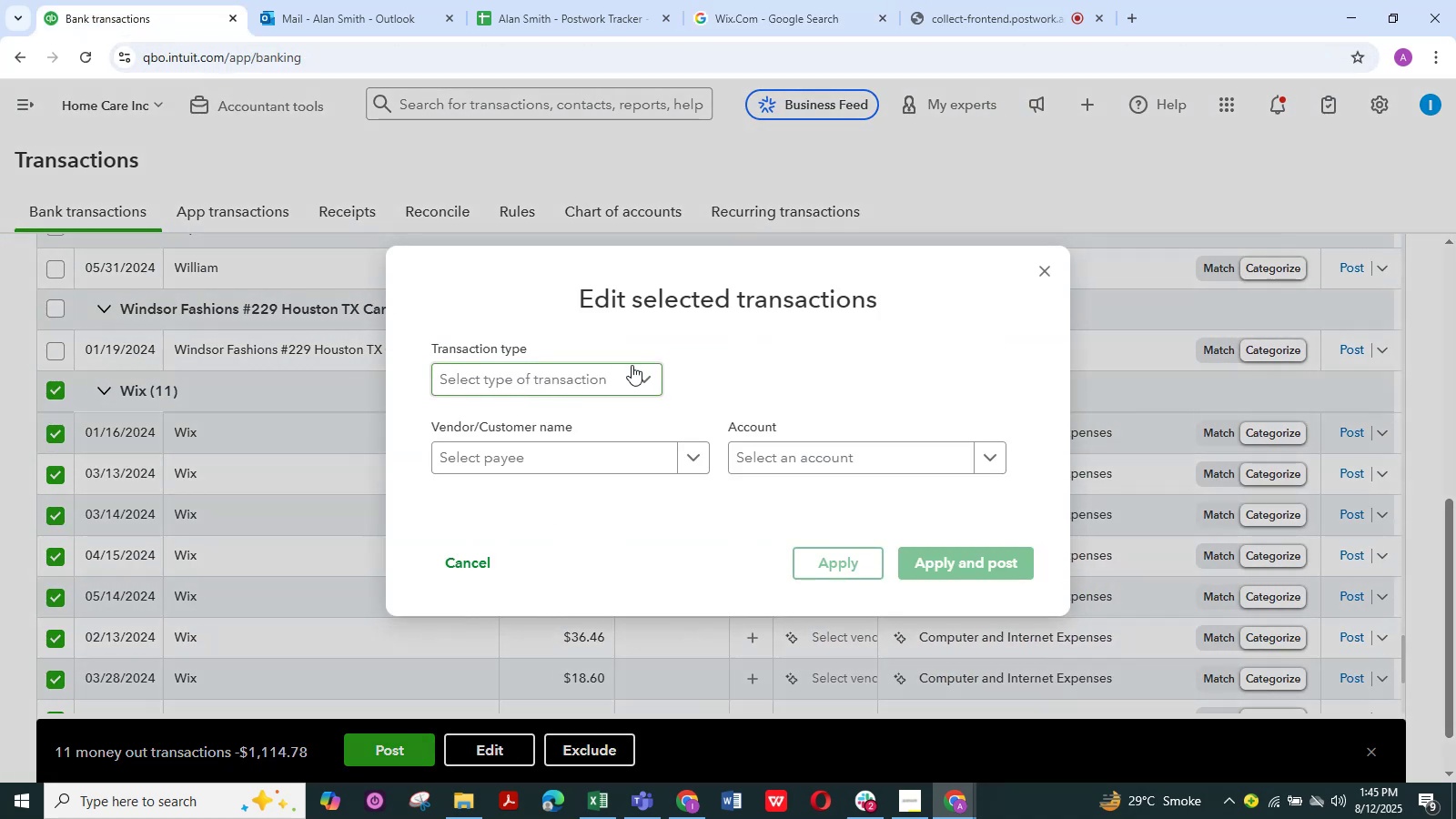 
left_click([642, 376])
 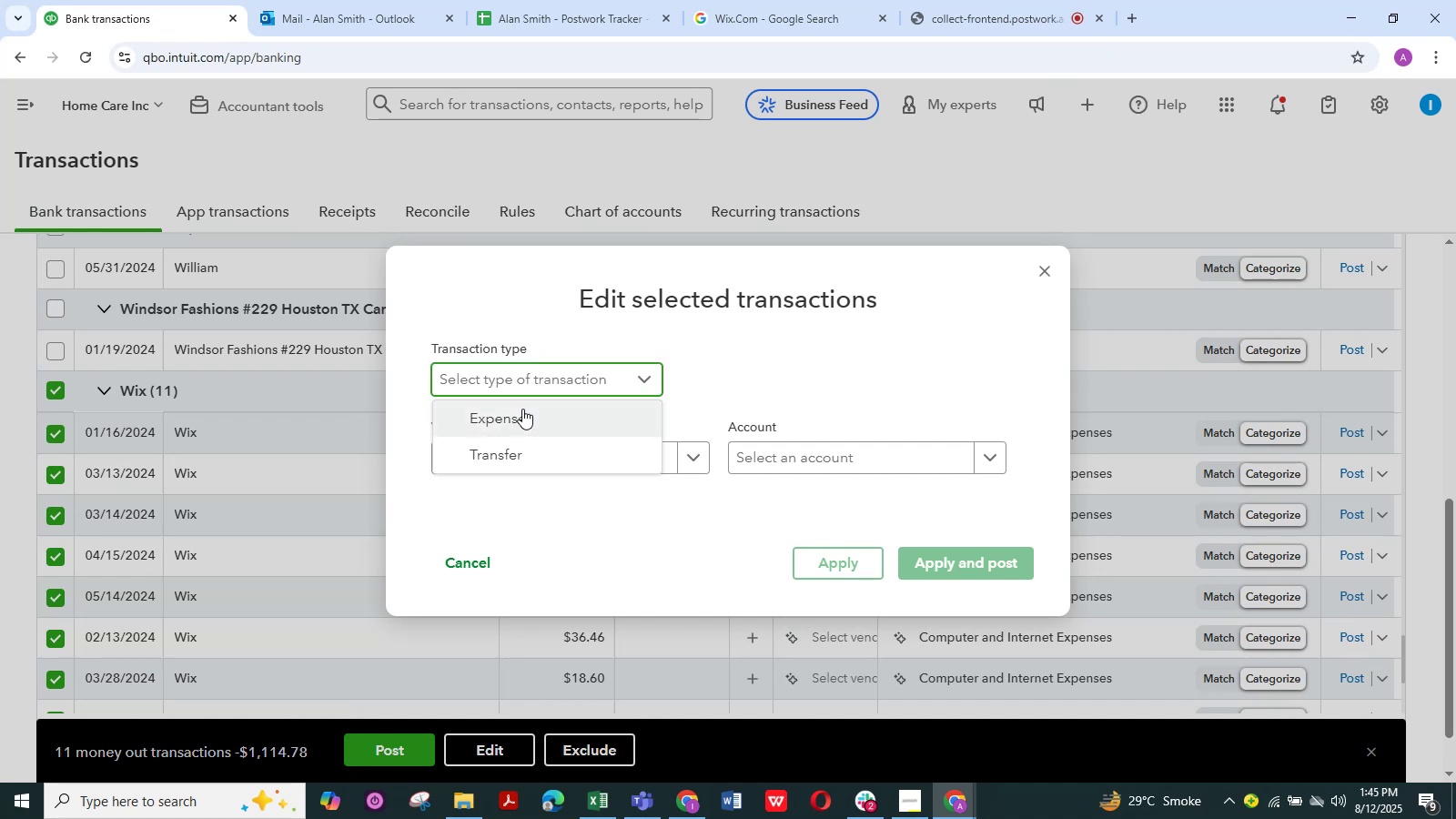 
left_click([522, 412])
 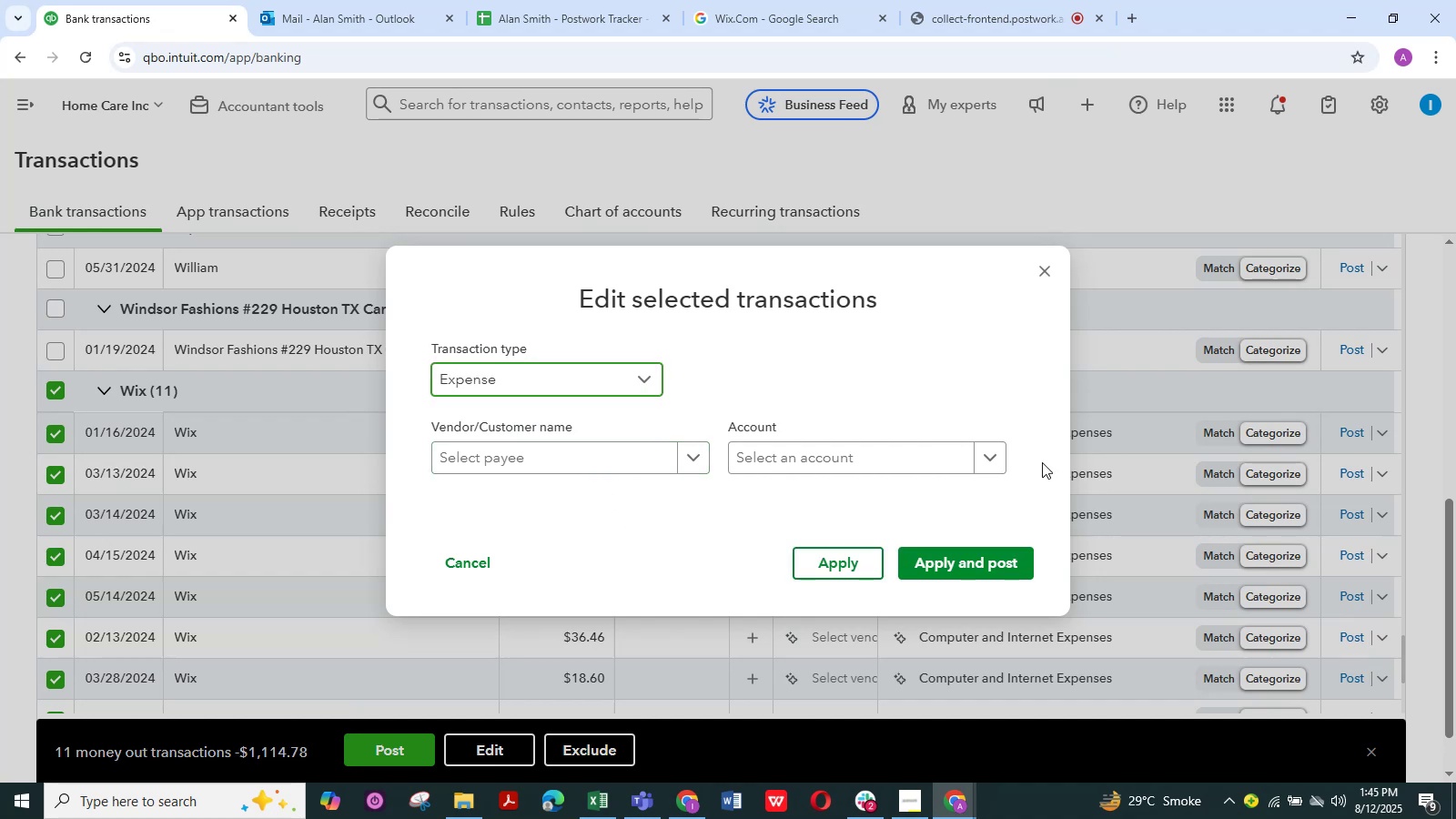 
left_click([991, 460])
 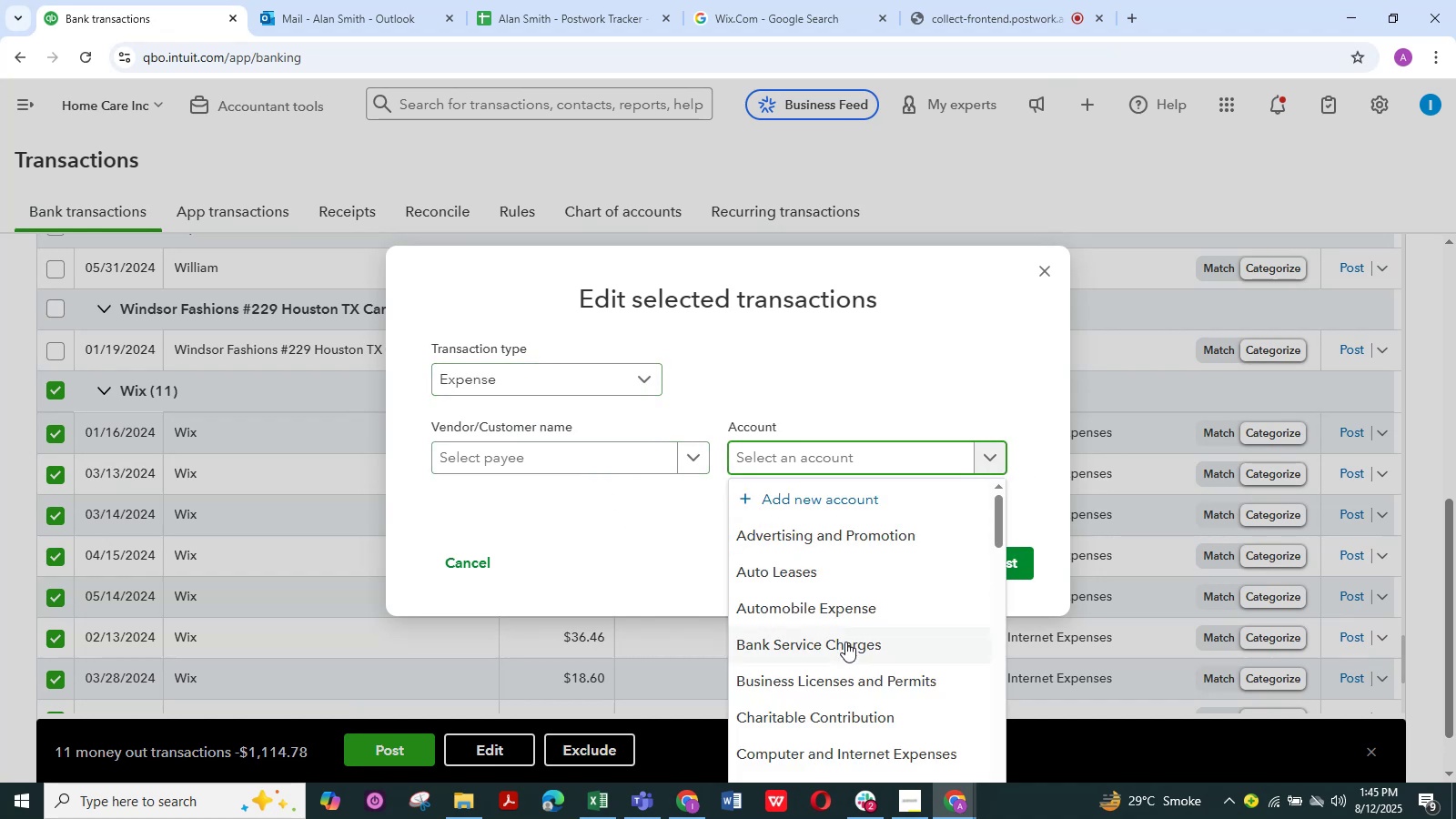 
scroll: coordinate [837, 693], scroll_direction: down, amount: 8.0
 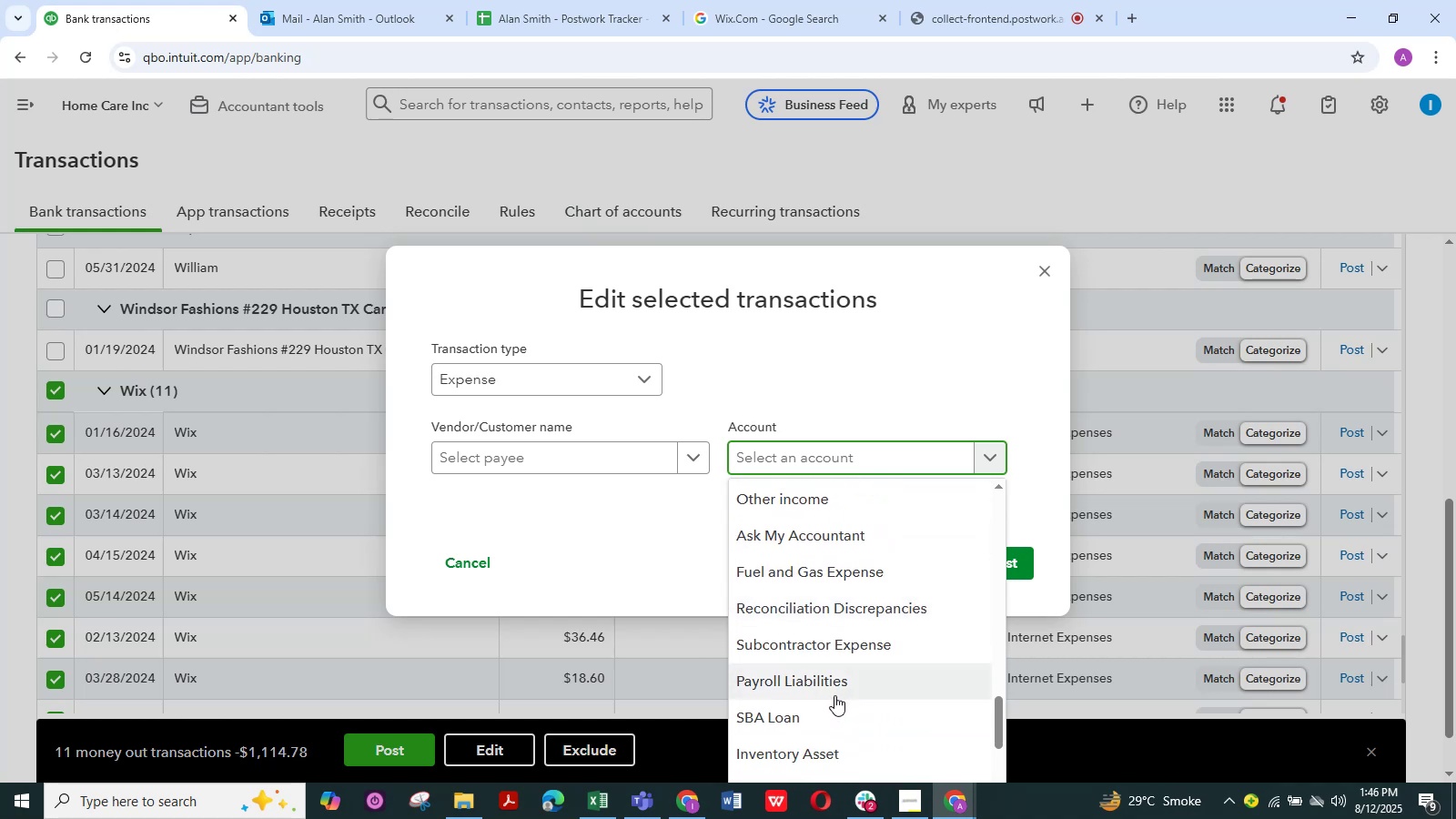 
scroll: coordinate [834, 695], scroll_direction: down, amount: 3.0
 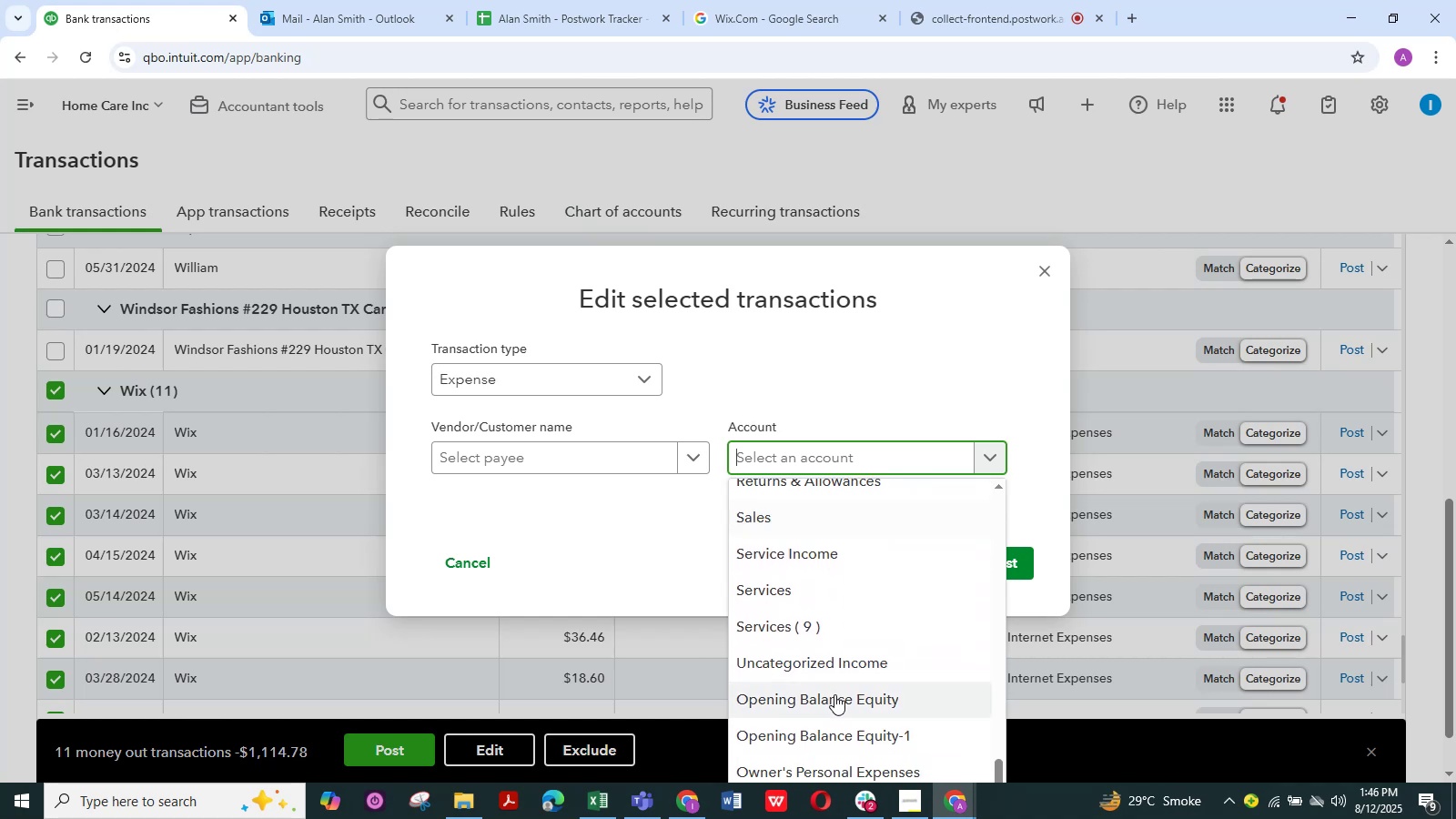 
scroll: coordinate [860, 688], scroll_direction: up, amount: 8.0
 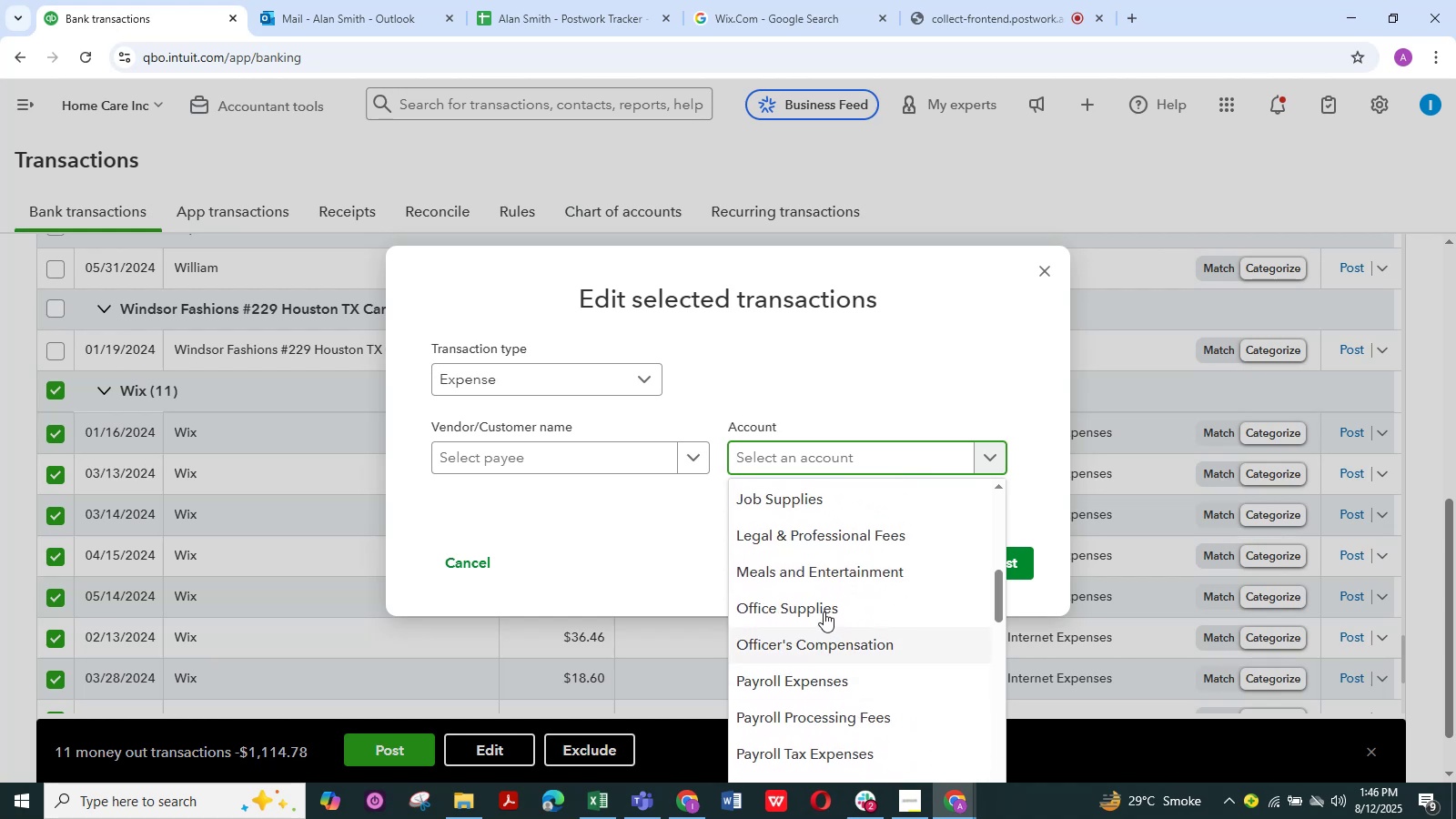 
left_click([824, 609])
 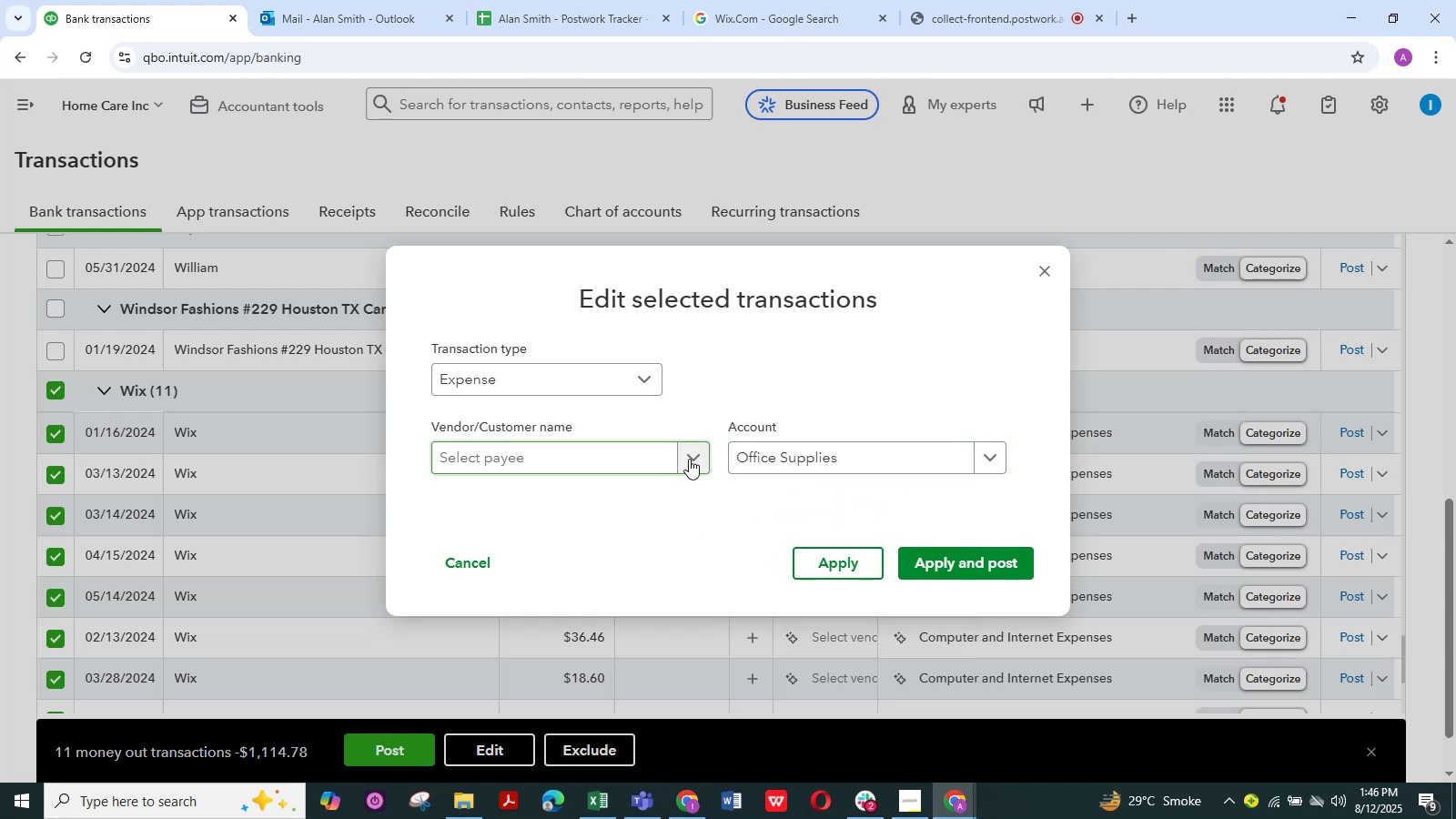 
left_click([689, 459])
 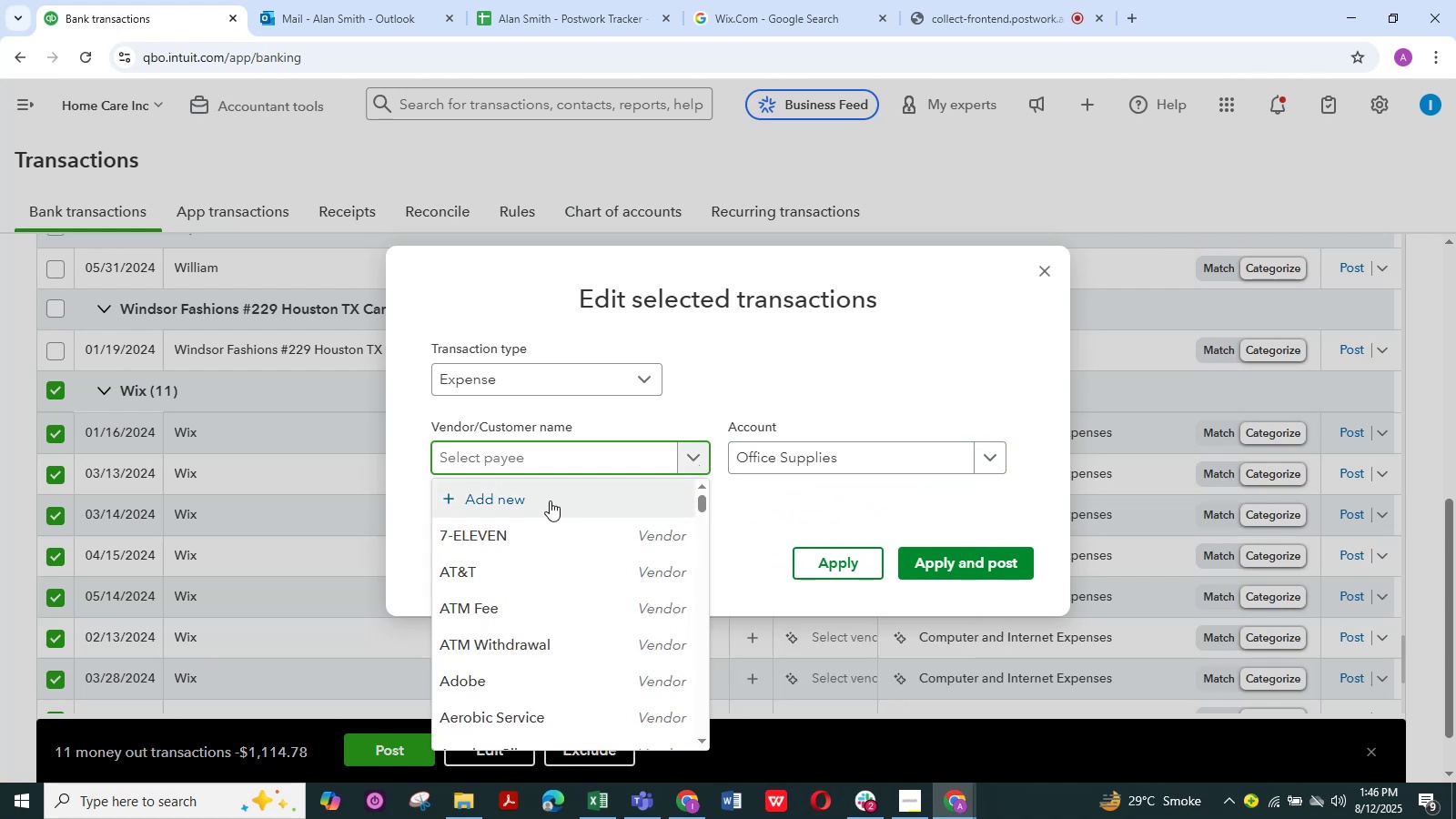 
left_click([541, 503])
 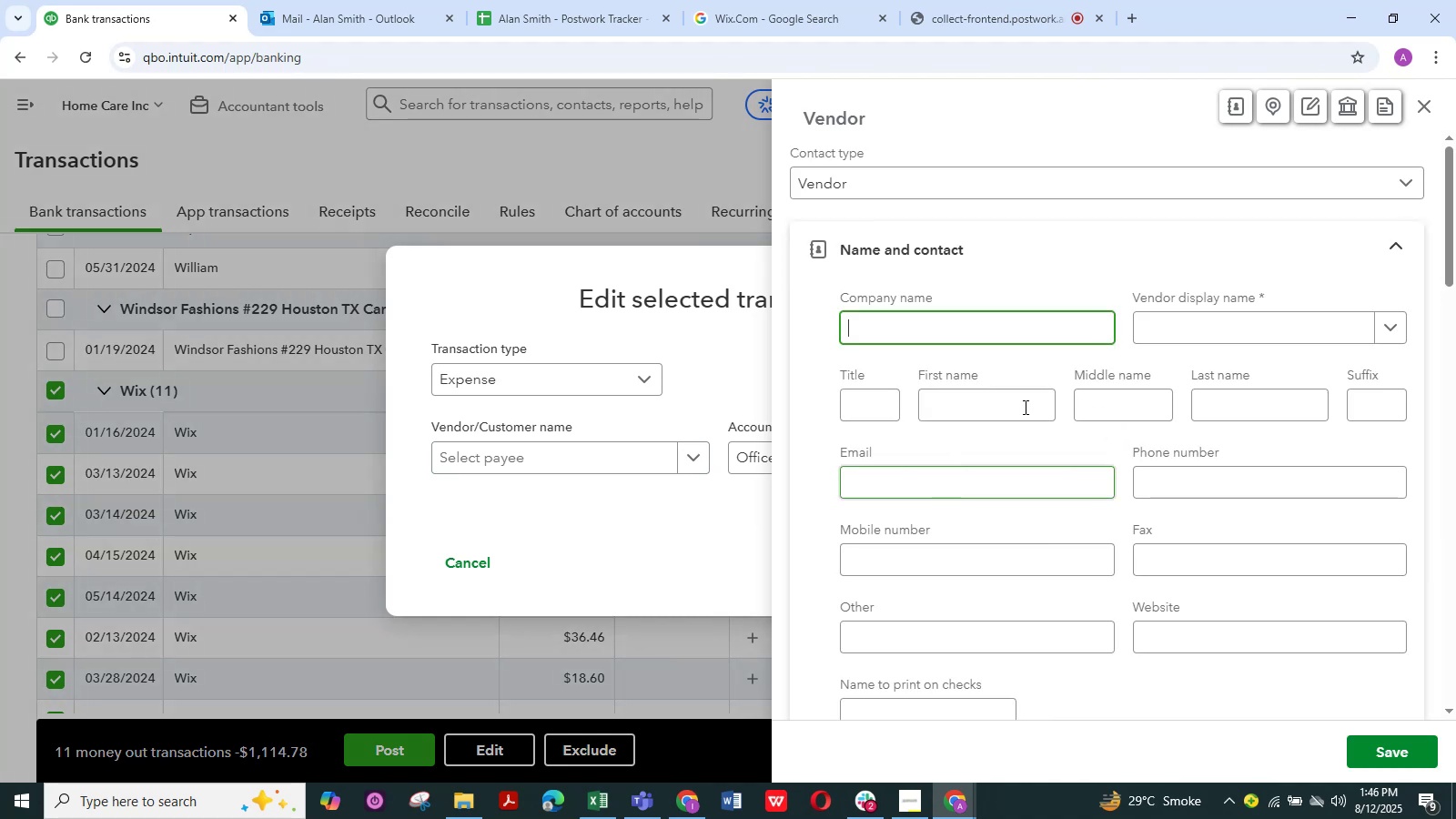 
left_click([1257, 327])
 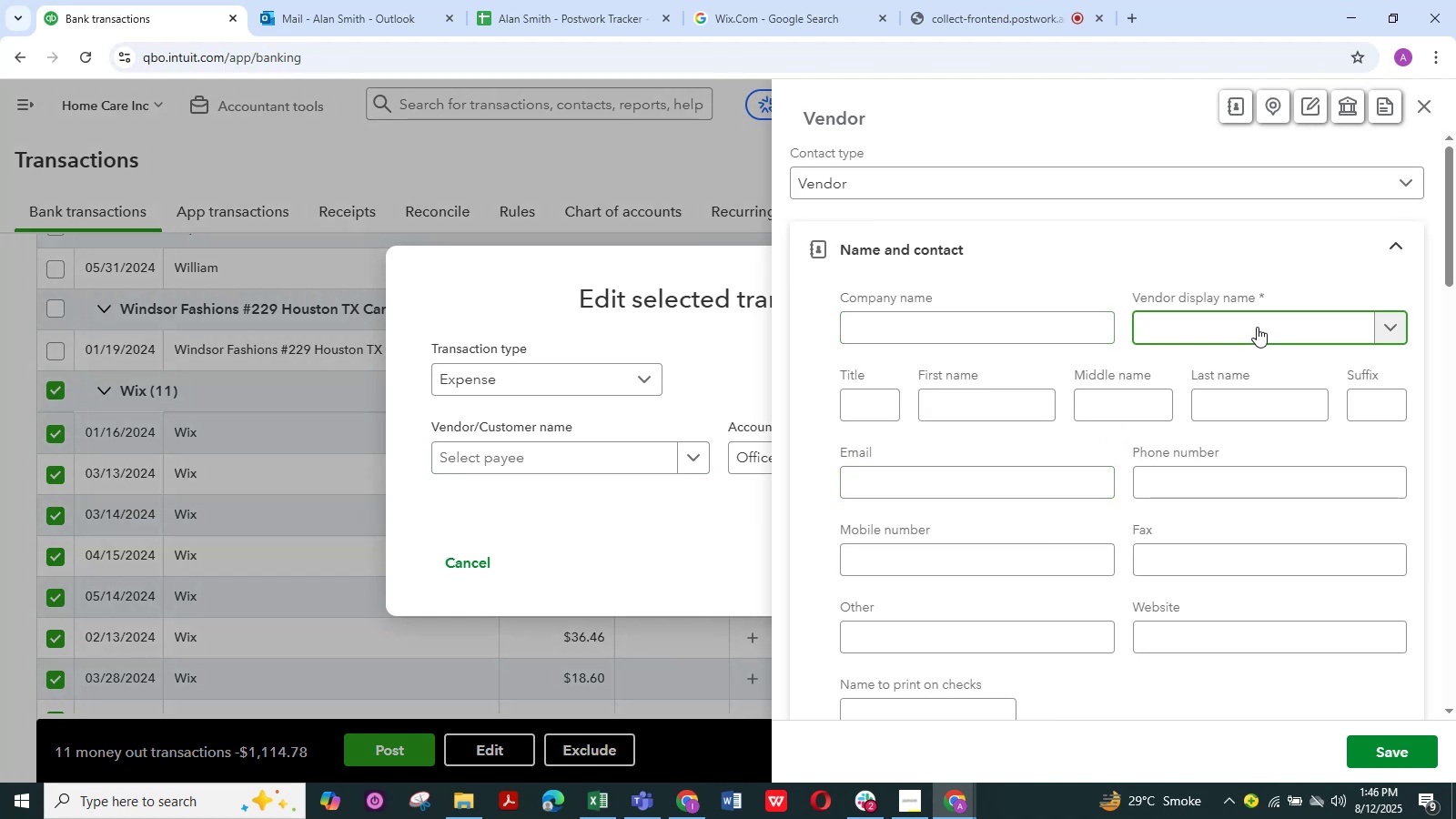 
key(Control+V)
 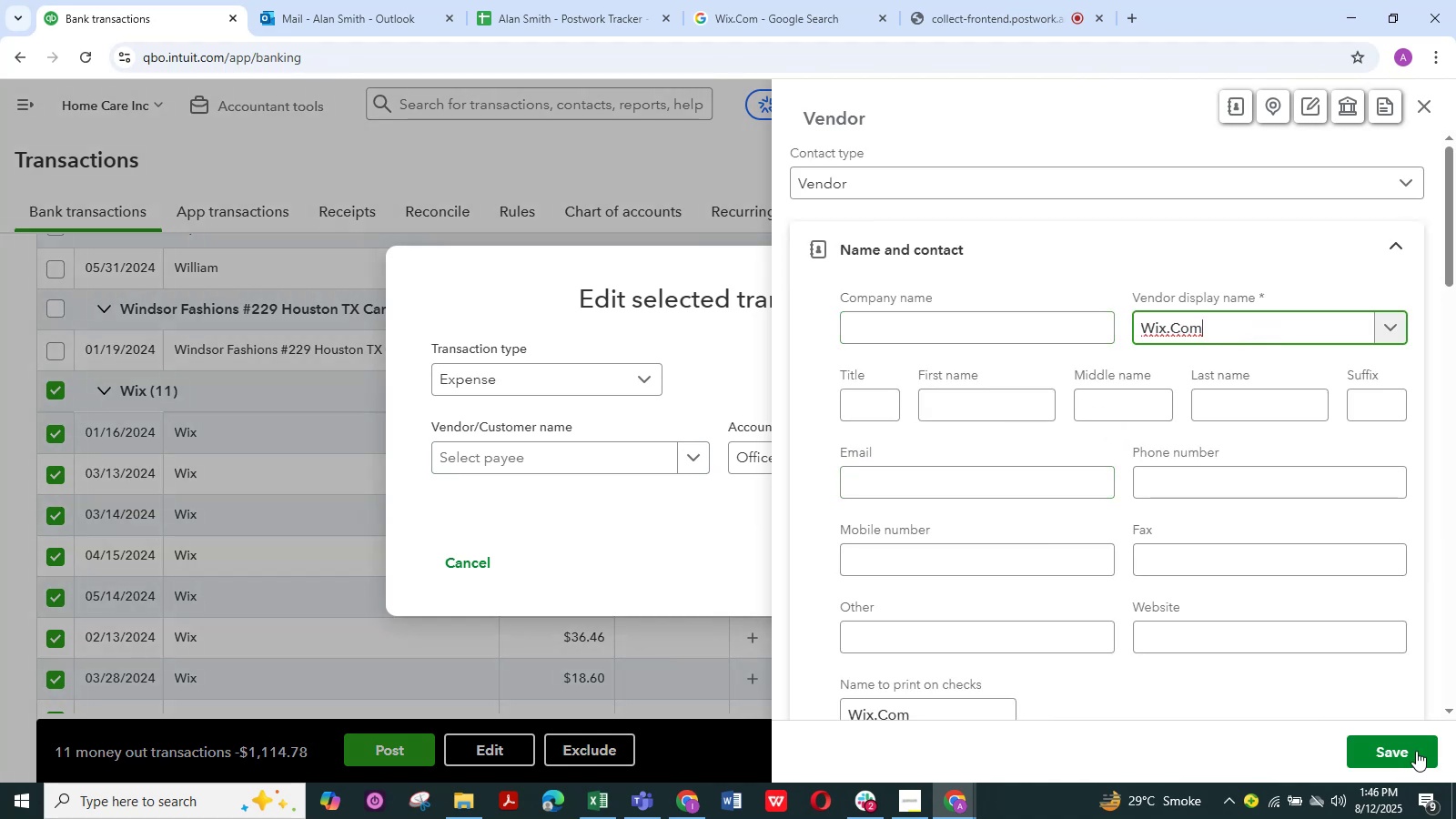 
left_click([1413, 746])
 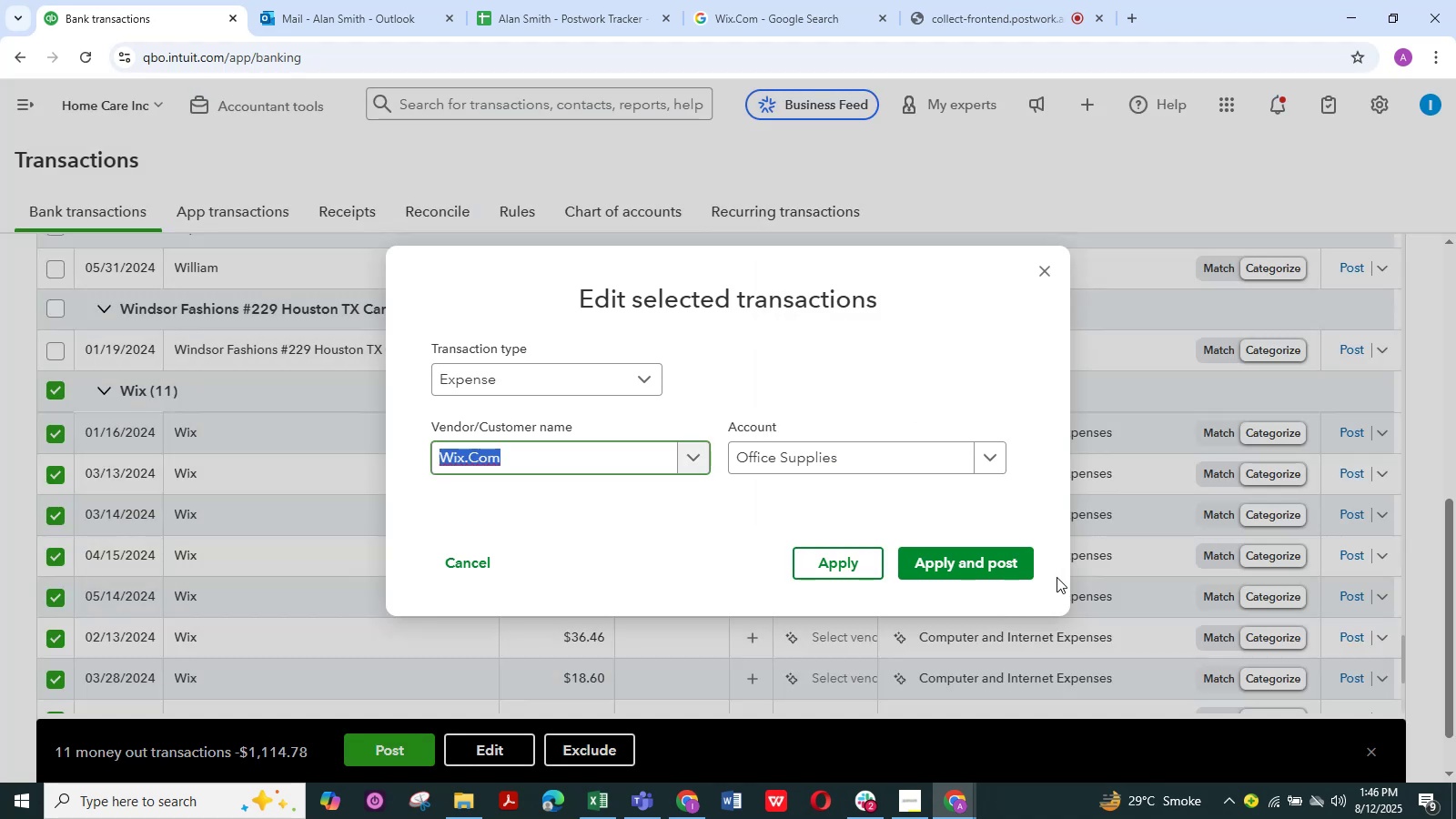 
left_click([973, 550])
 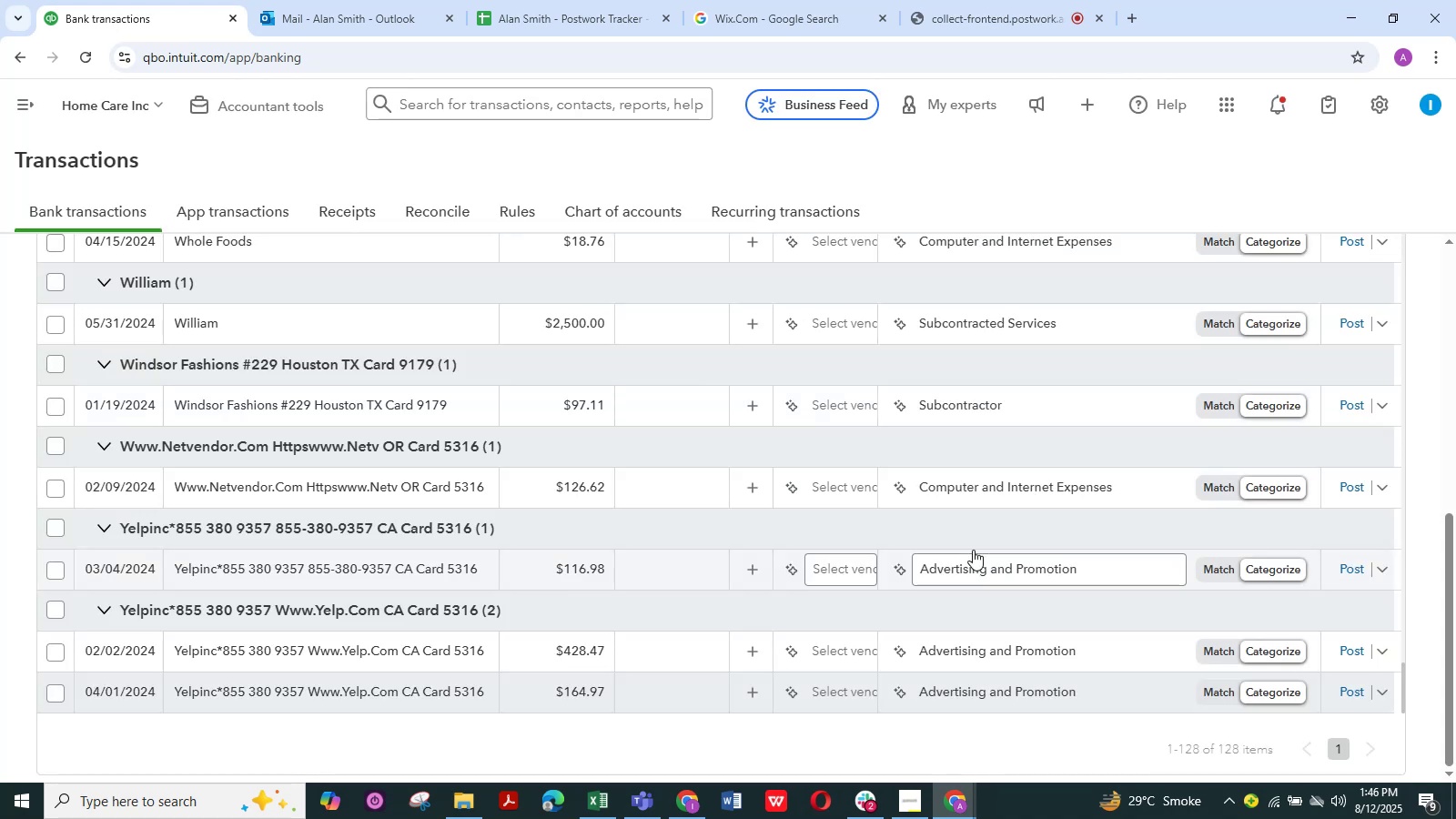 
wait(14.23)
 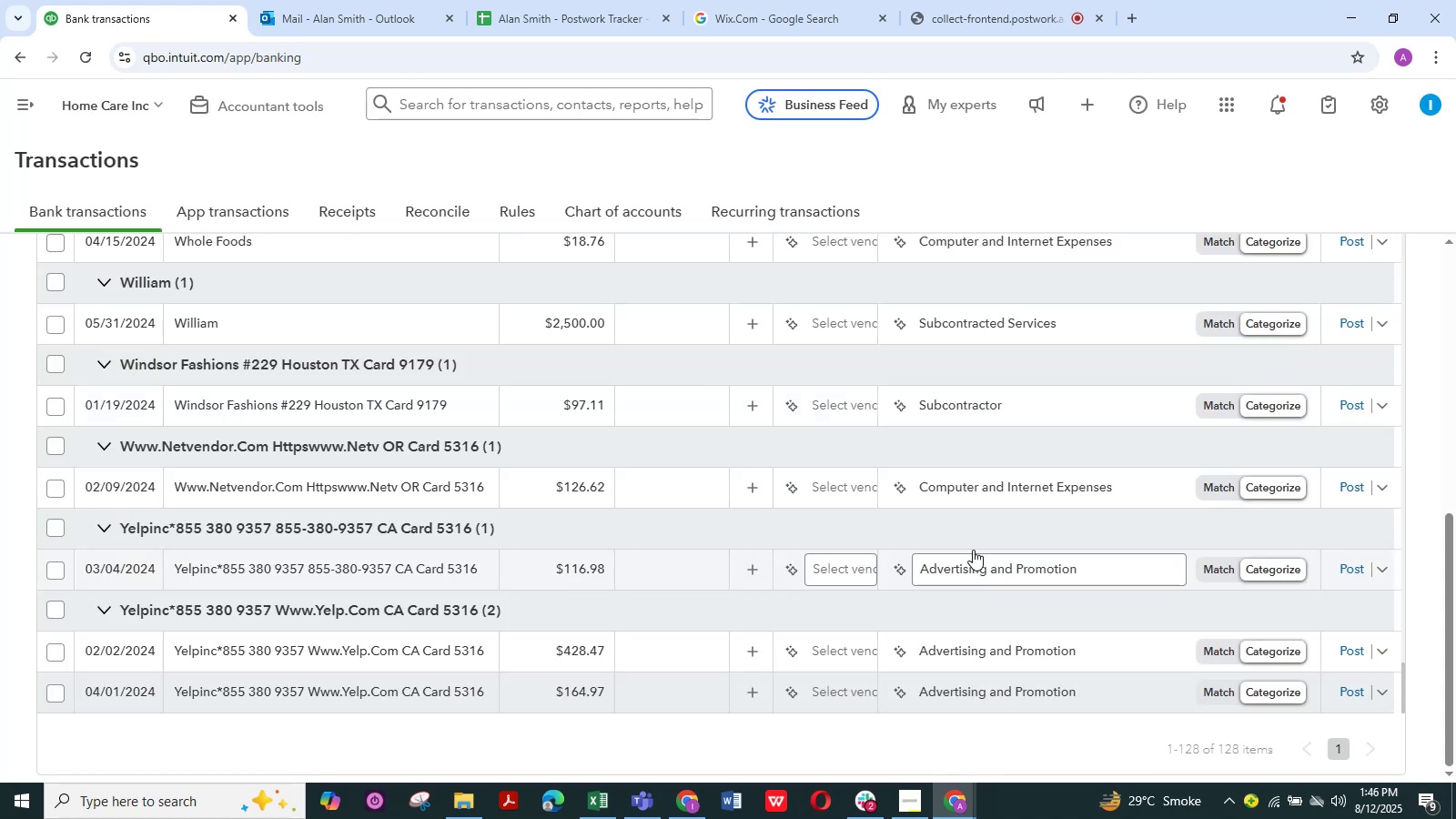 
scroll: coordinate [244, 513], scroll_direction: up, amount: 1.0
 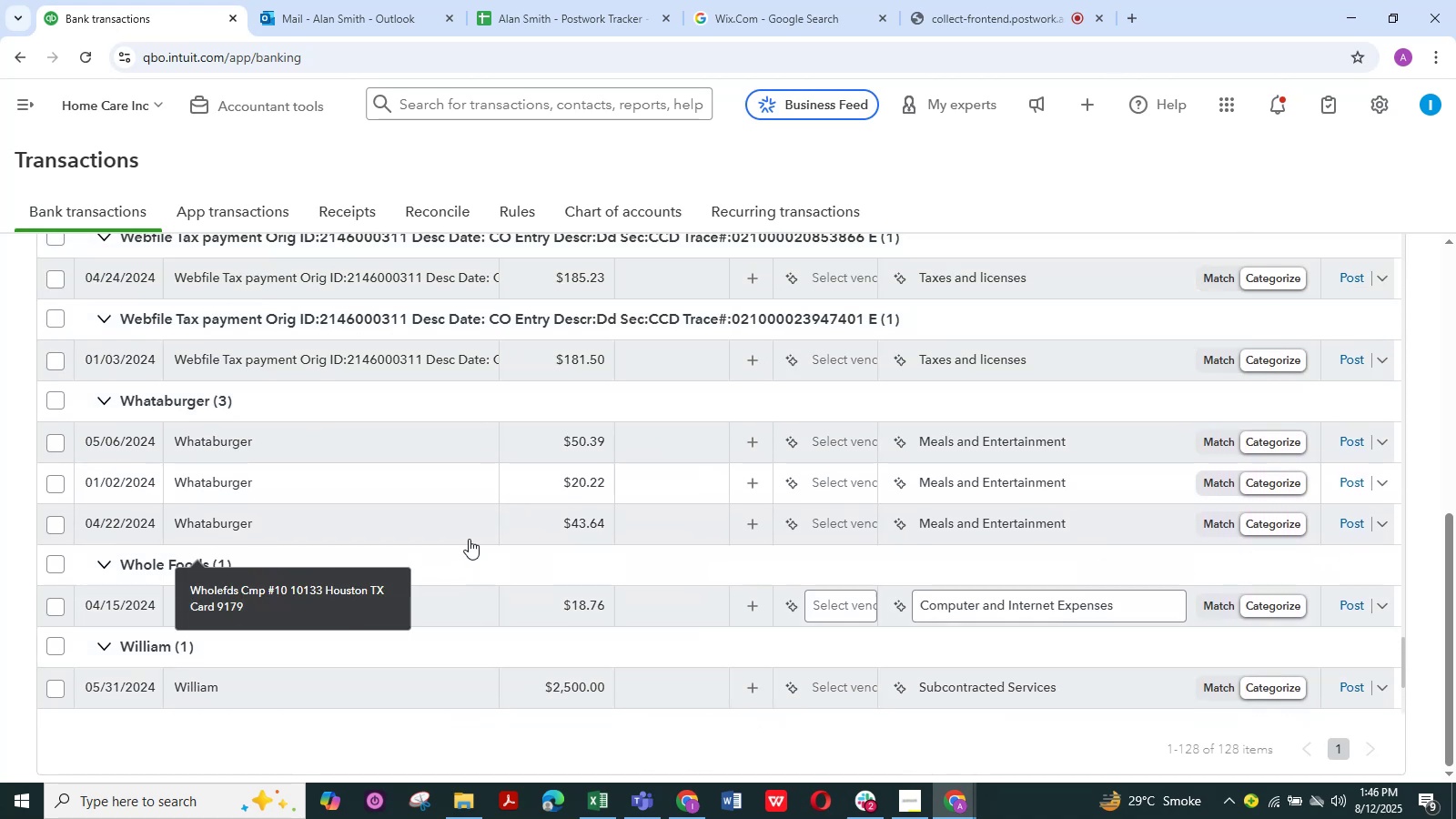 
scroll: coordinate [469, 539], scroll_direction: down, amount: 1.0
 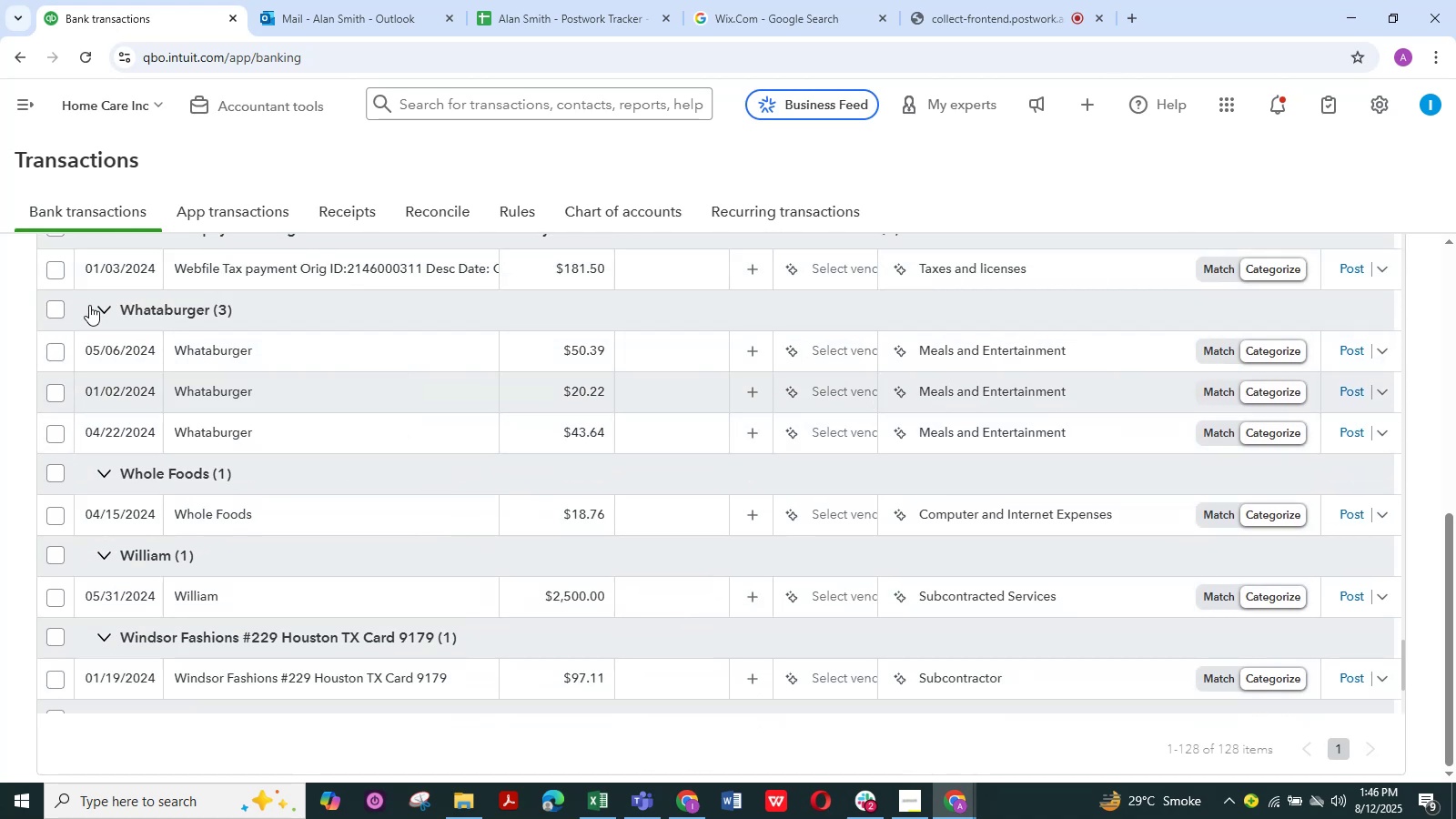 
left_click([54, 310])
 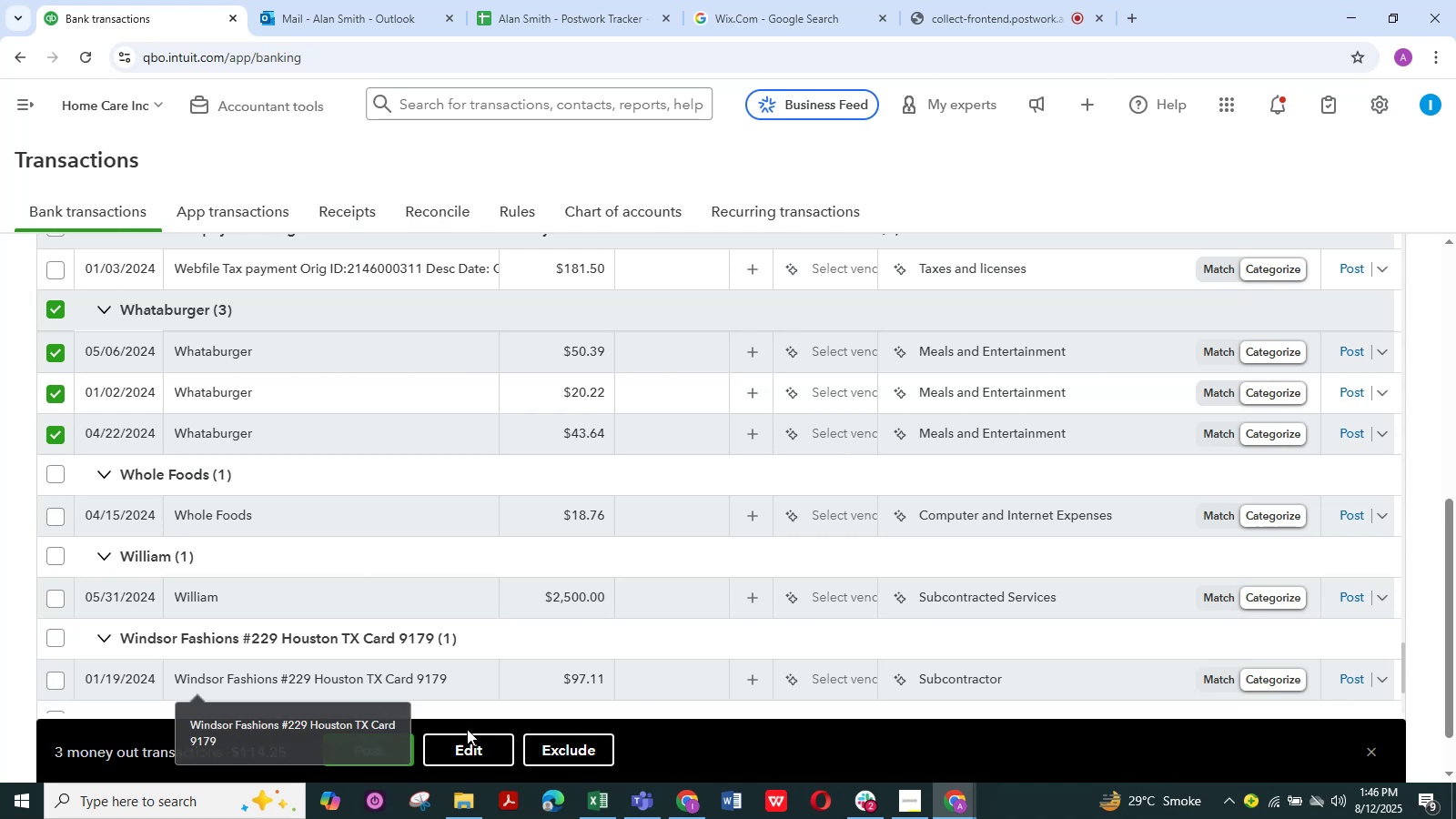 
left_click([474, 752])
 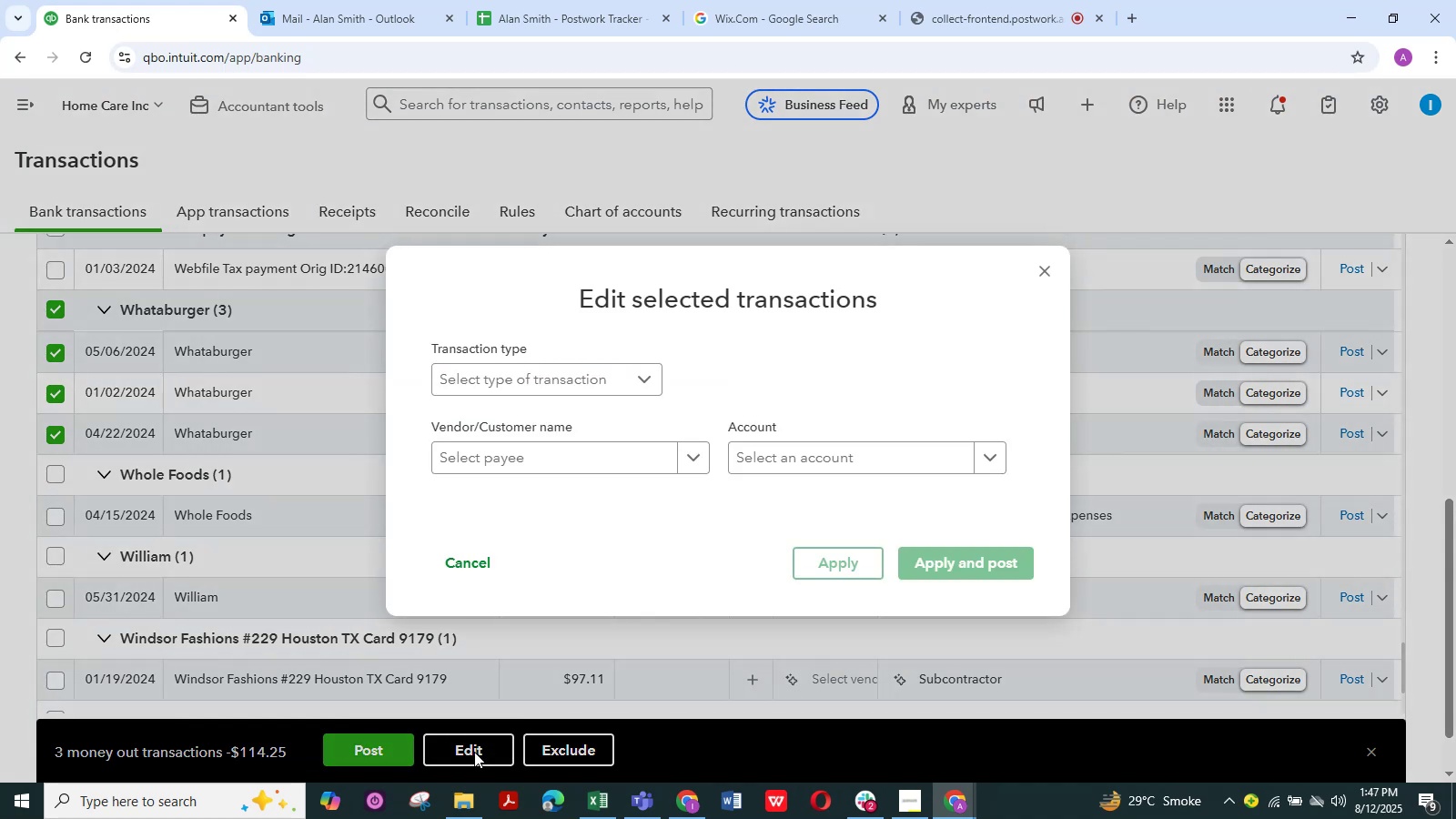 
wait(11.2)
 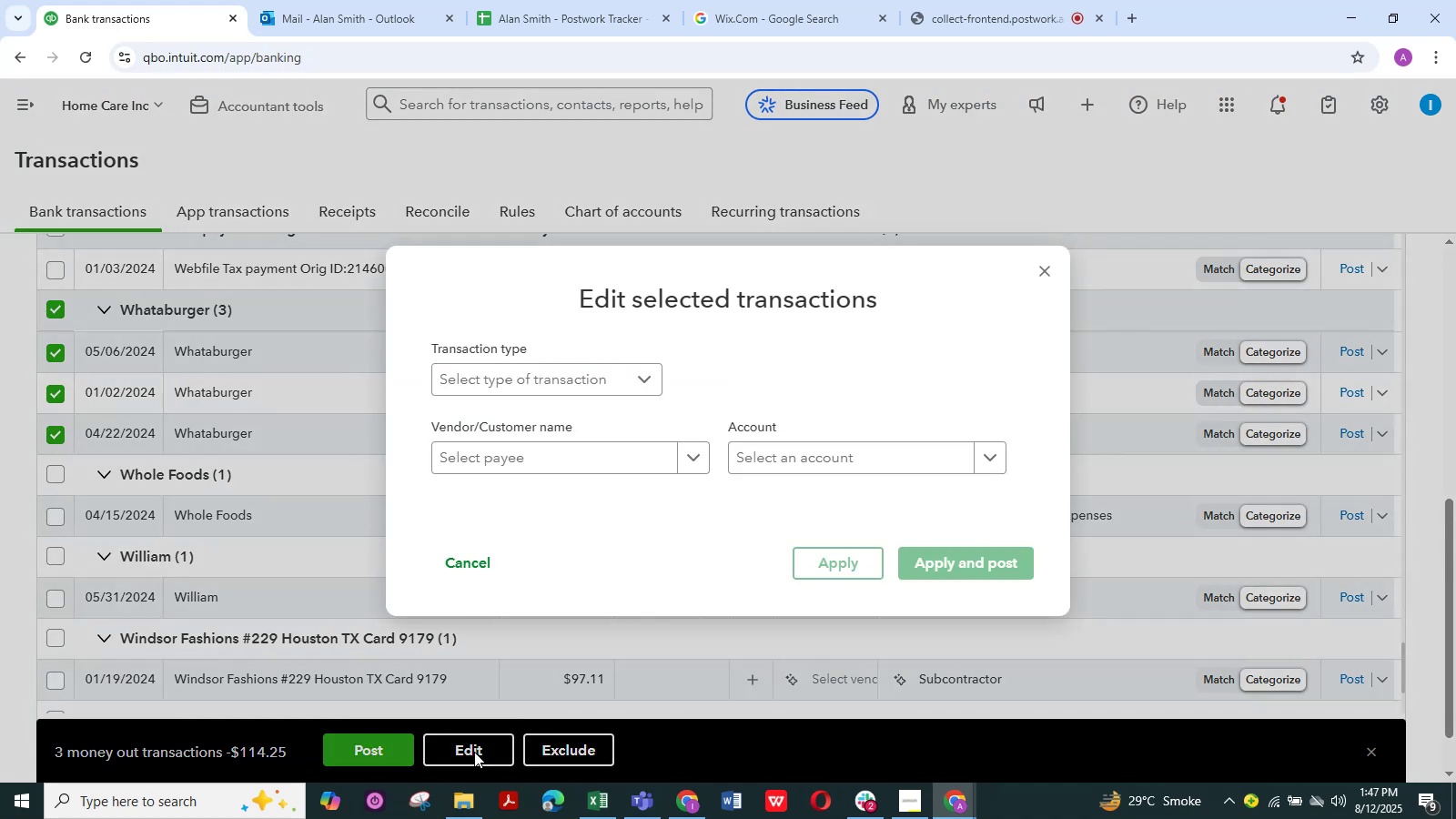 
left_click([651, 381])
 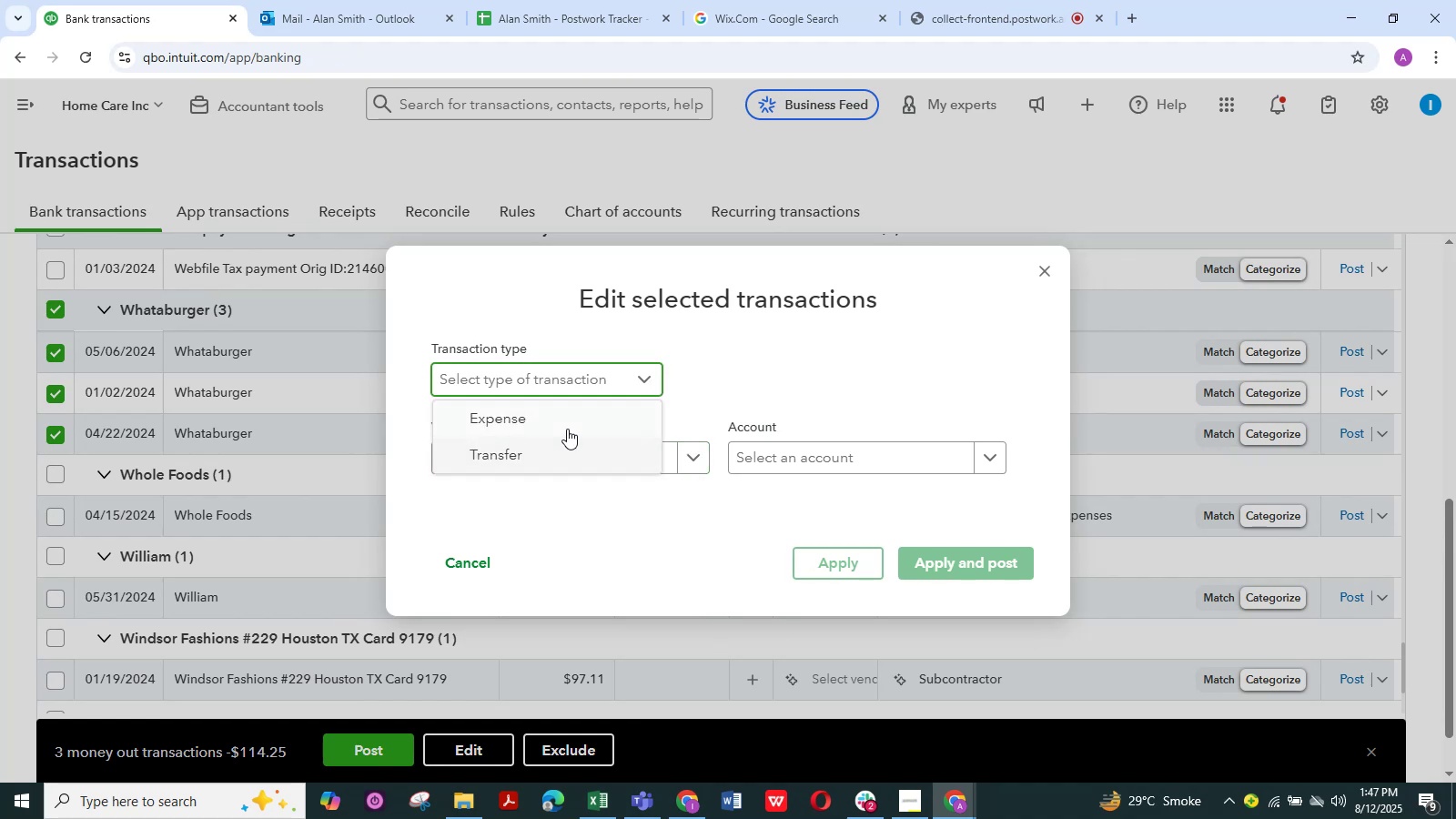 
left_click([560, 419])
 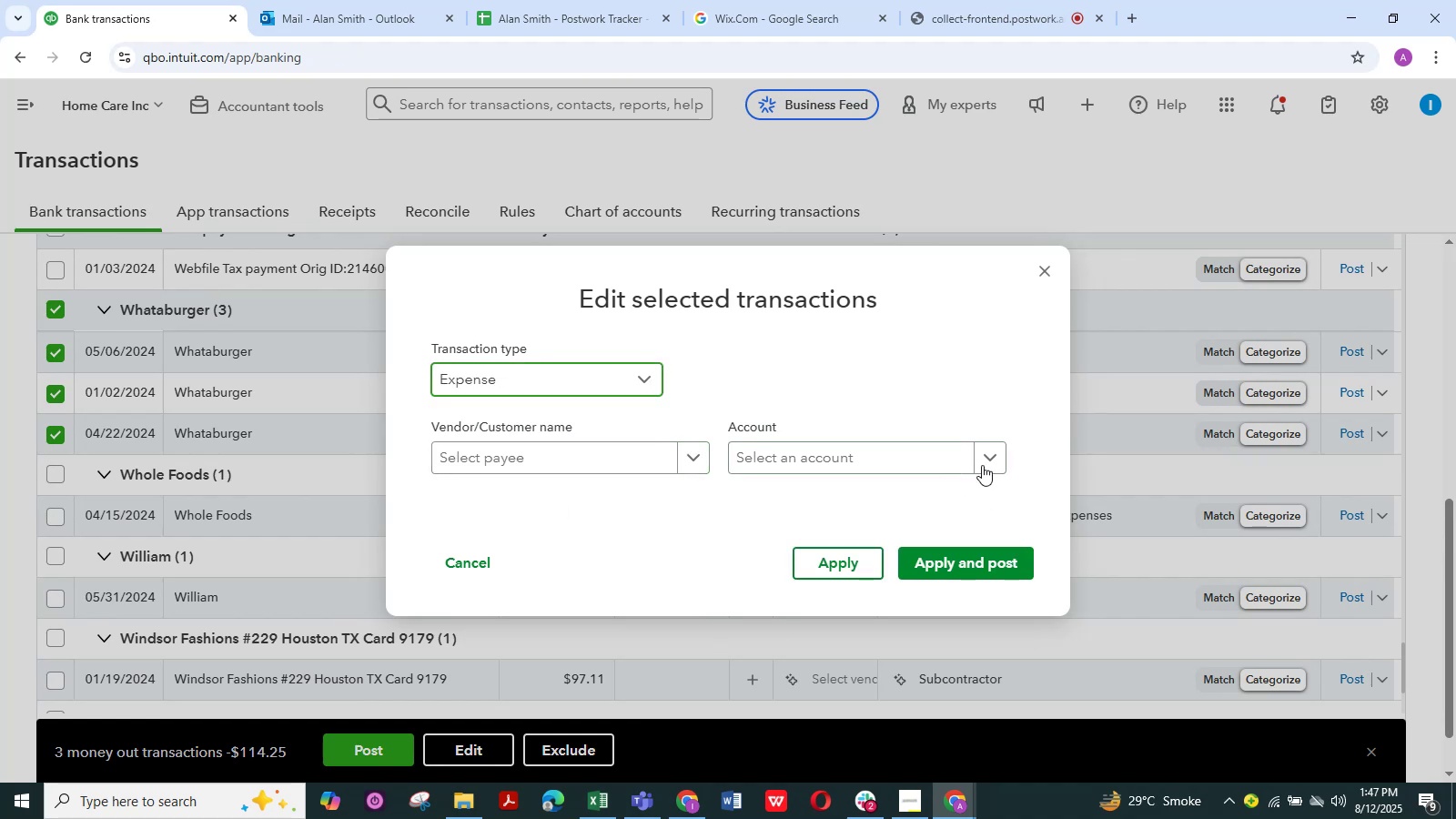 
left_click([989, 458])
 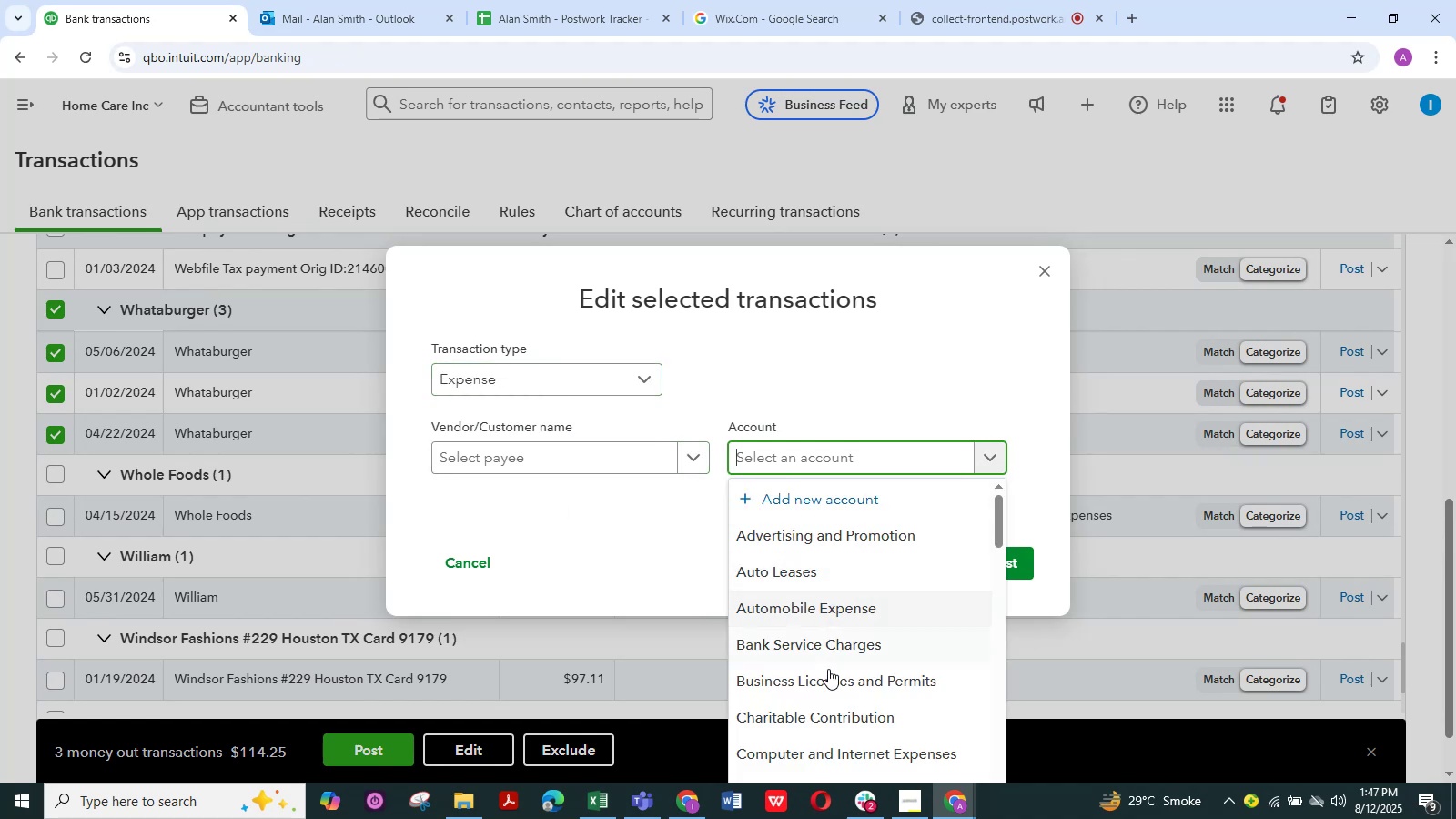 
scroll: coordinate [828, 697], scroll_direction: down, amount: 5.0
 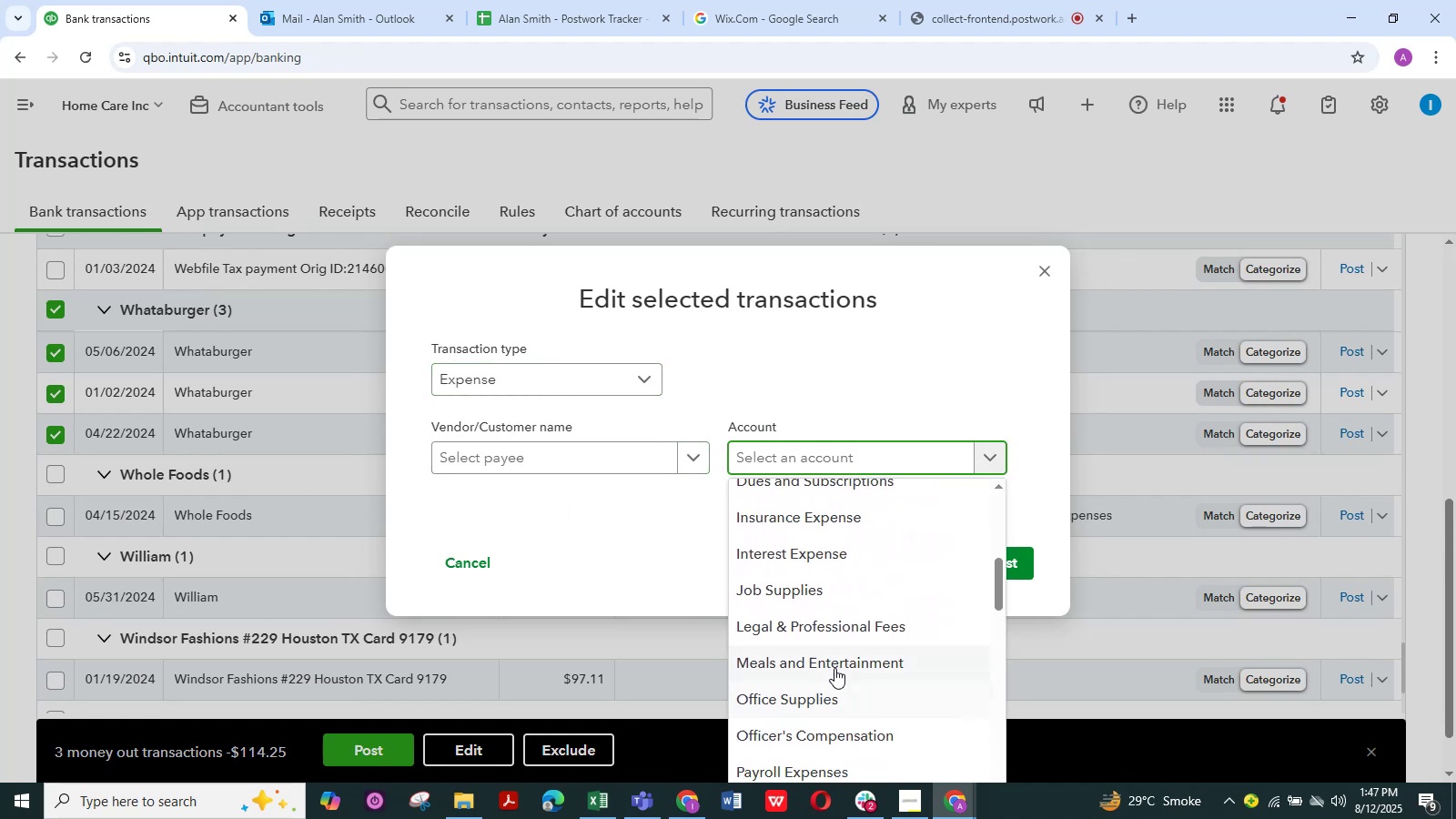 
left_click([835, 668])
 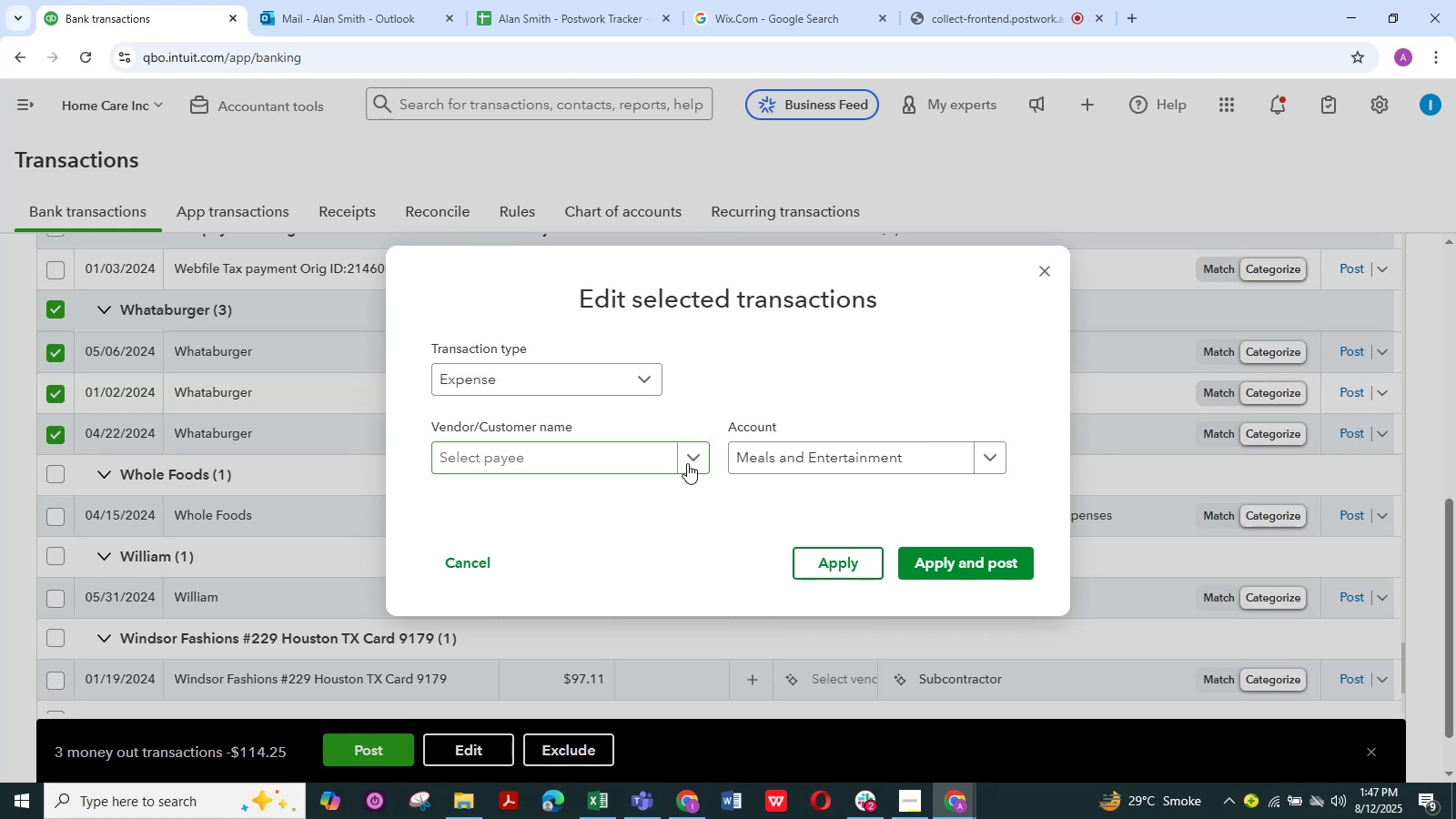 
left_click([689, 462])
 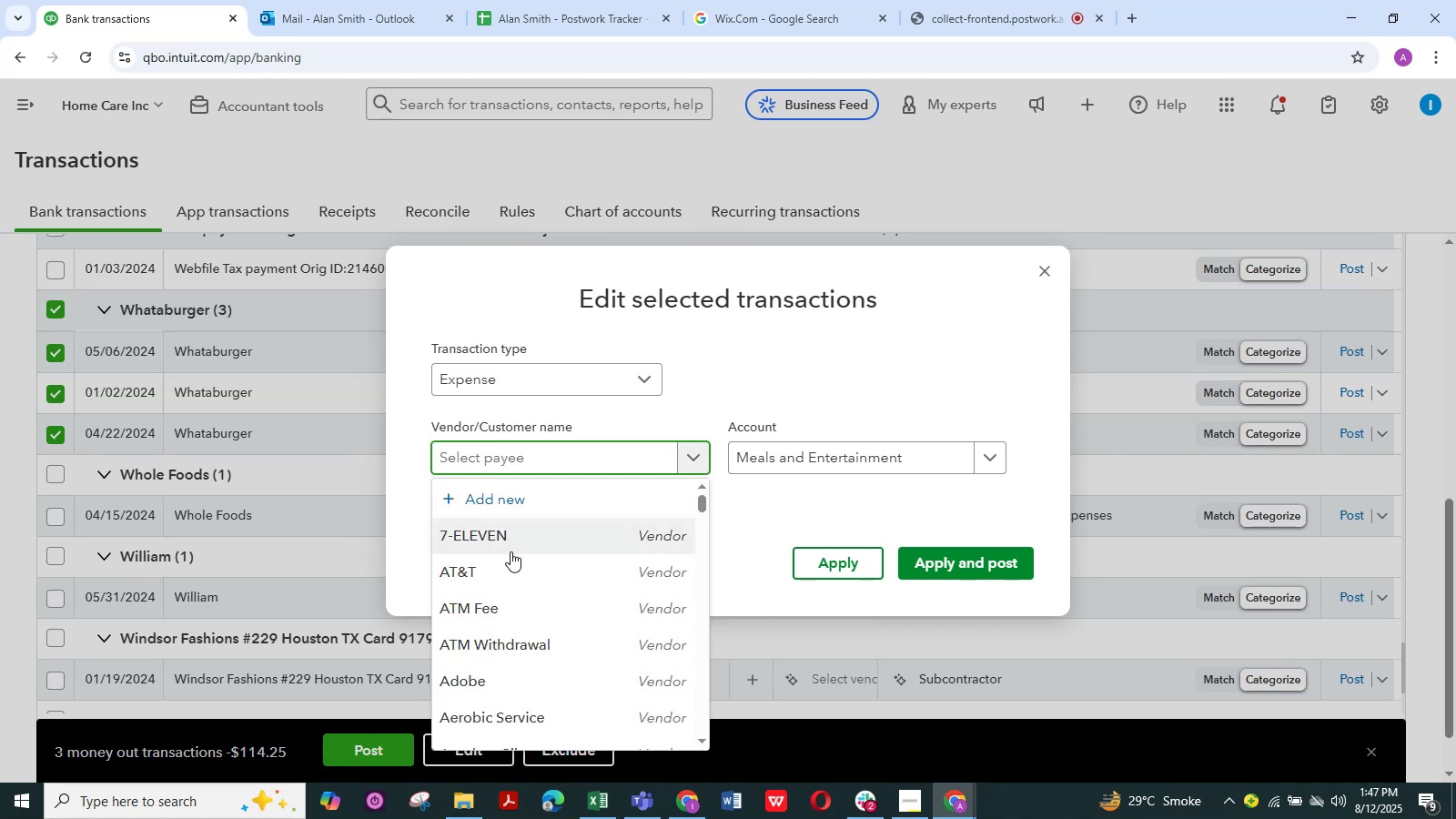 
scroll: coordinate [511, 612], scroll_direction: down, amount: 1.0
 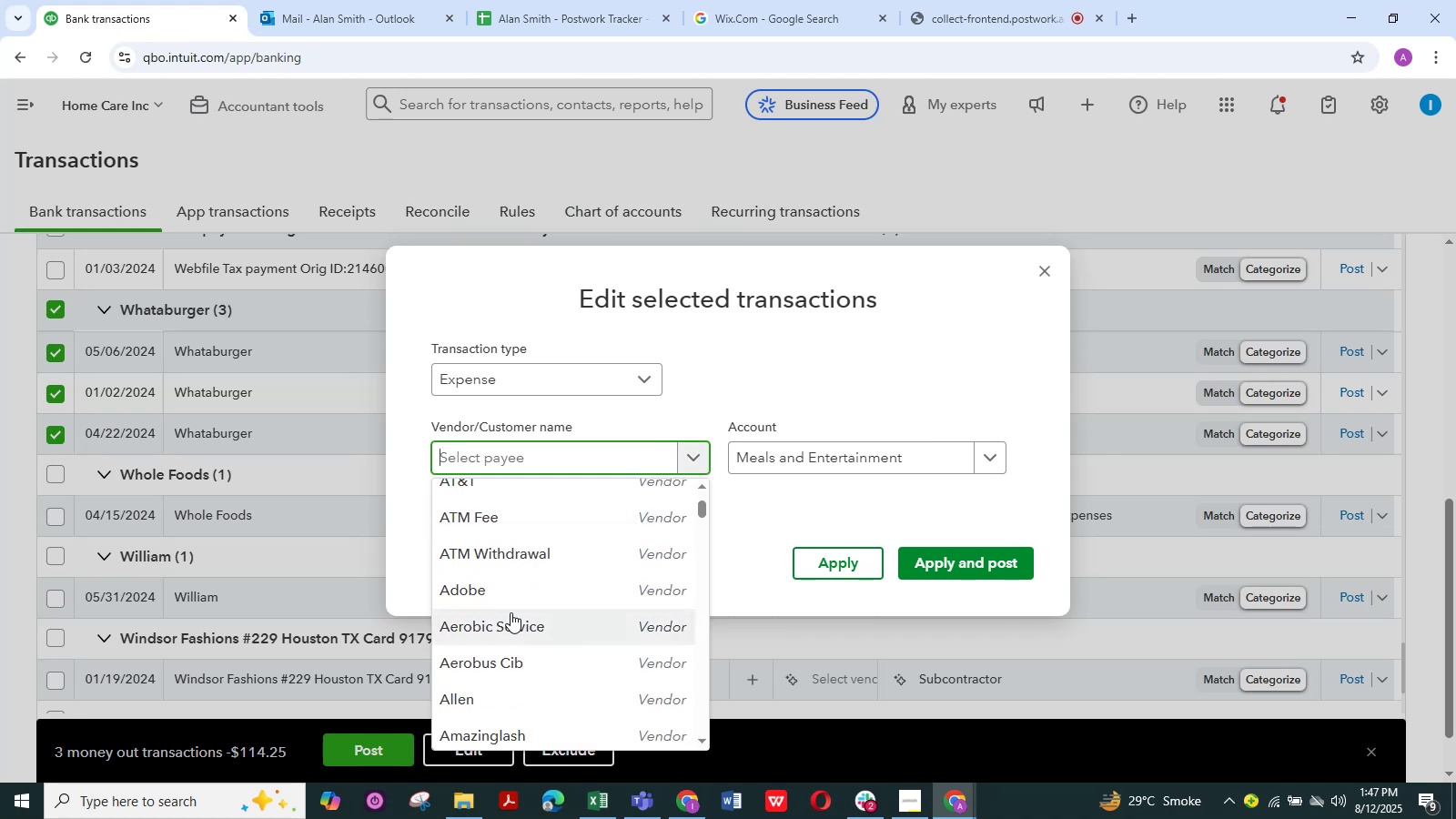 
scroll: coordinate [511, 612], scroll_direction: none, amount: 0.0
 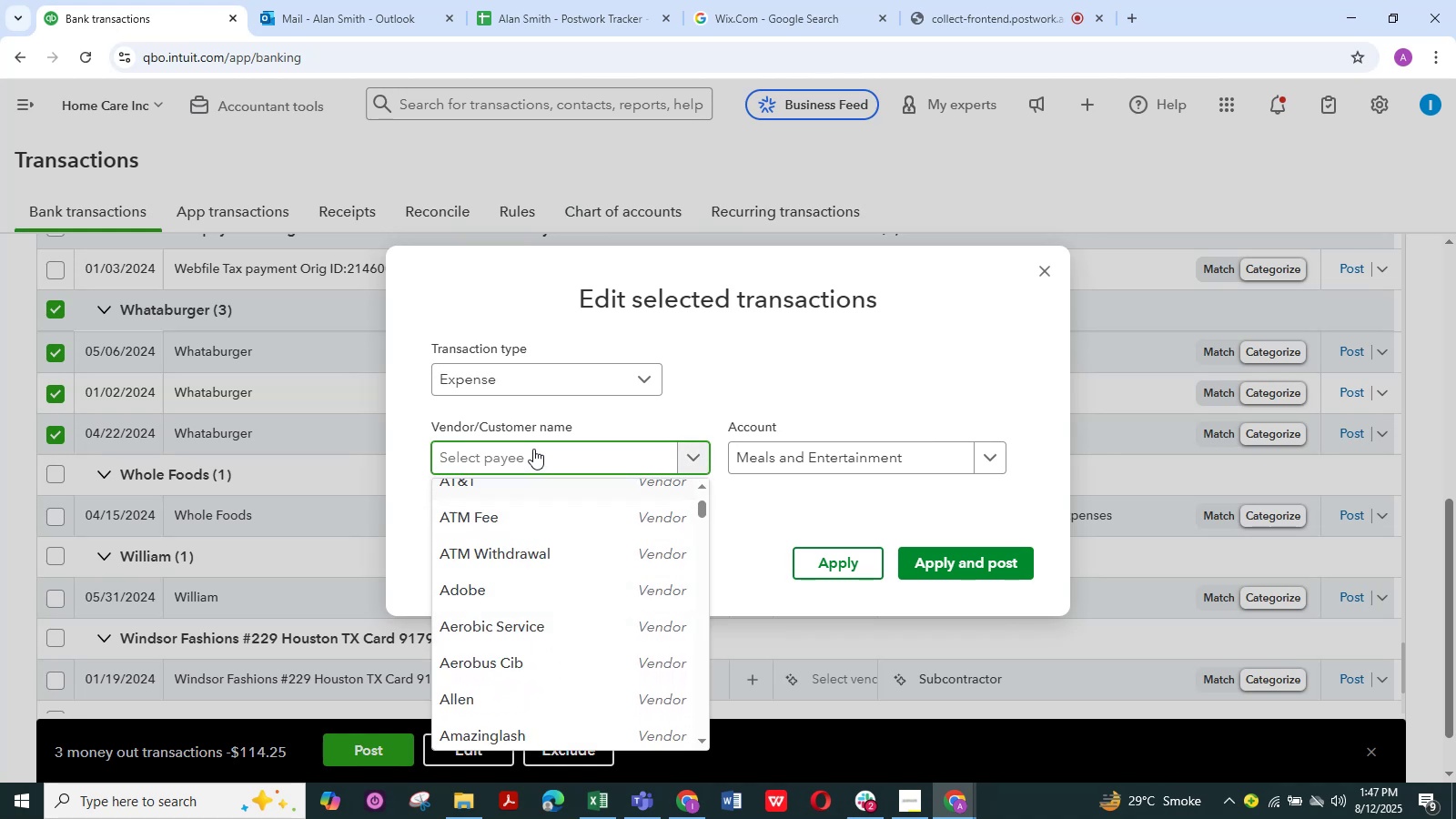 
left_click([533, 447])
 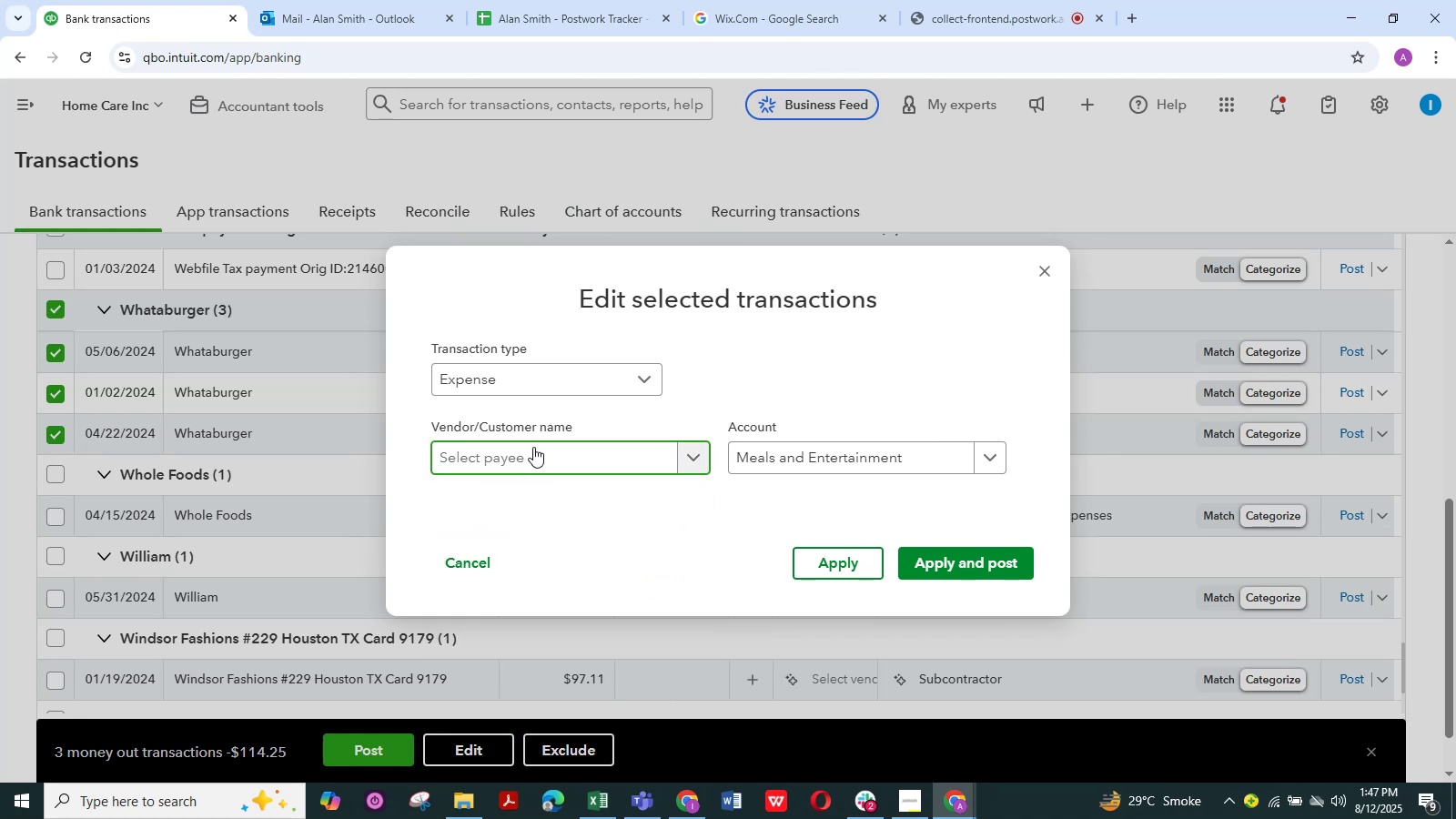 
type(bur)
 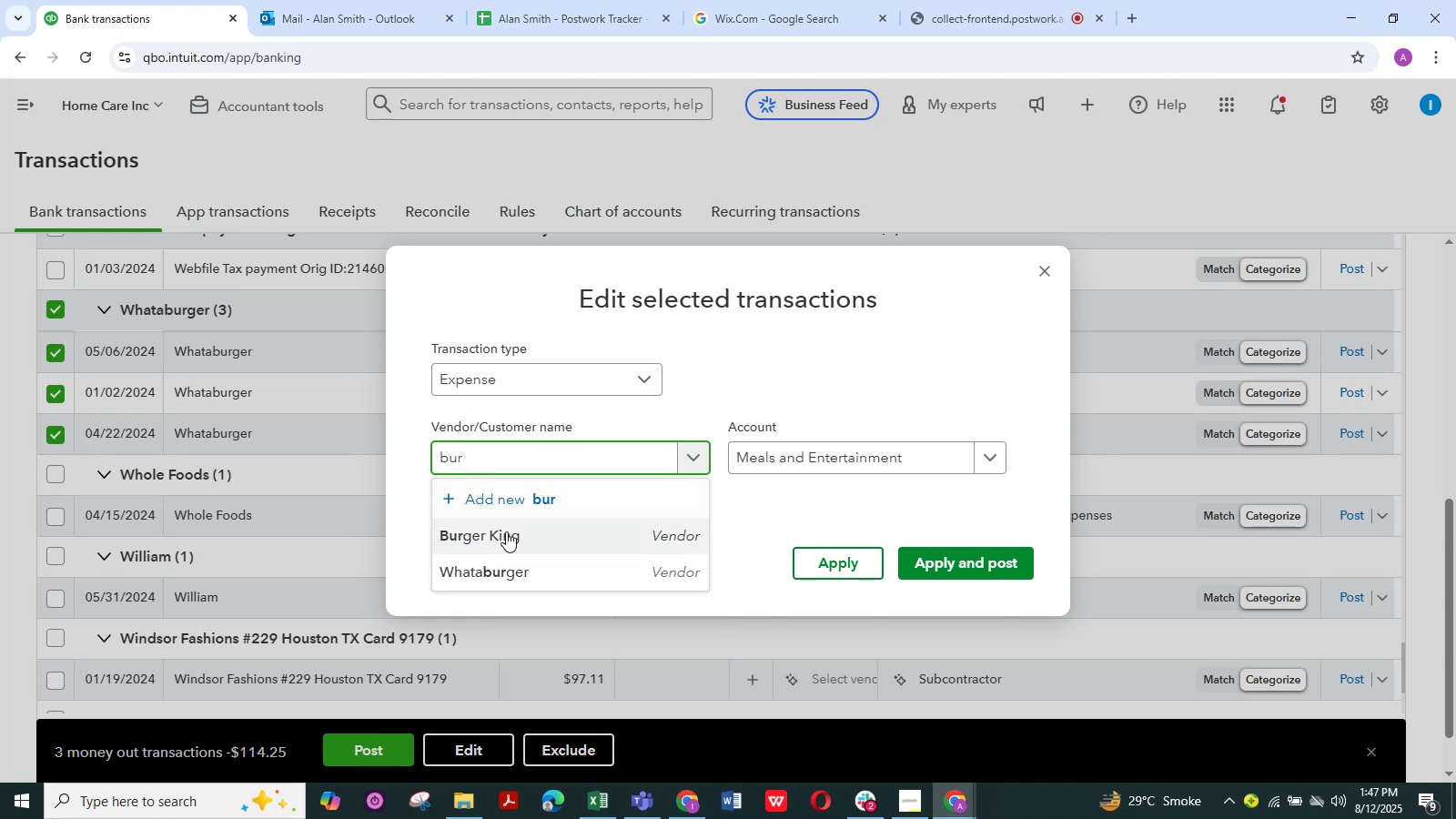 
wait(6.61)
 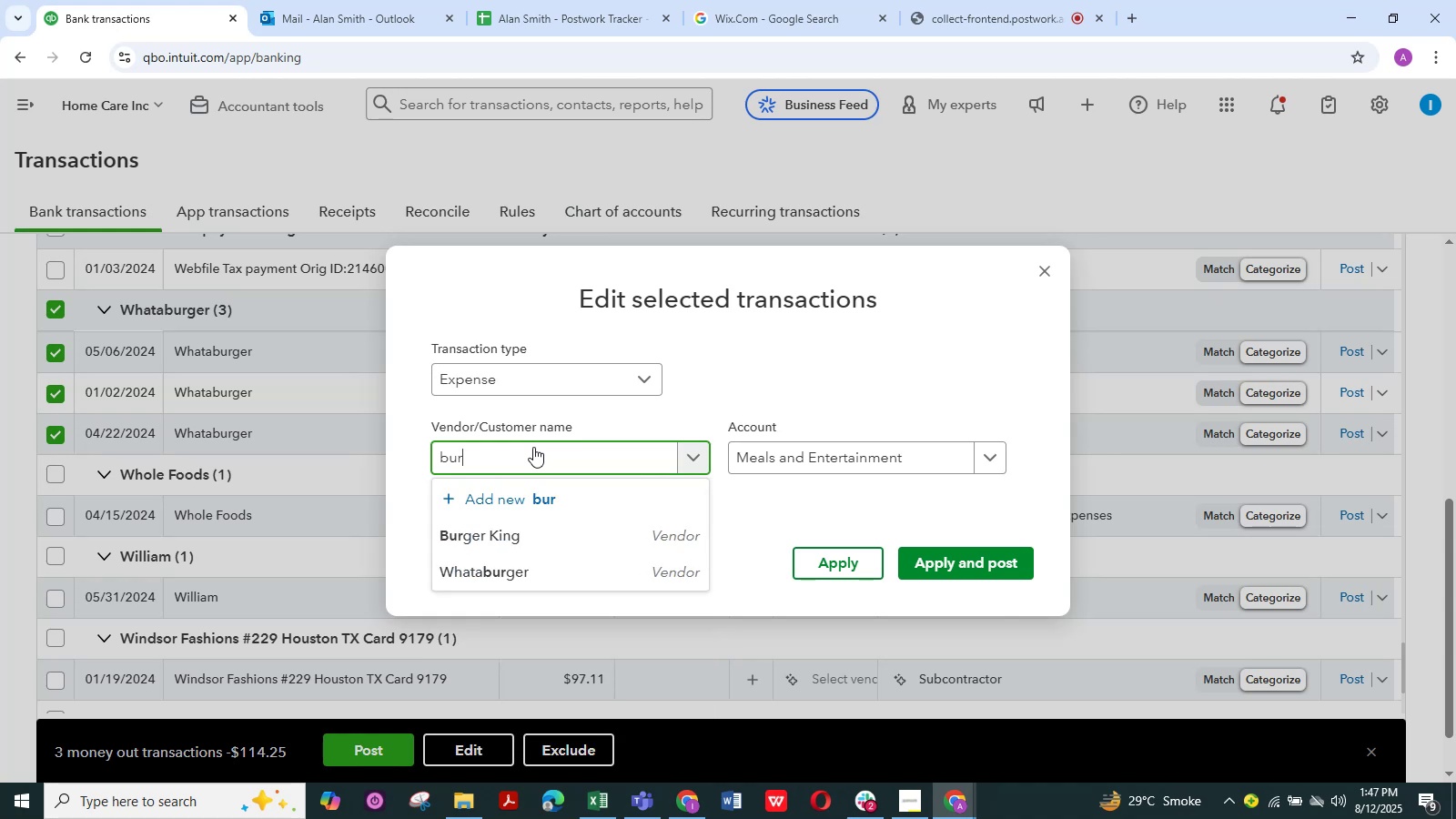 
left_click([508, 575])
 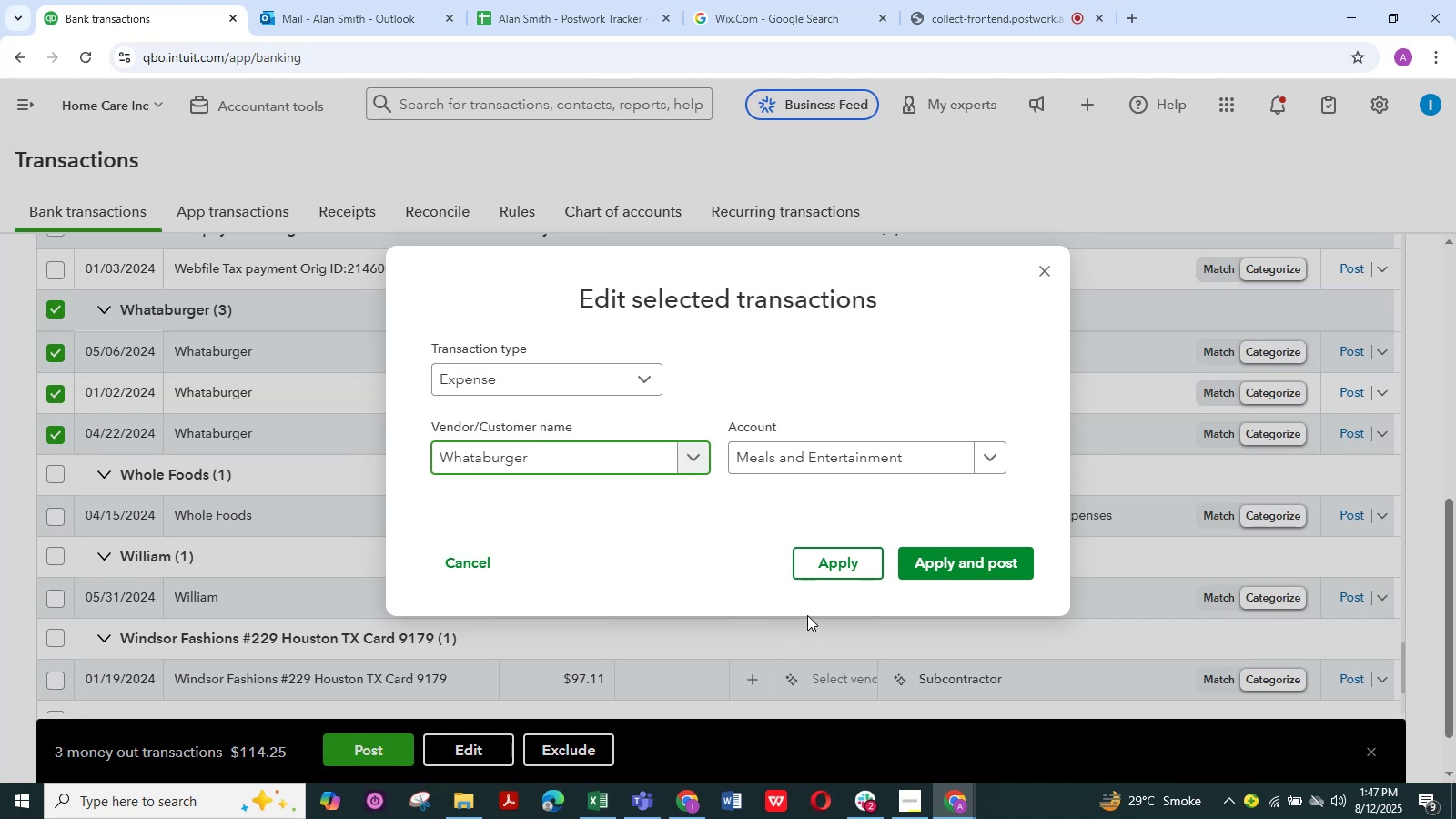 
wait(5.57)
 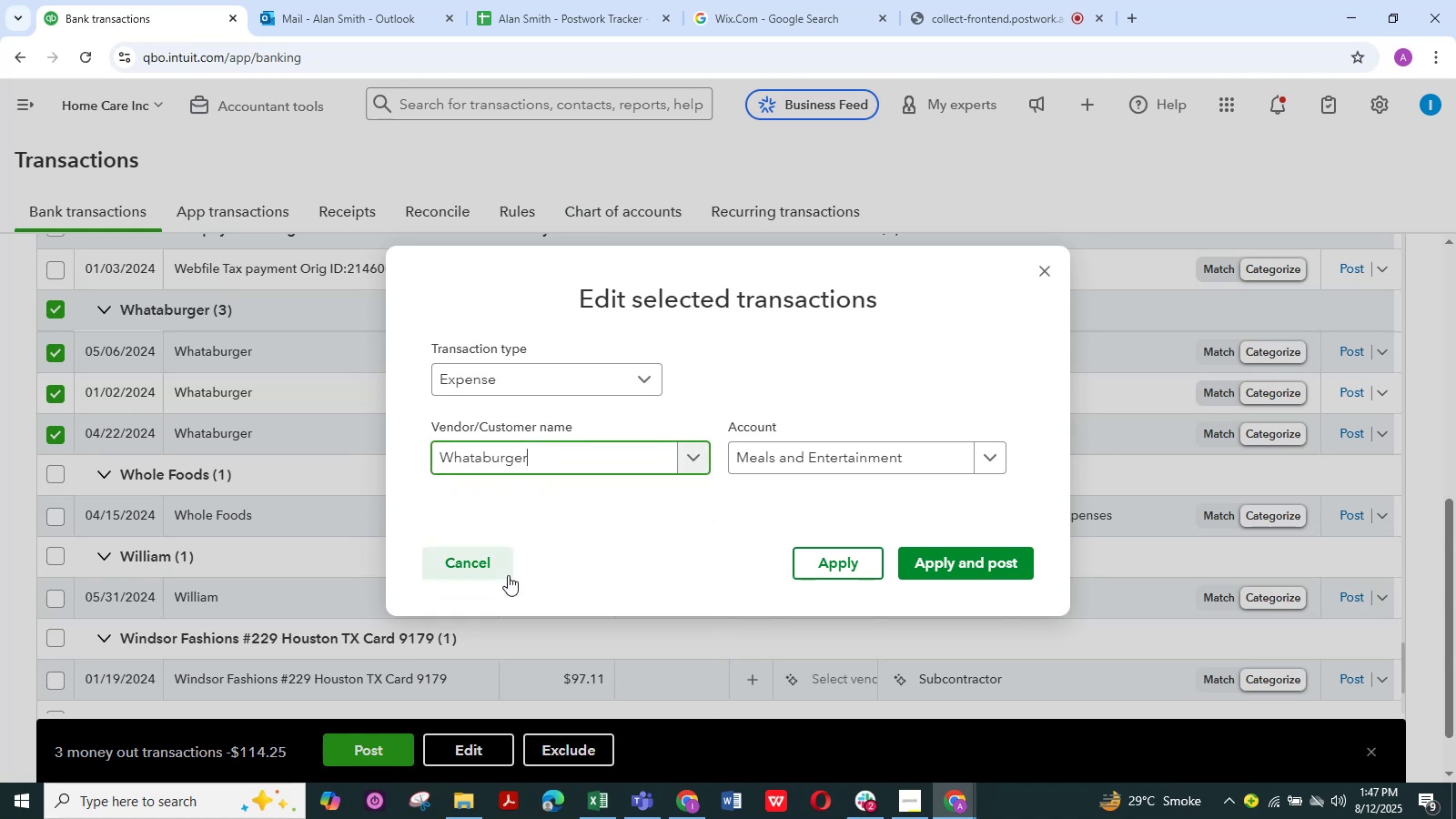 
left_click([973, 562])
 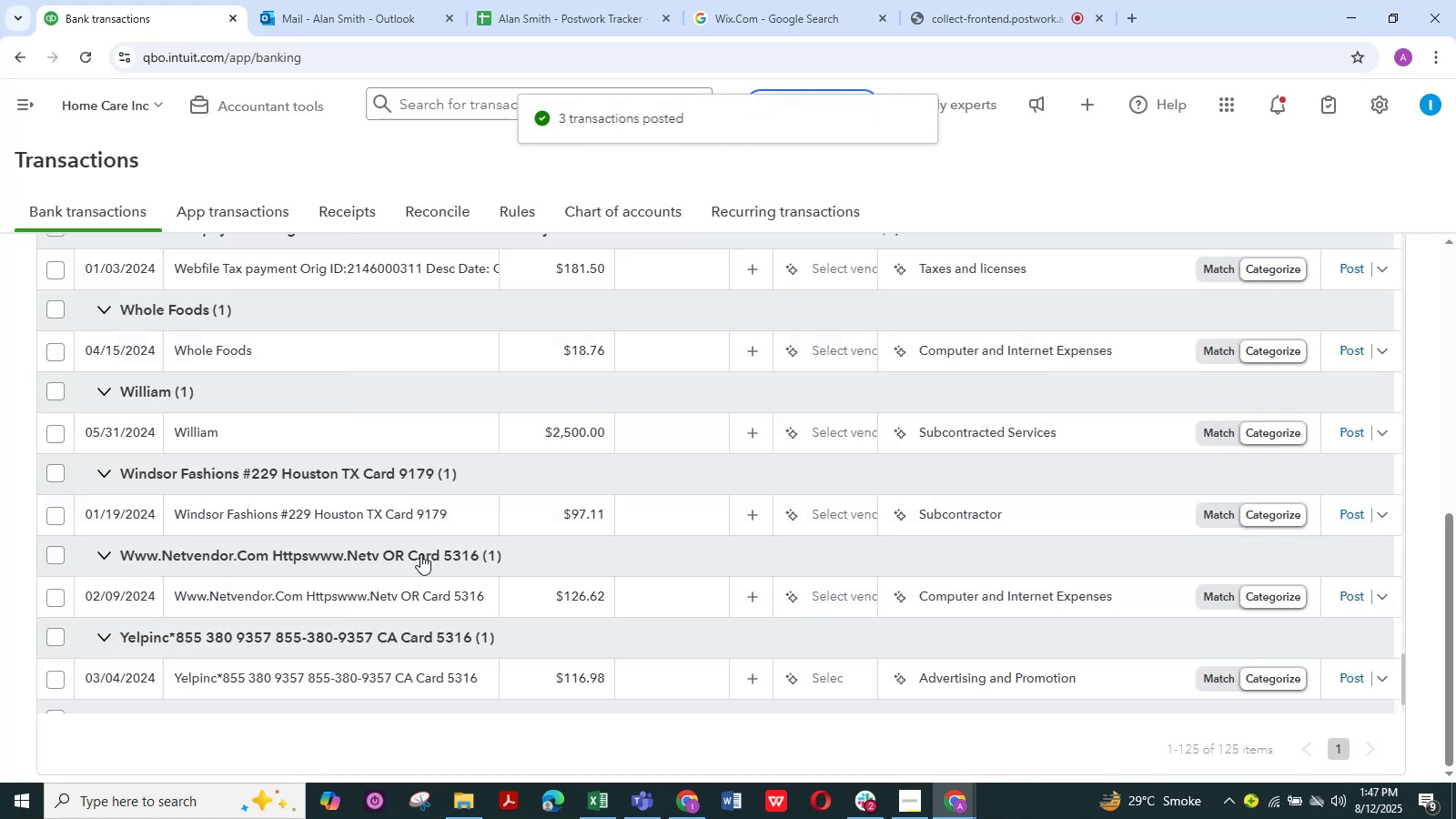 
scroll: coordinate [379, 502], scroll_direction: up, amount: 1.0
 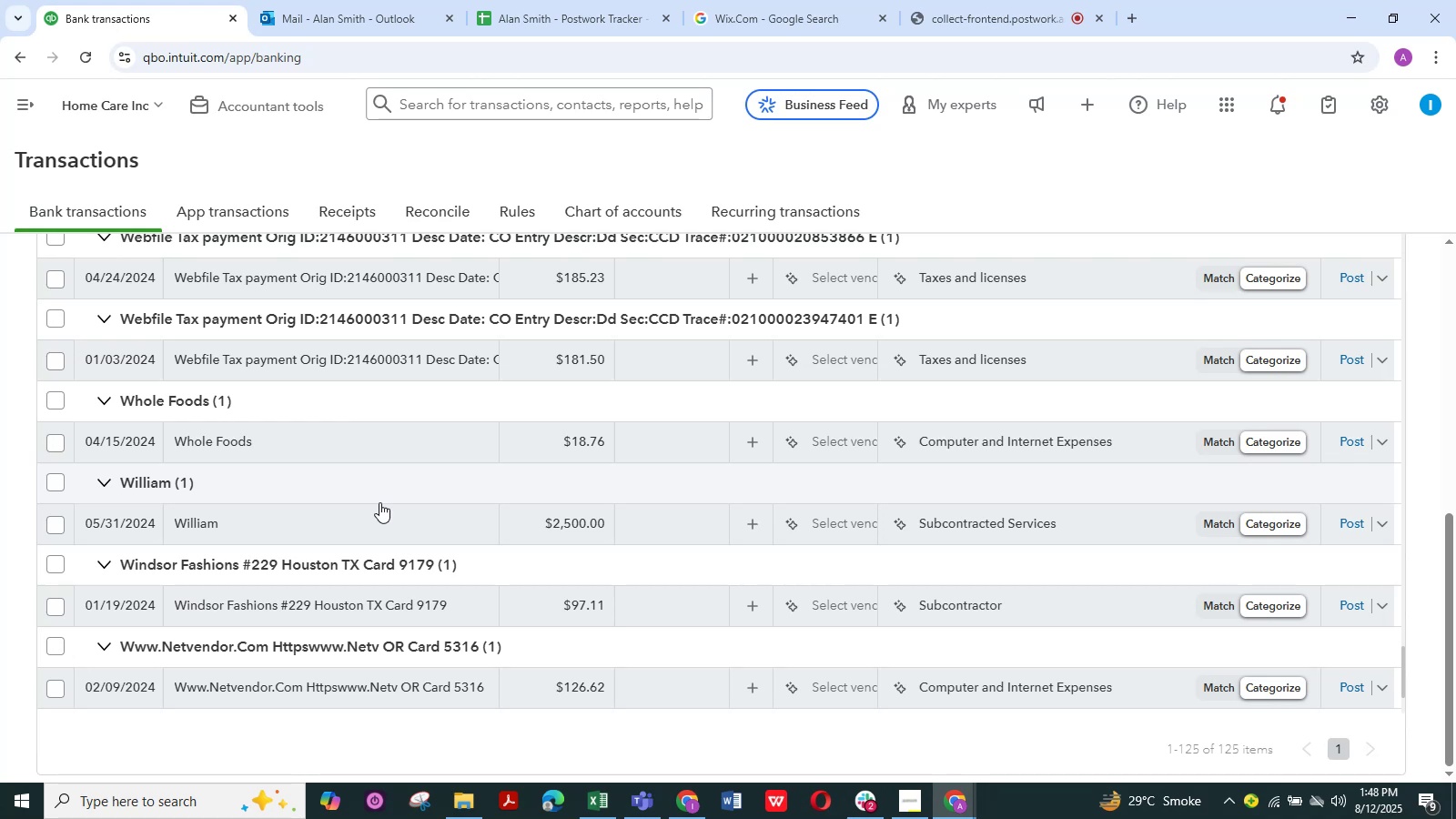 
wait(33.74)
 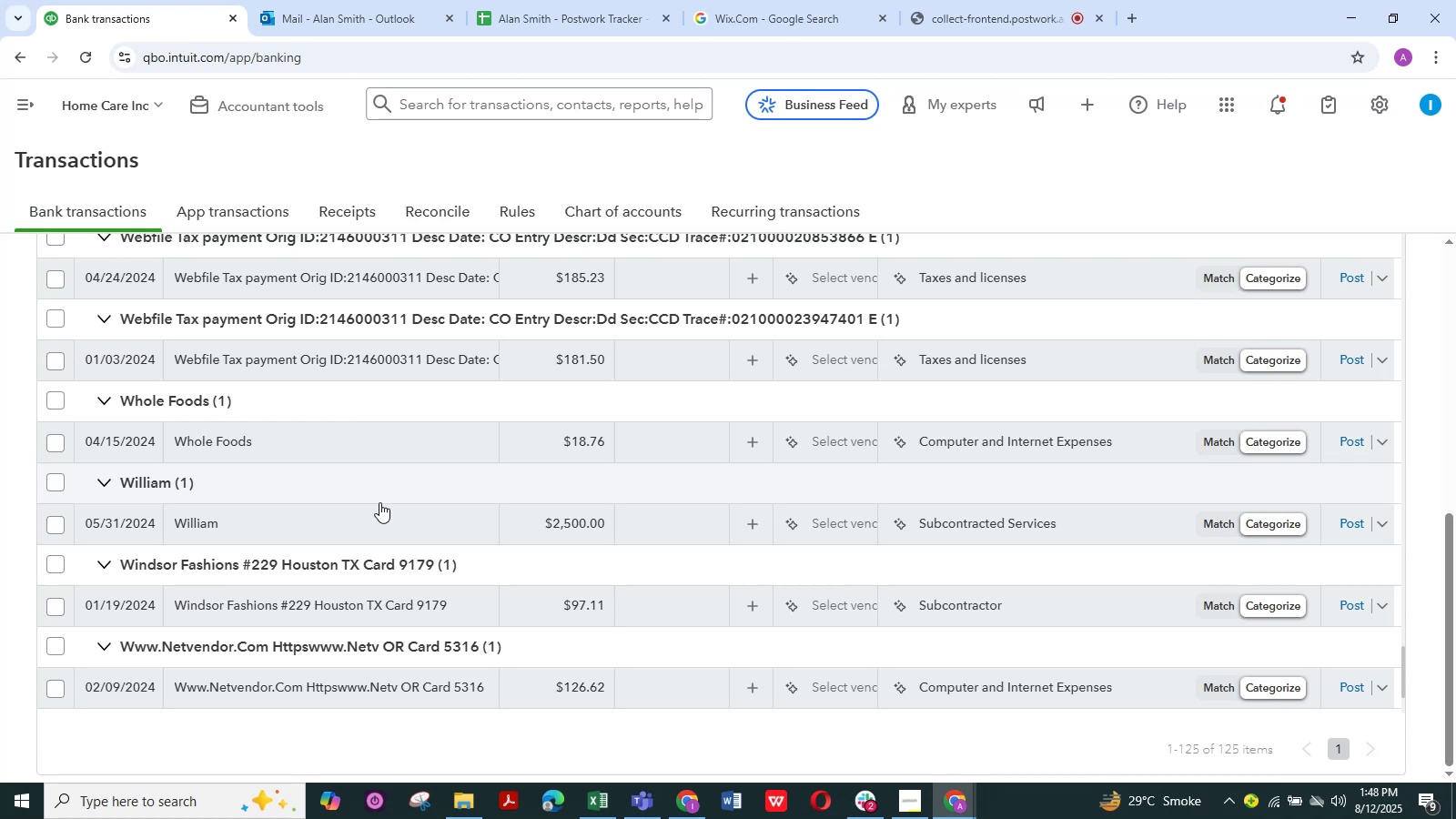 
scroll: coordinate [393, 531], scroll_direction: up, amount: 2.0
 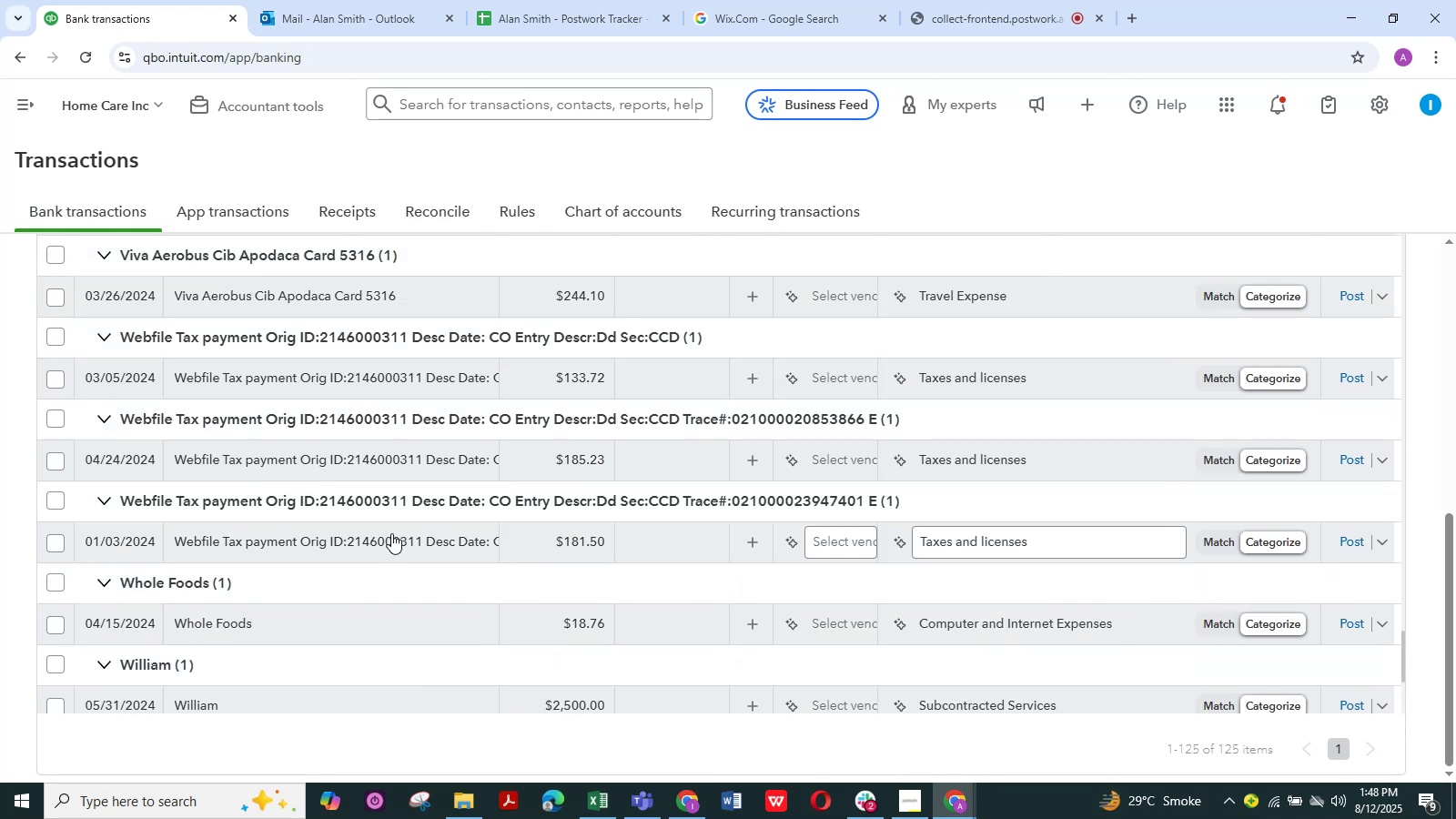 
scroll: coordinate [490, 664], scroll_direction: down, amount: 3.0
 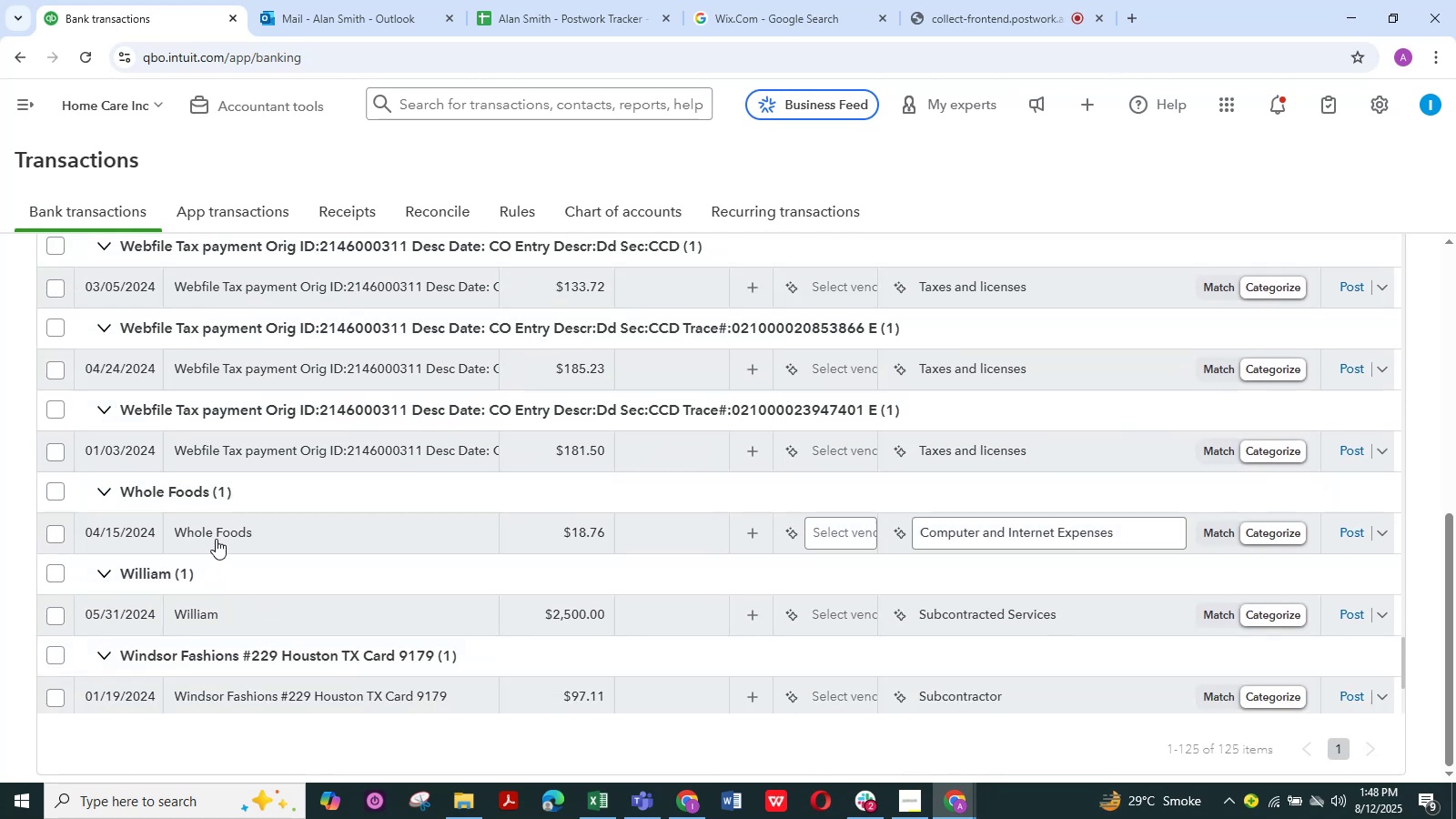 
left_click([216, 535])
 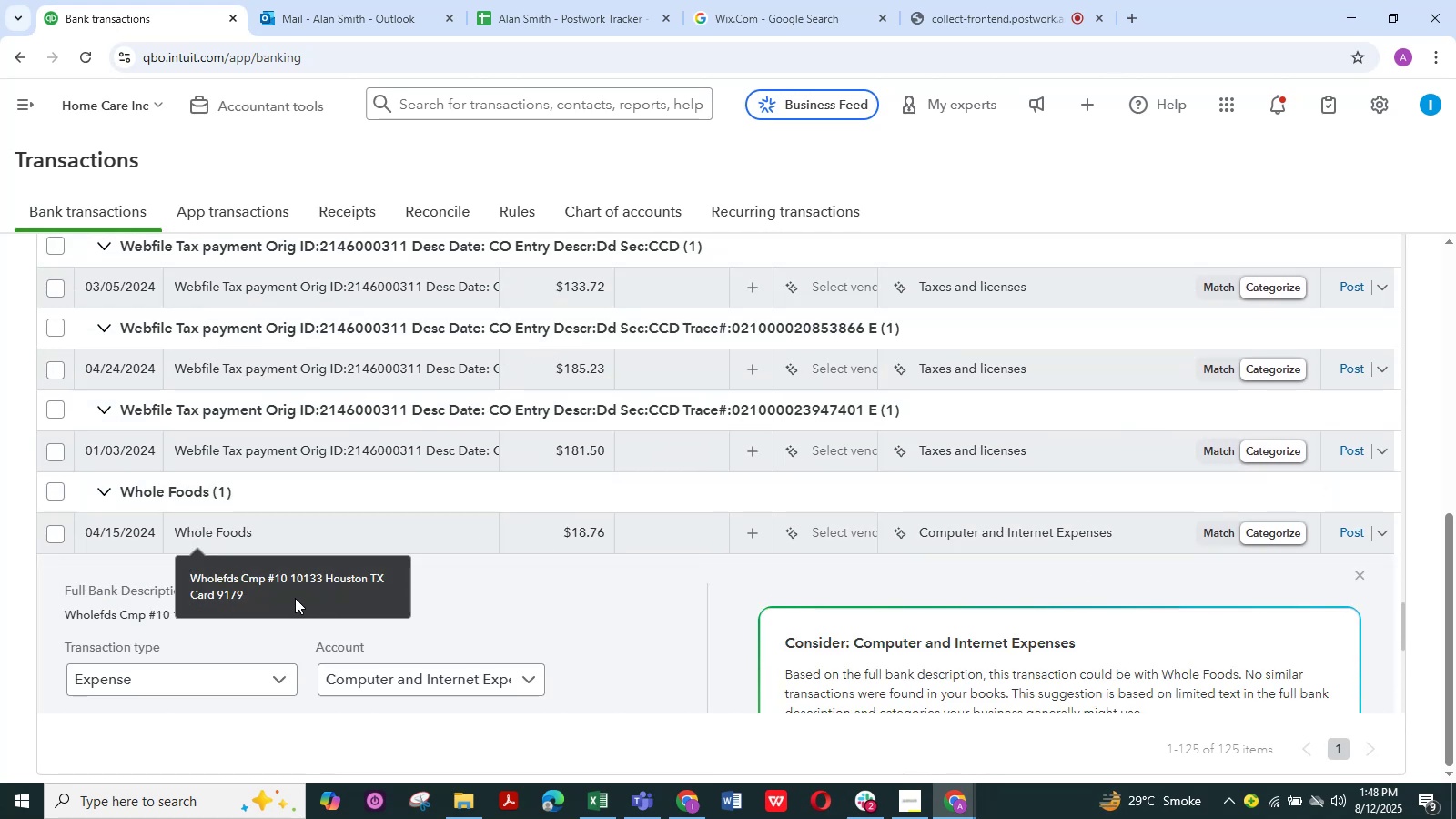 
scroll: coordinate [385, 686], scroll_direction: down, amount: 3.0
 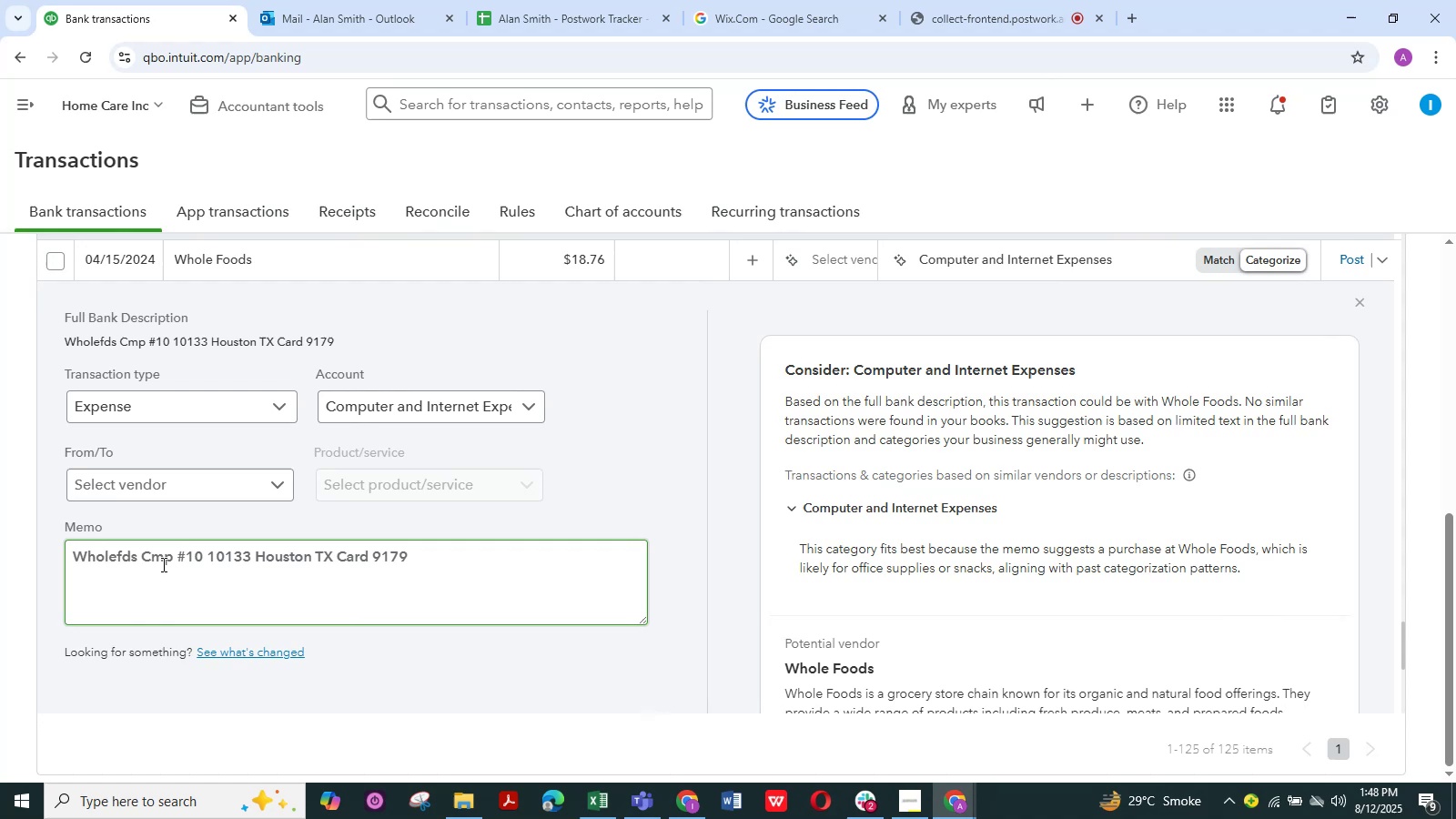 
left_click_drag(start_coordinate=[175, 558], to_coordinate=[16, 560])
 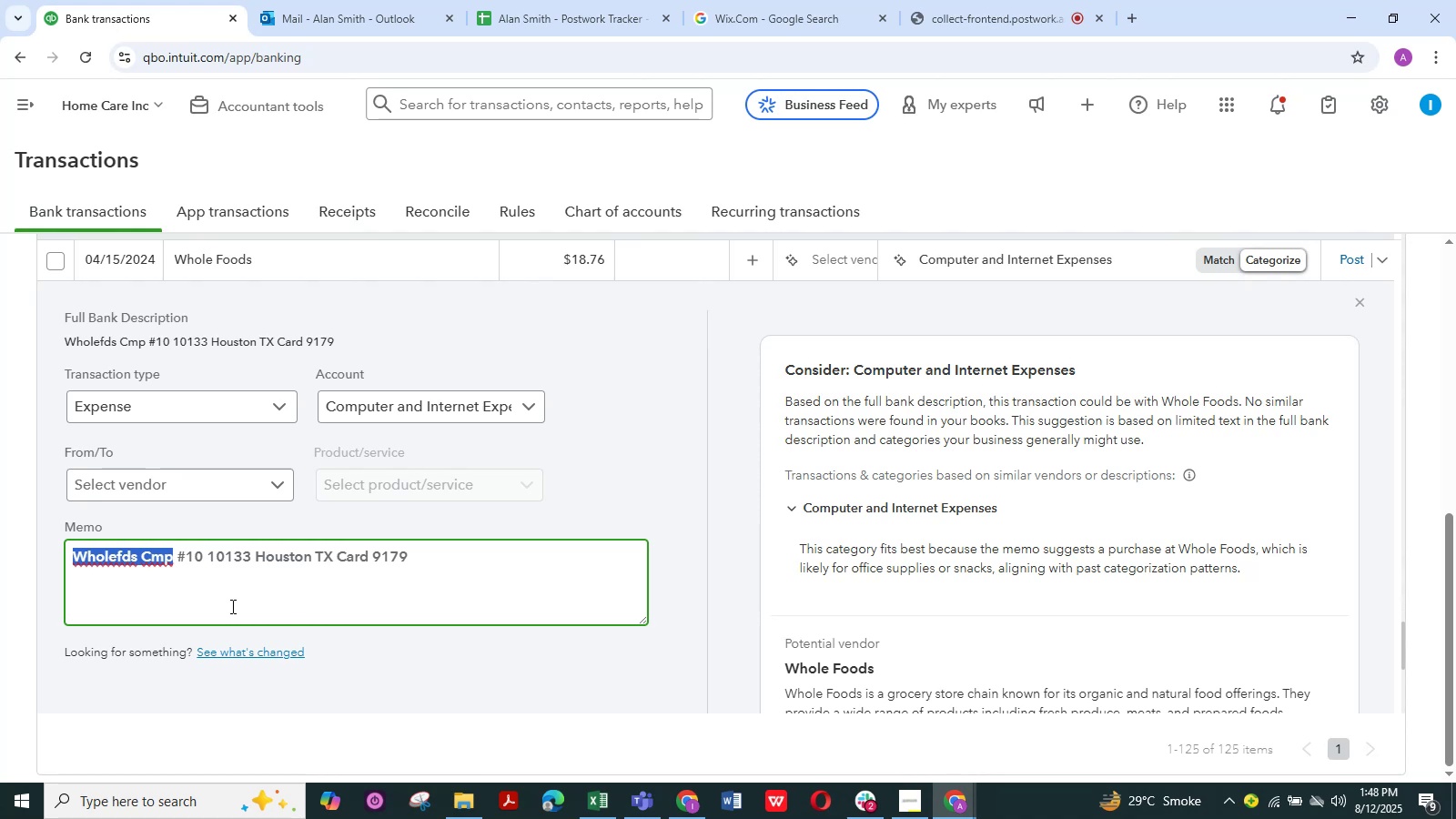 
wait(27.78)
 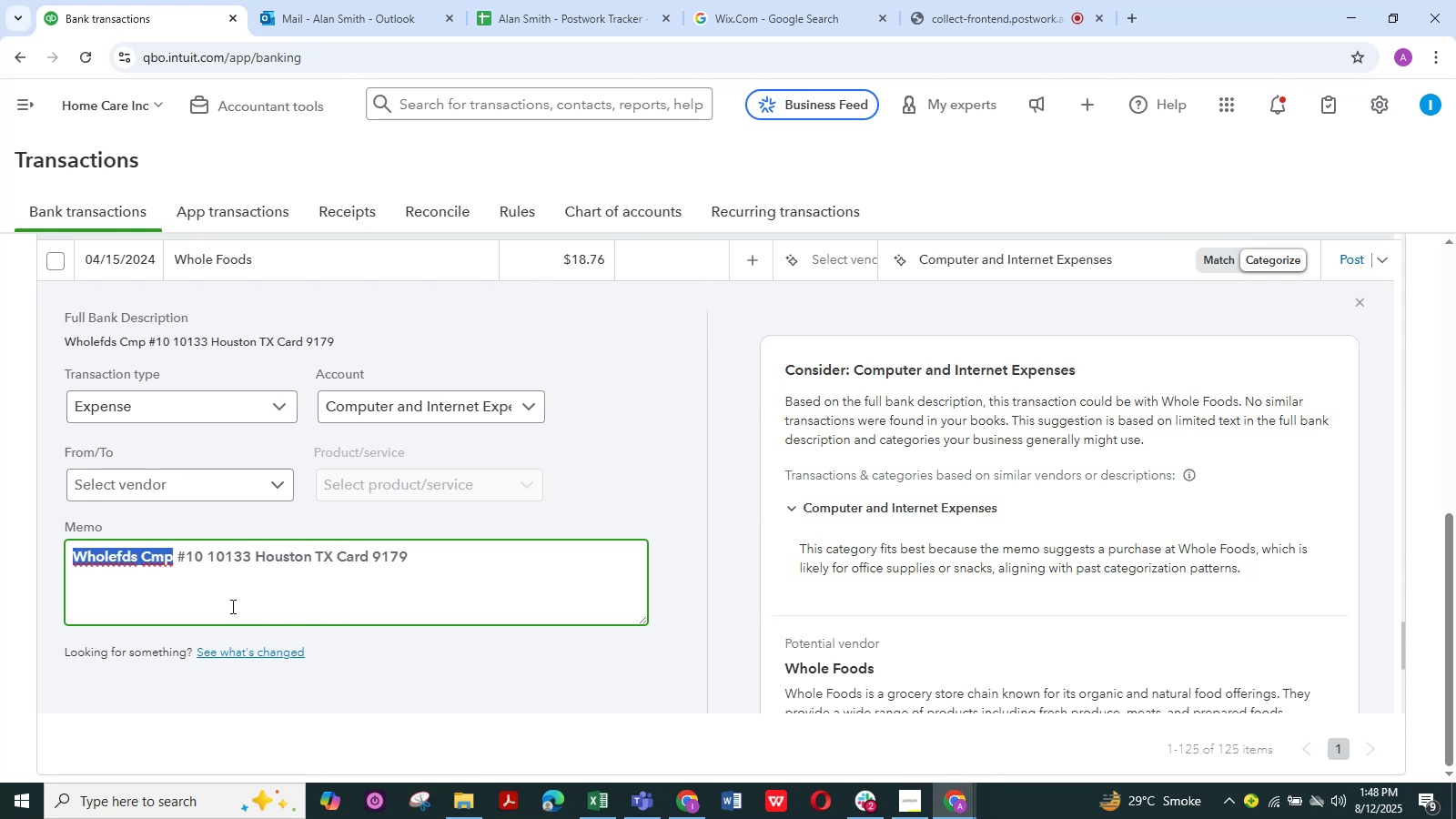 
scroll: coordinate [306, 567], scroll_direction: up, amount: 1.0
 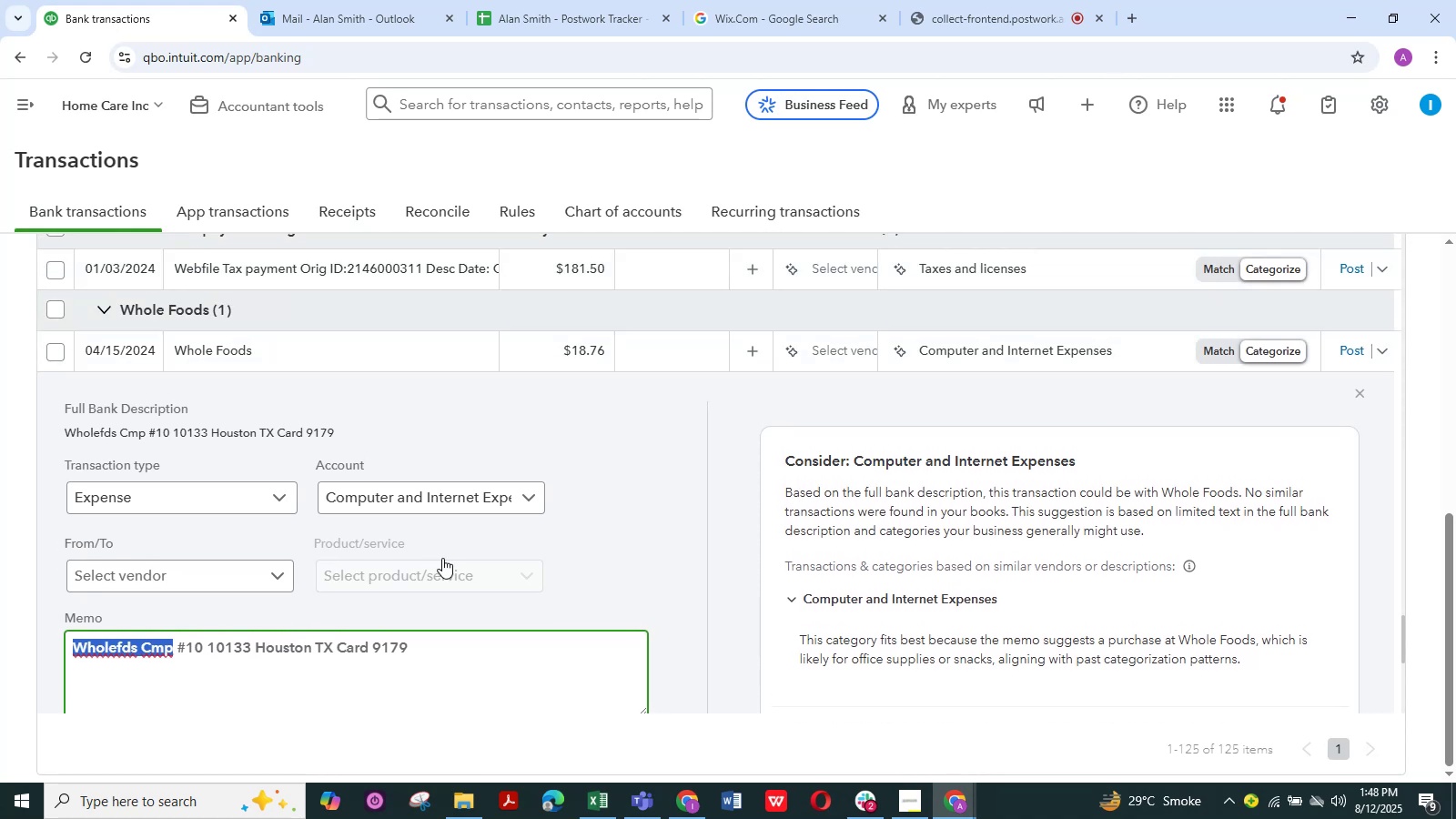 
scroll: coordinate [571, 632], scroll_direction: down, amount: 2.0
 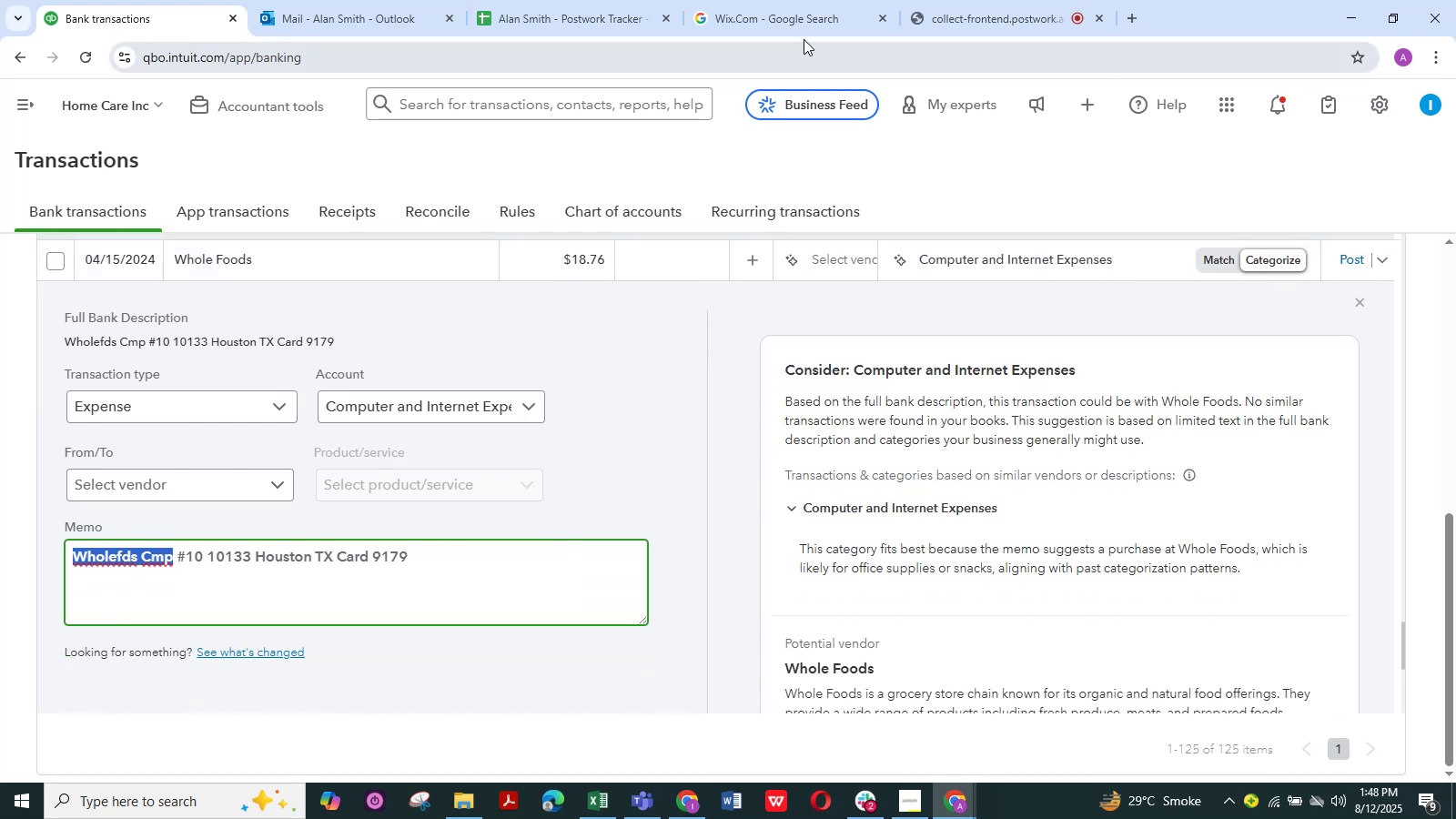 
left_click([798, 23])
 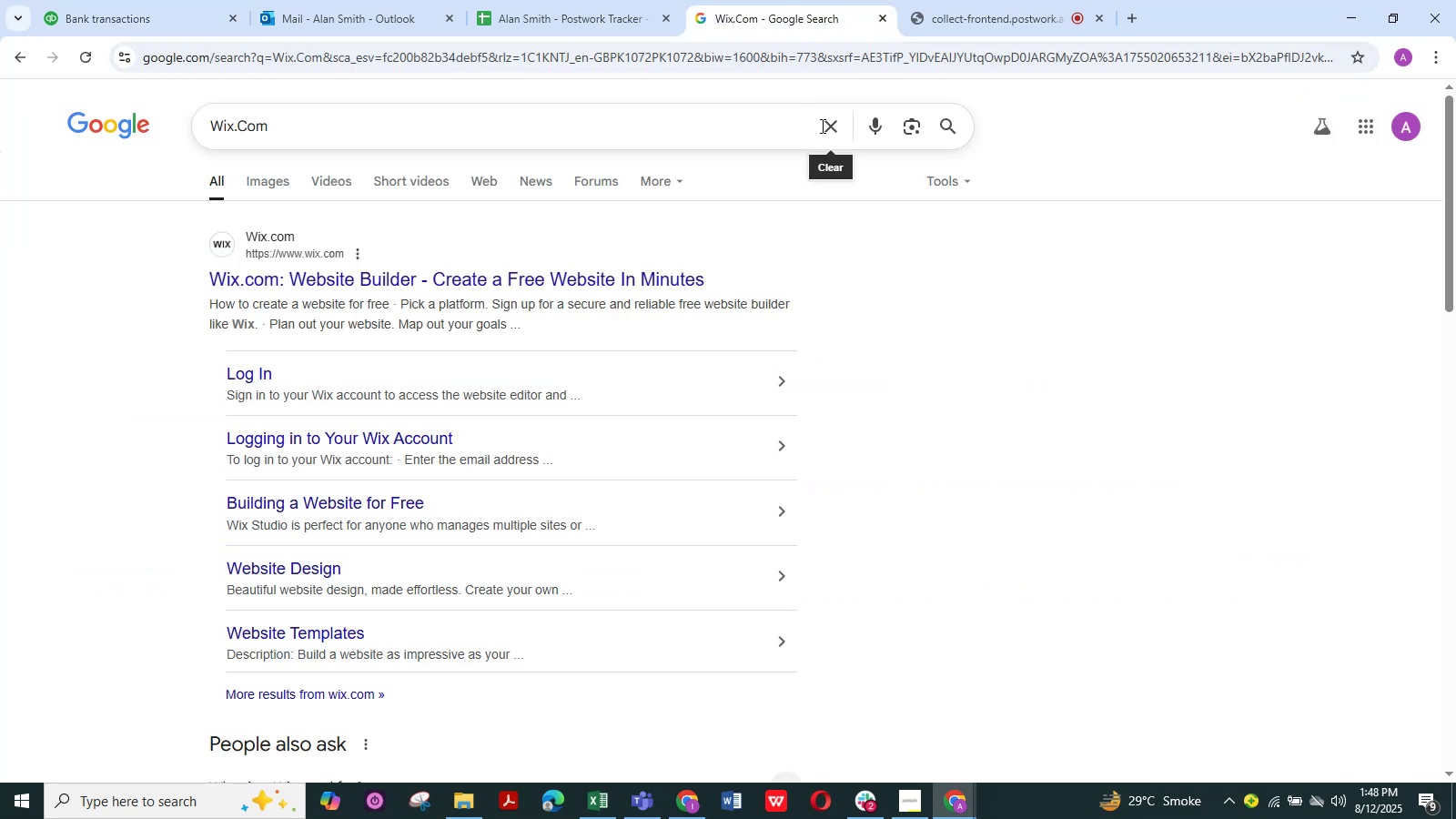 
left_click([781, 126])
 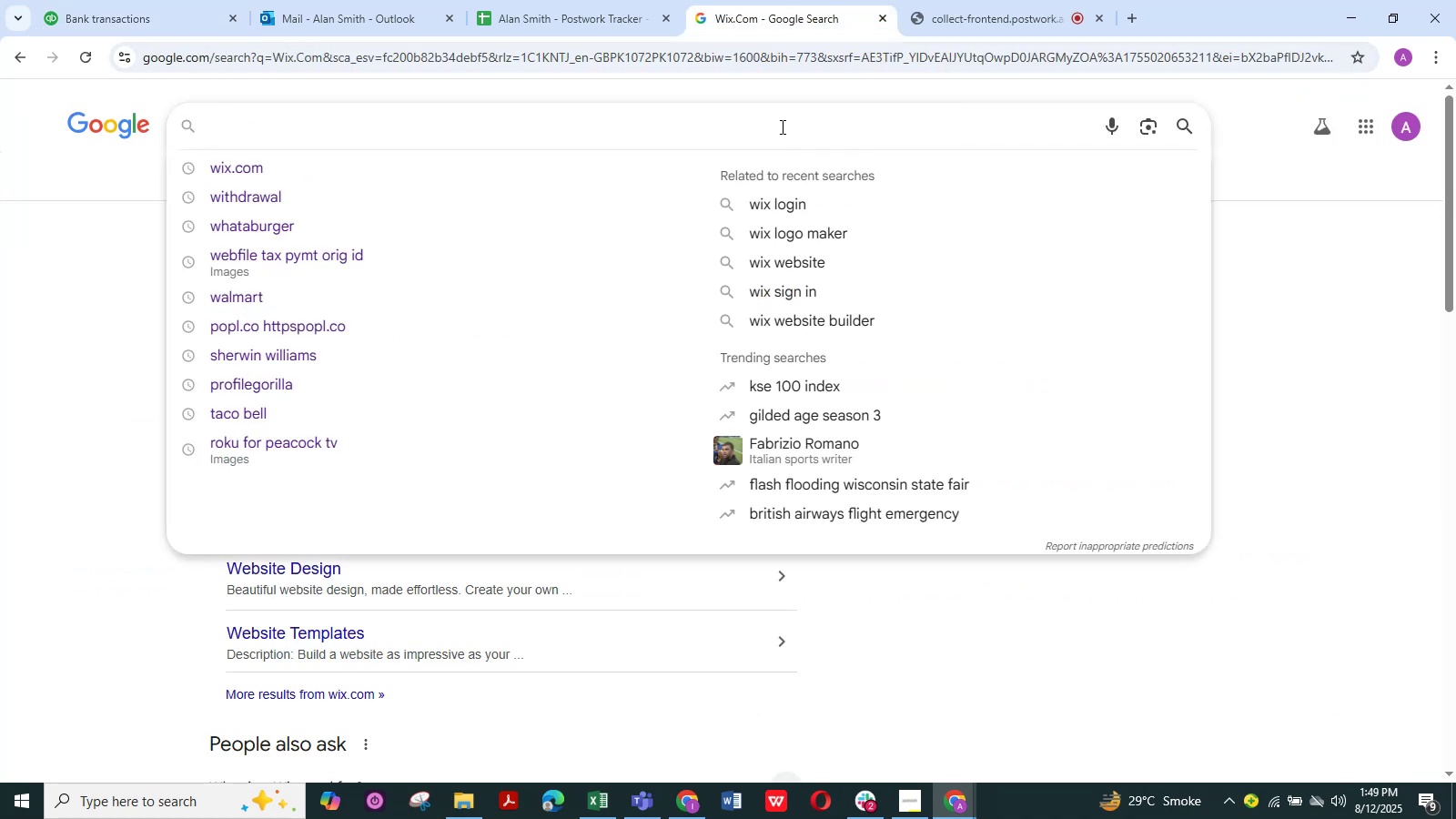 
key(Control+V)
 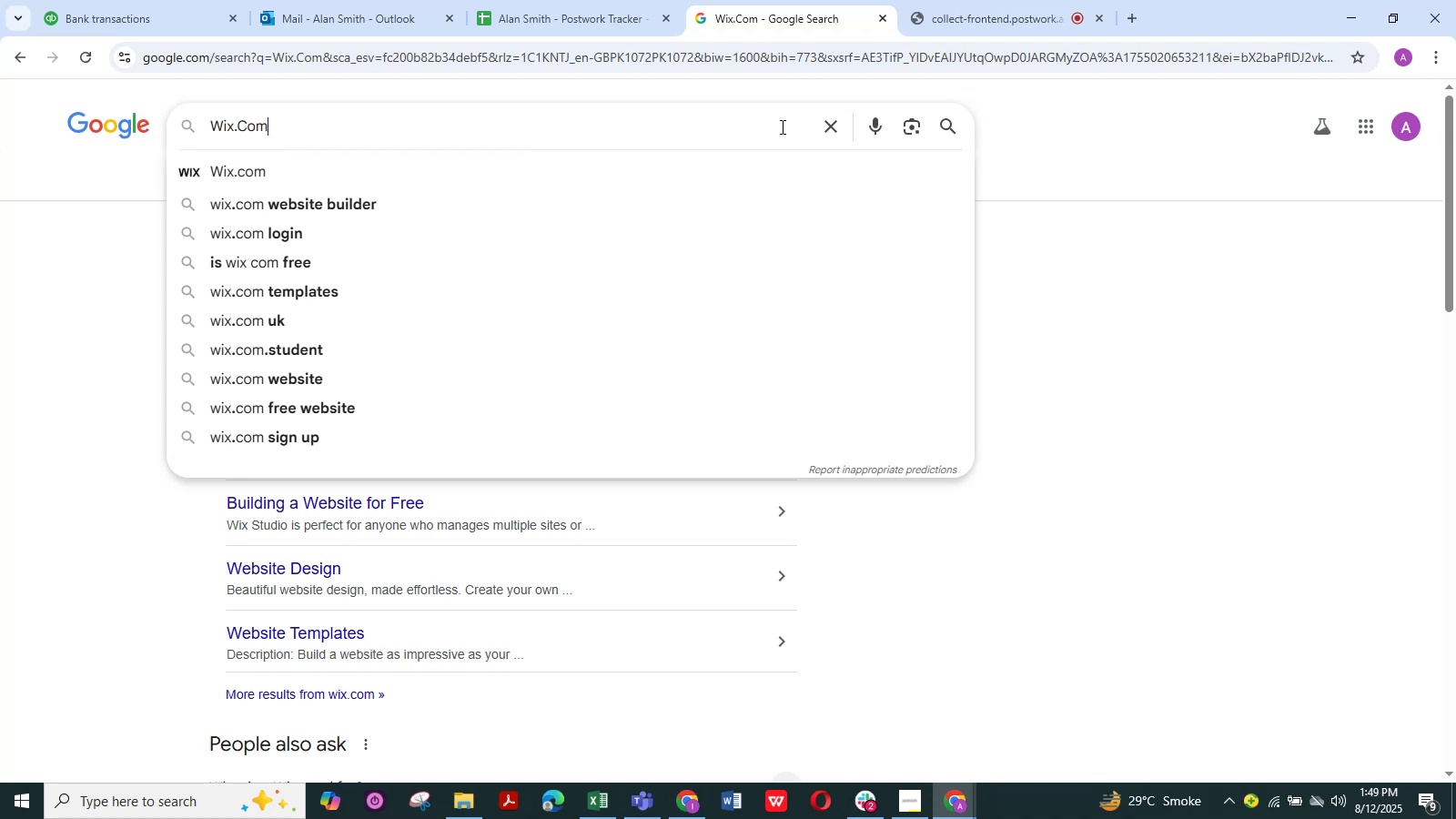 
key(NumpadEnter)
 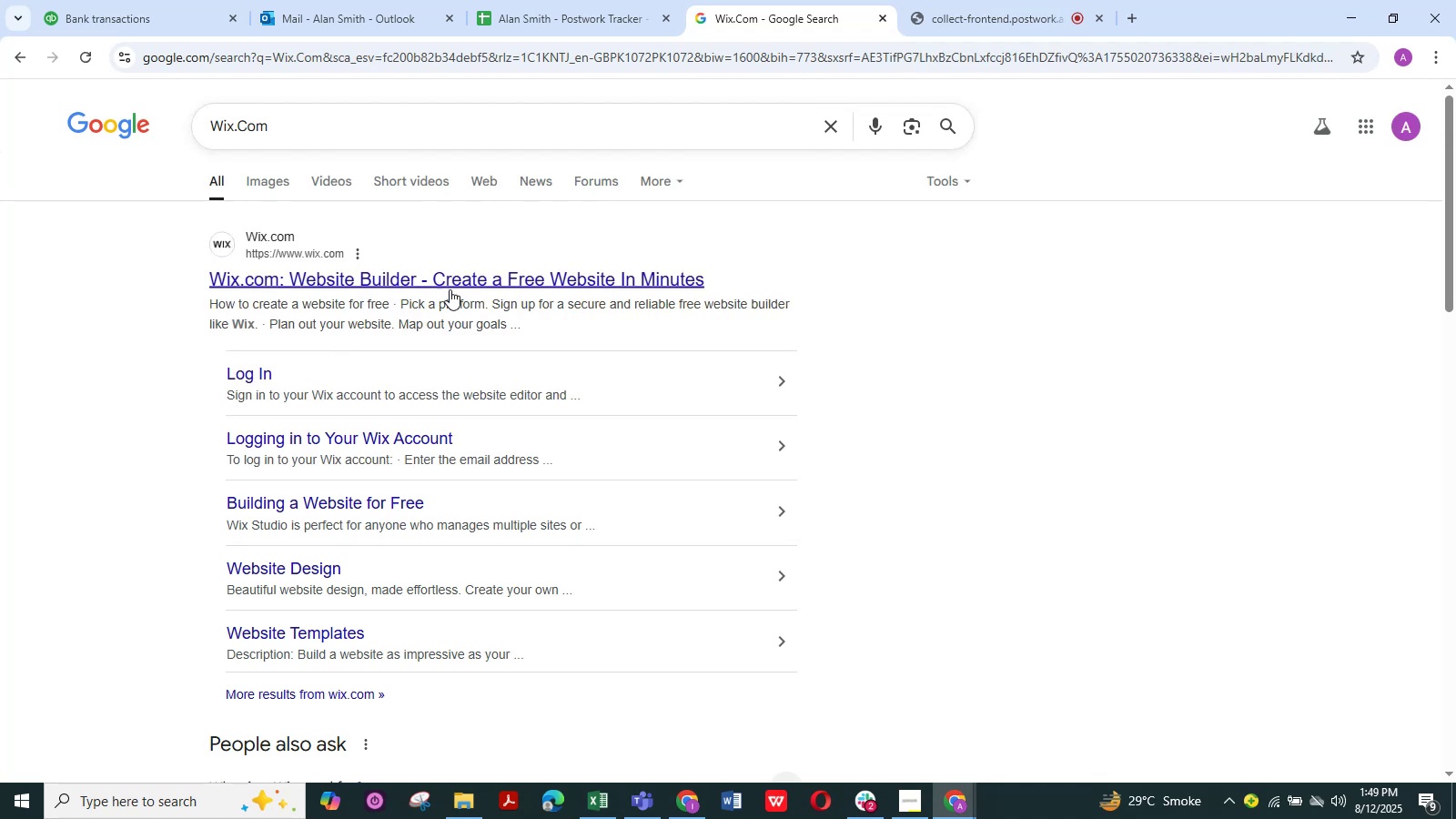 
left_click([129, 13])
 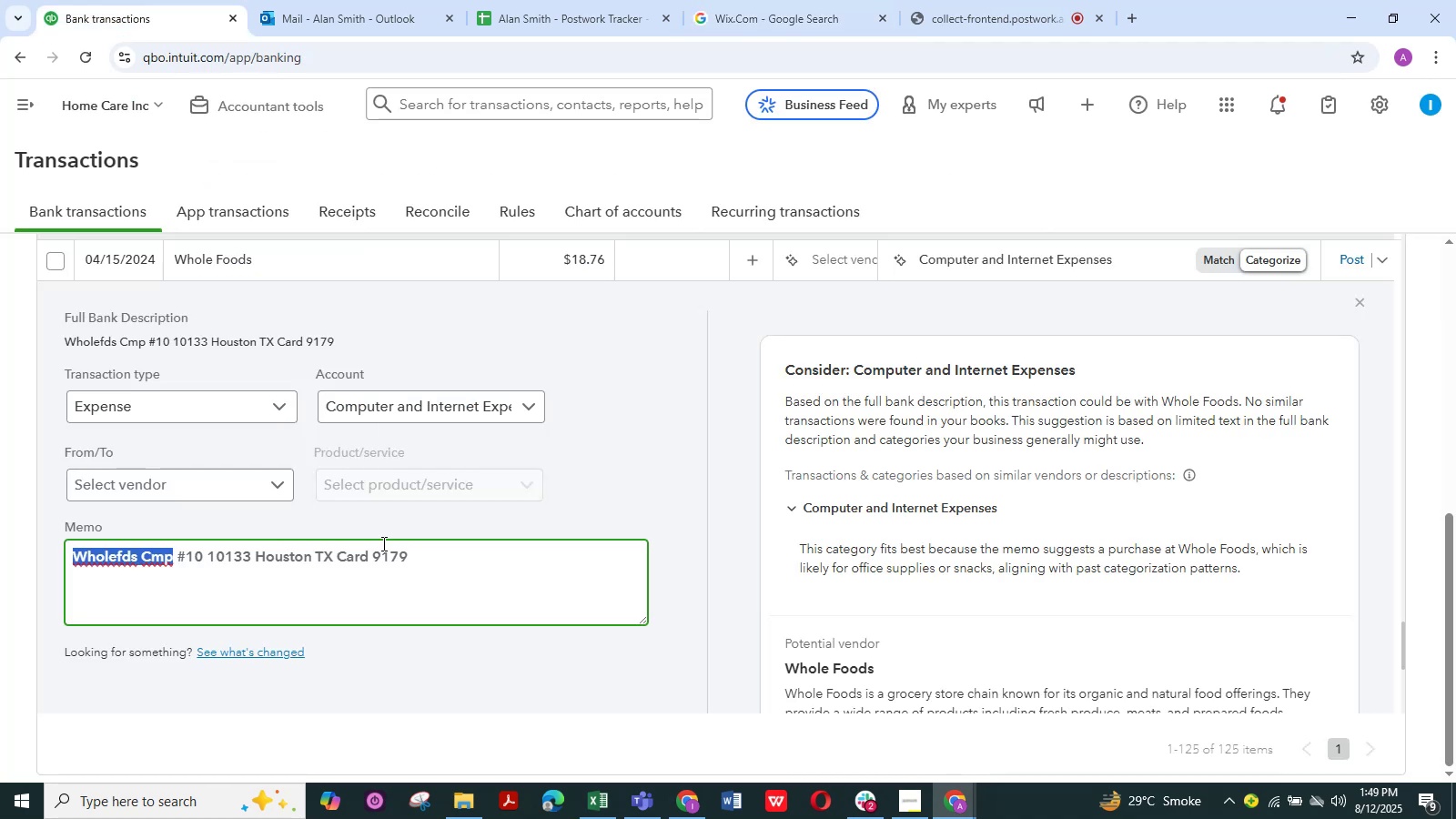 
scroll: coordinate [249, 435], scroll_direction: up, amount: 1.0
 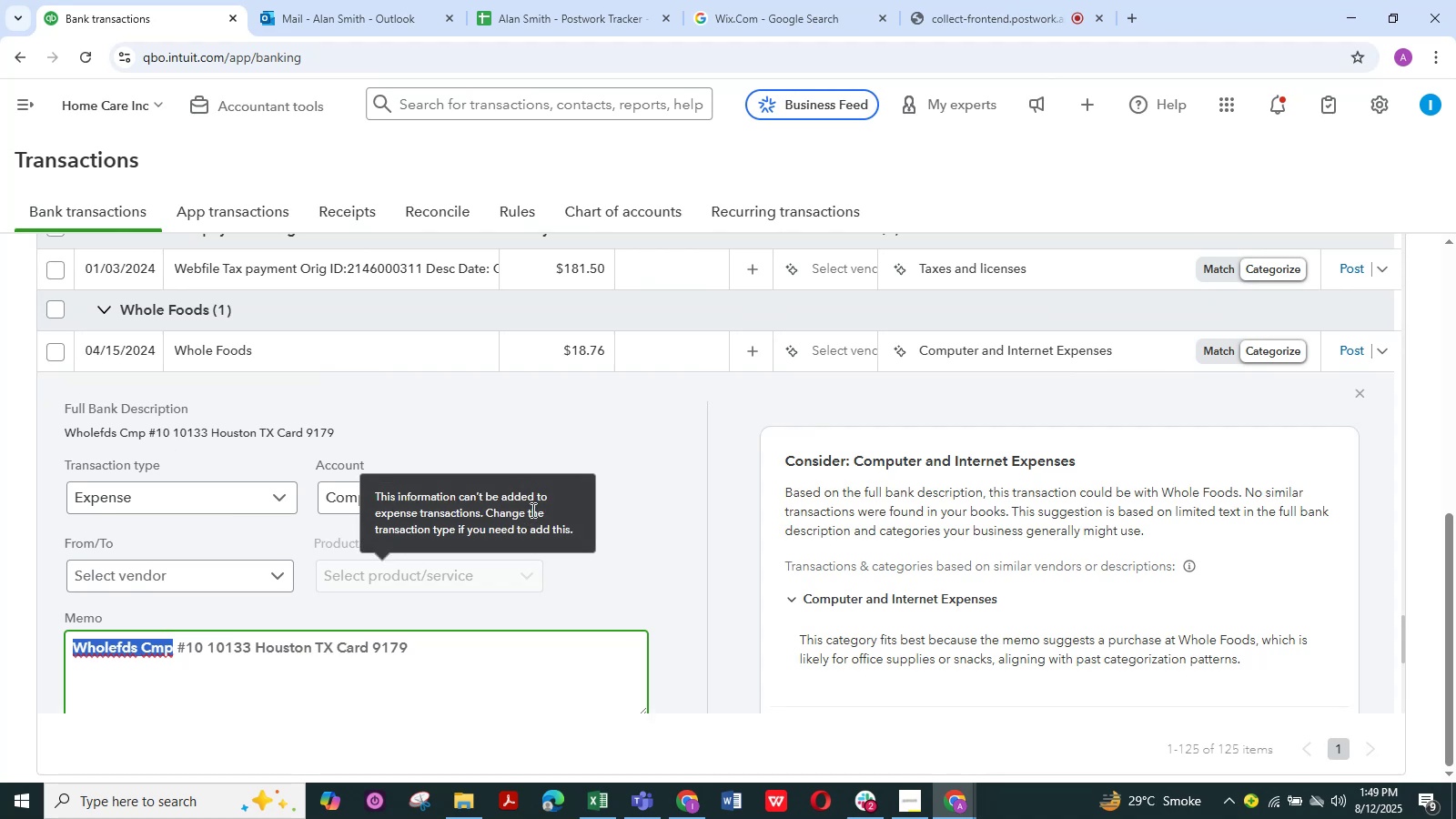 
left_click([526, 497])
 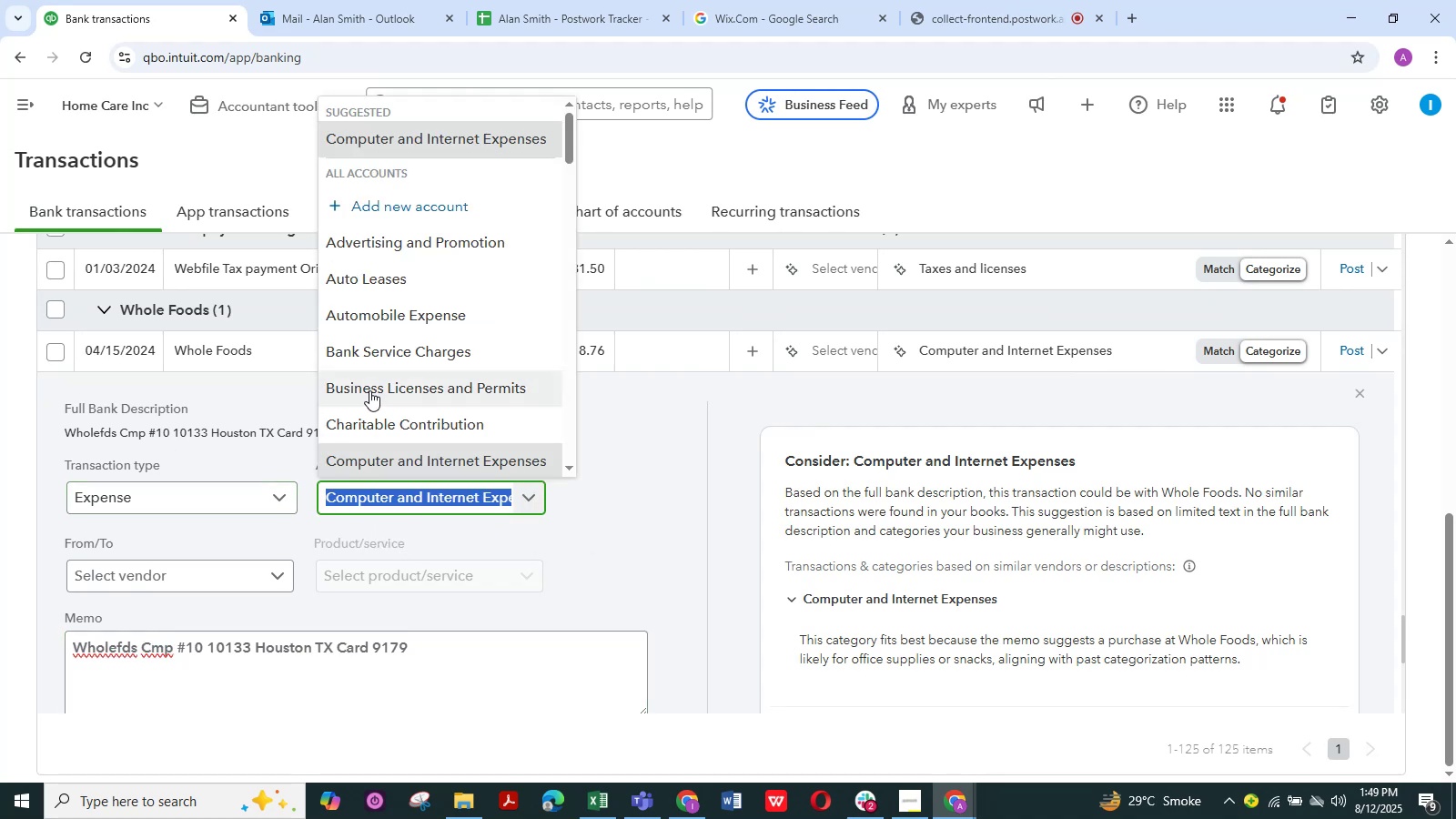 
scroll: coordinate [390, 379], scroll_direction: down, amount: 3.0
 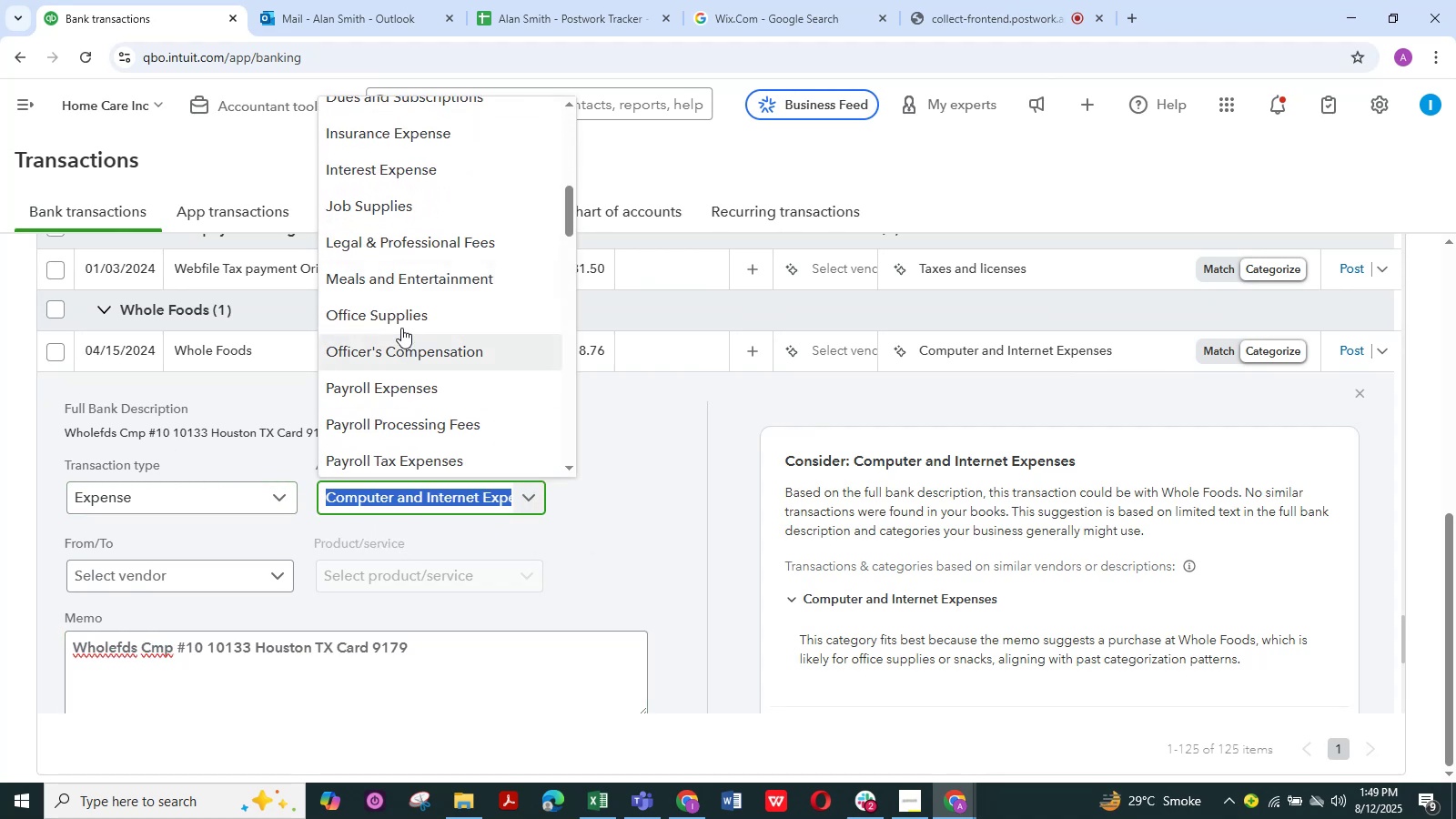 
left_click([402, 318])
 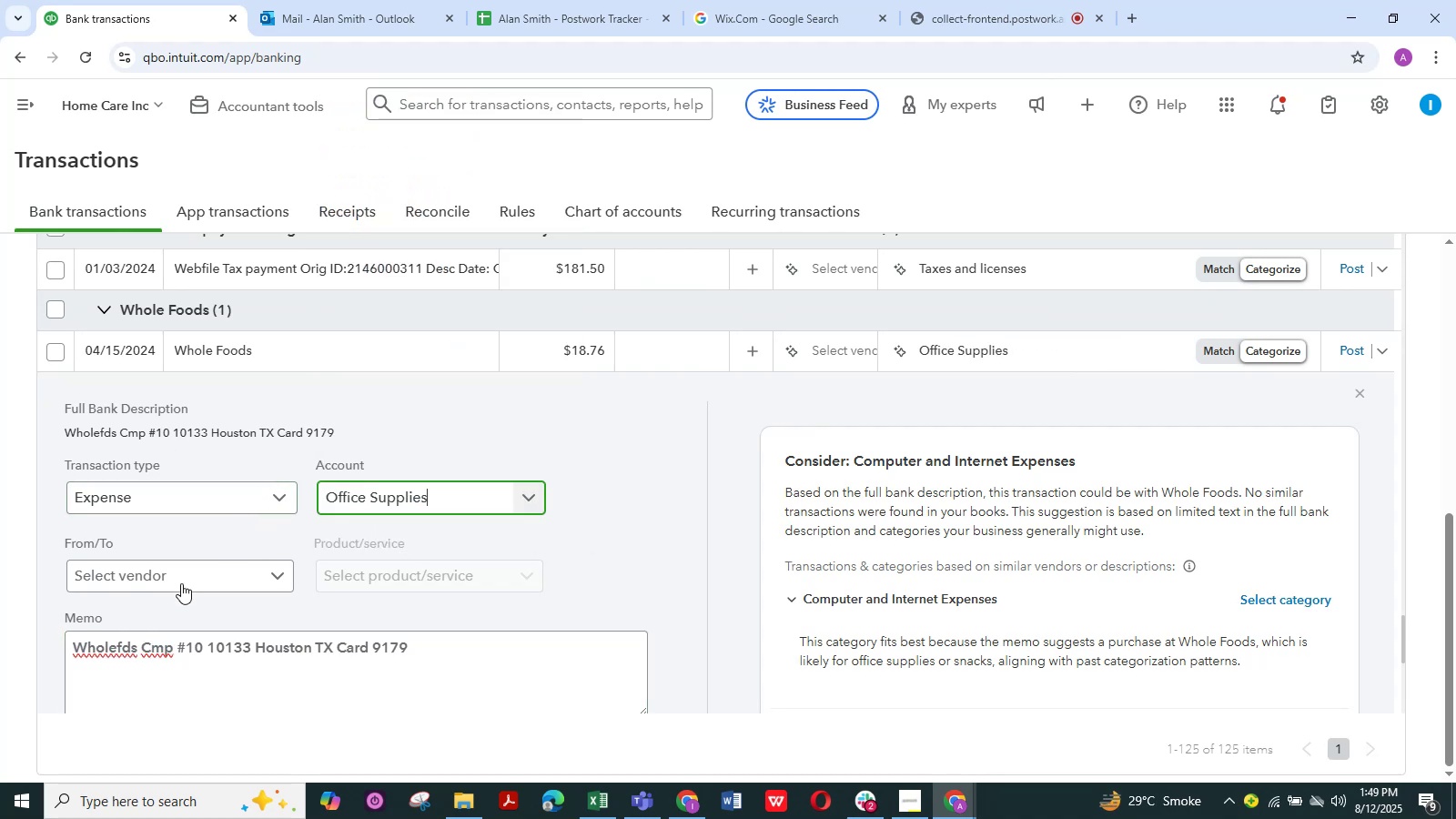 
scroll: coordinate [179, 584], scroll_direction: down, amount: 1.0
 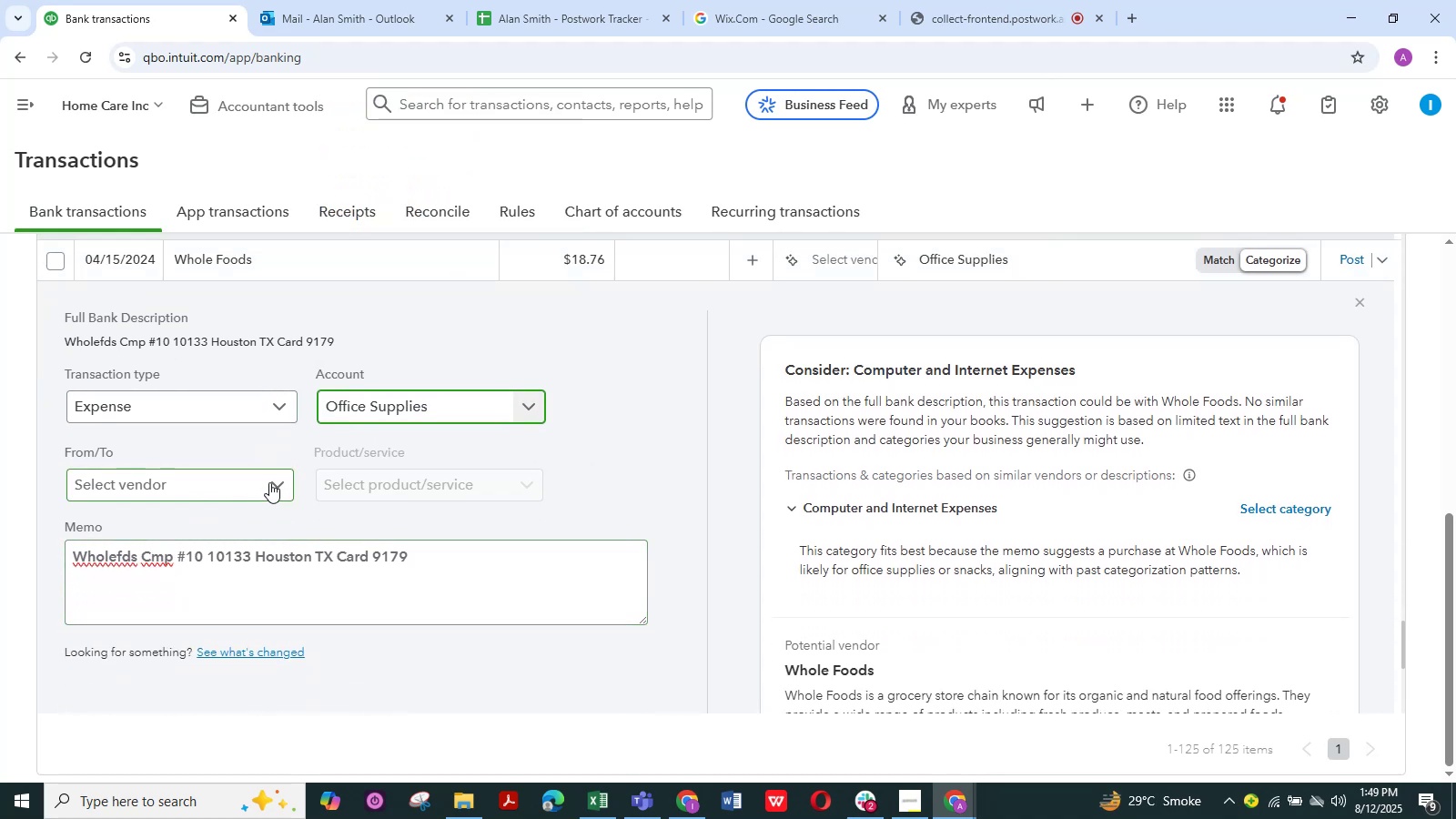 
left_click([278, 479])
 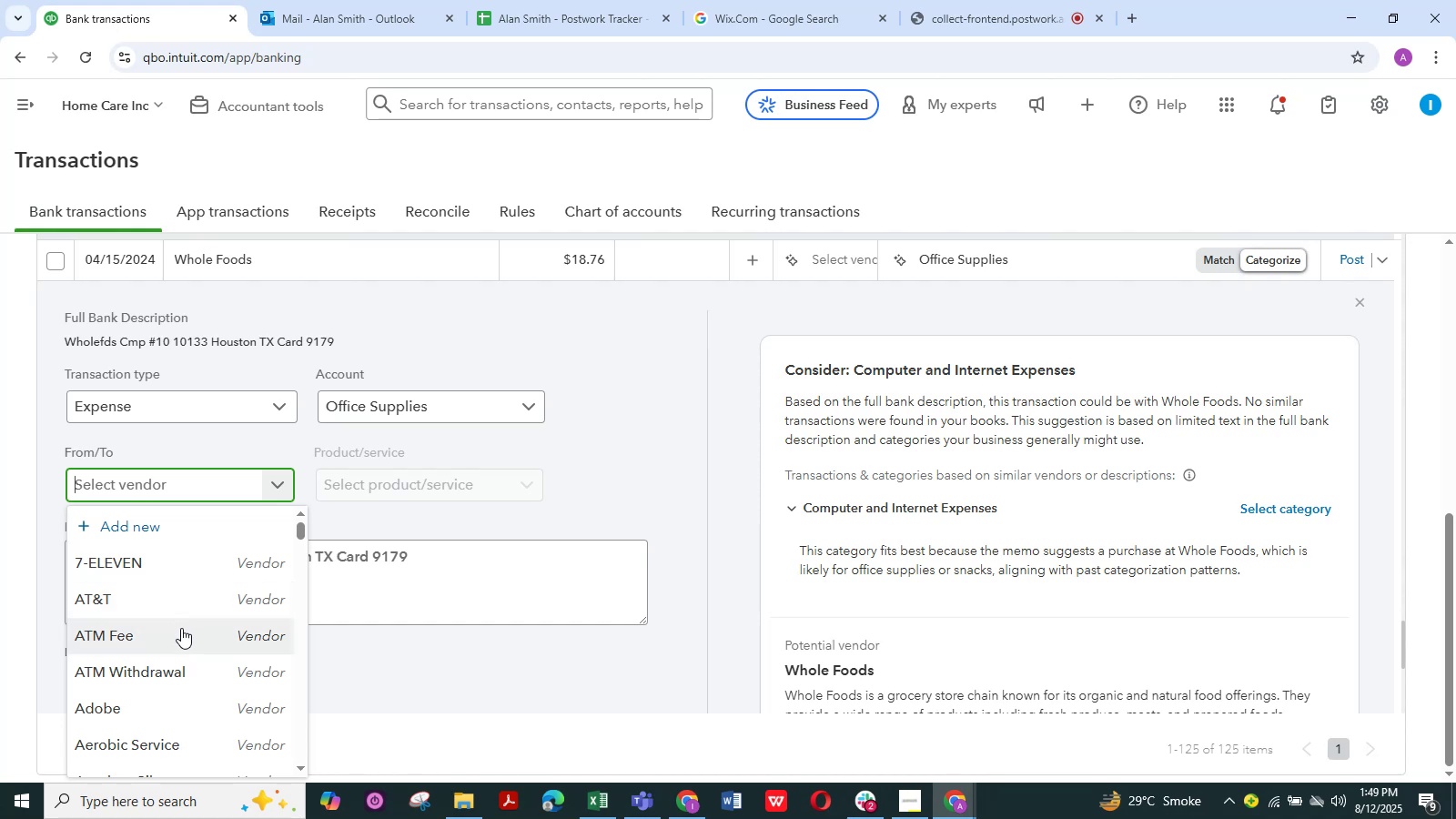 
scroll: coordinate [181, 628], scroll_direction: down, amount: 1.0
 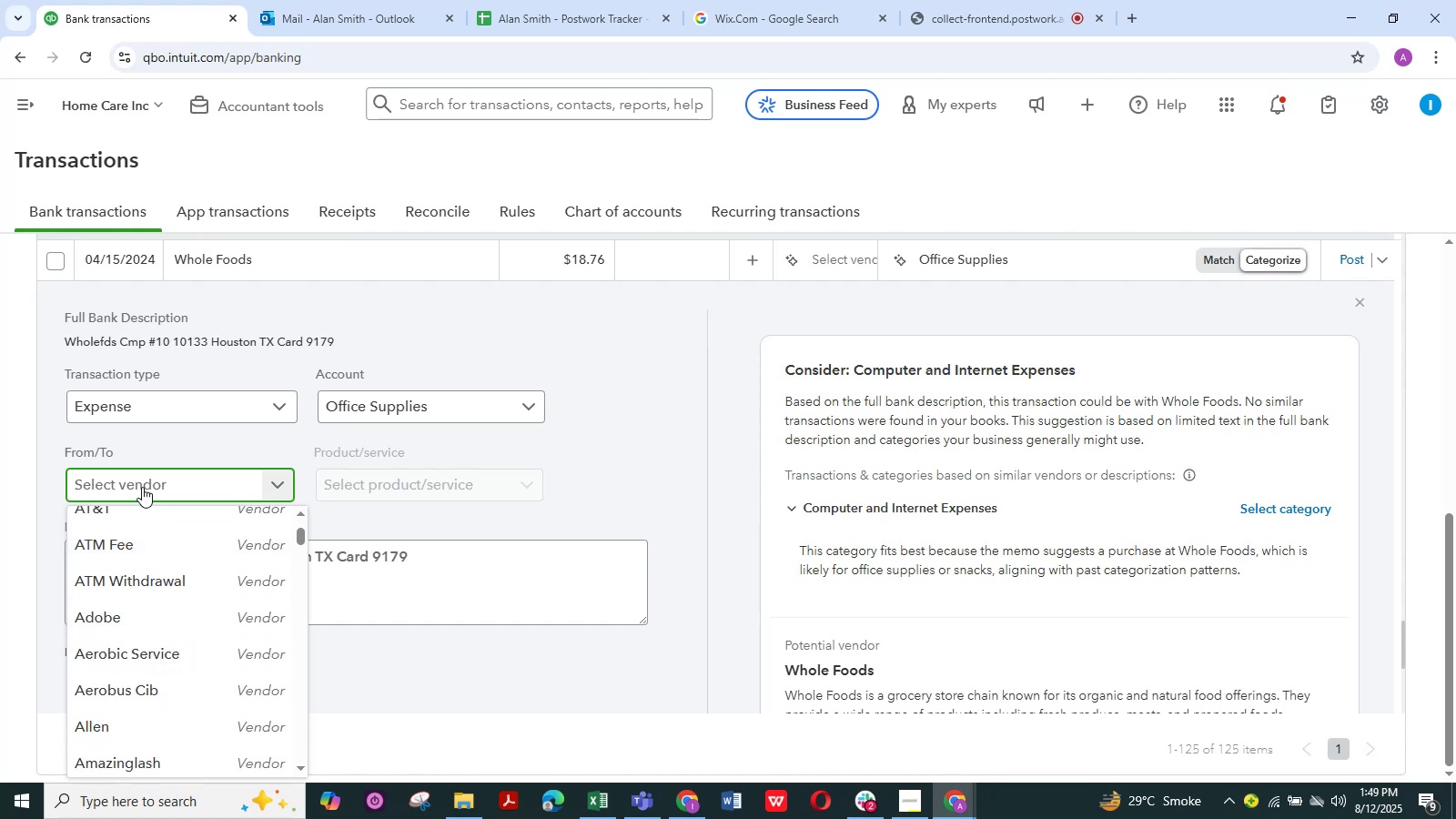 
type(wix)
 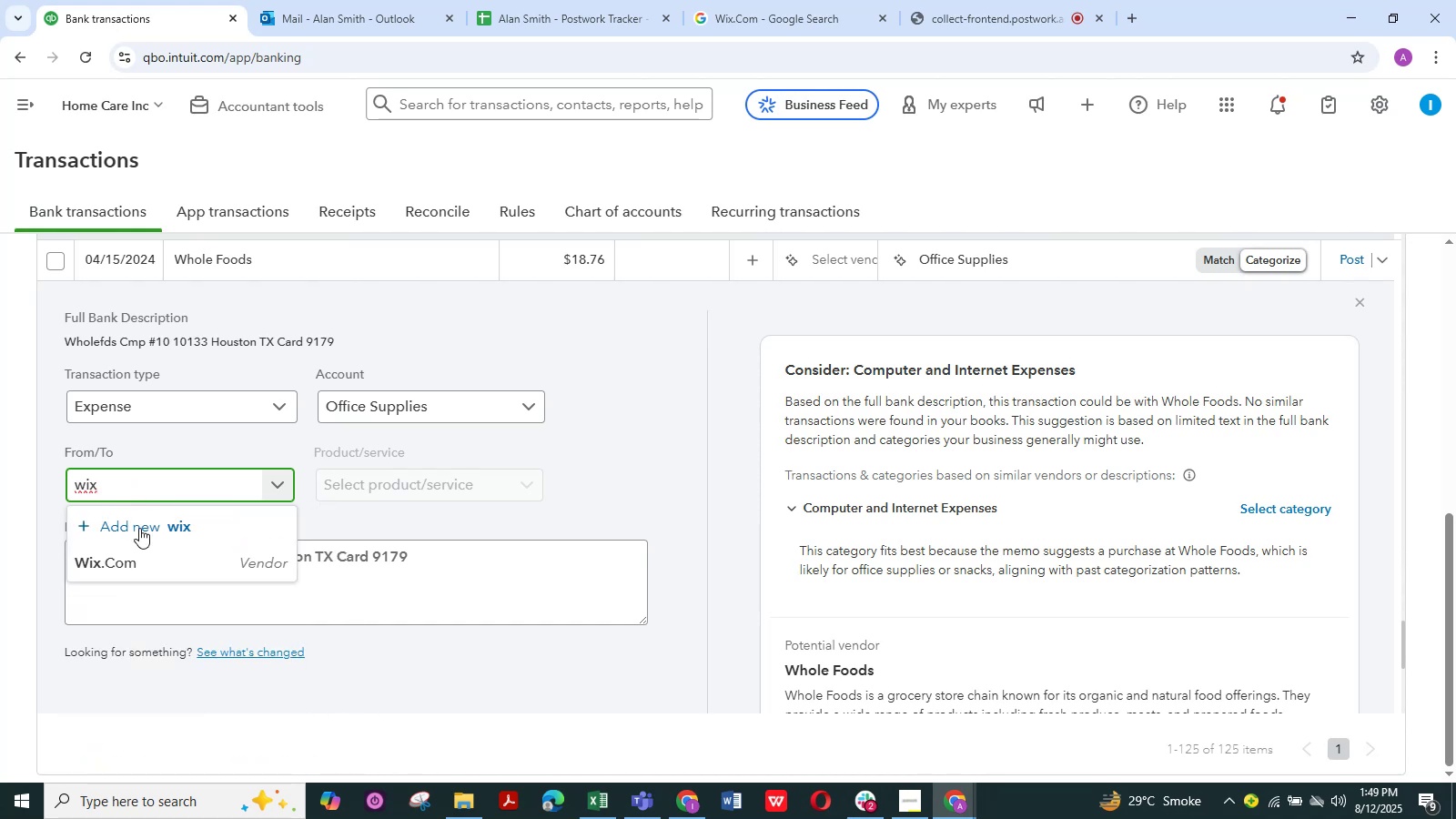 
left_click([139, 550])
 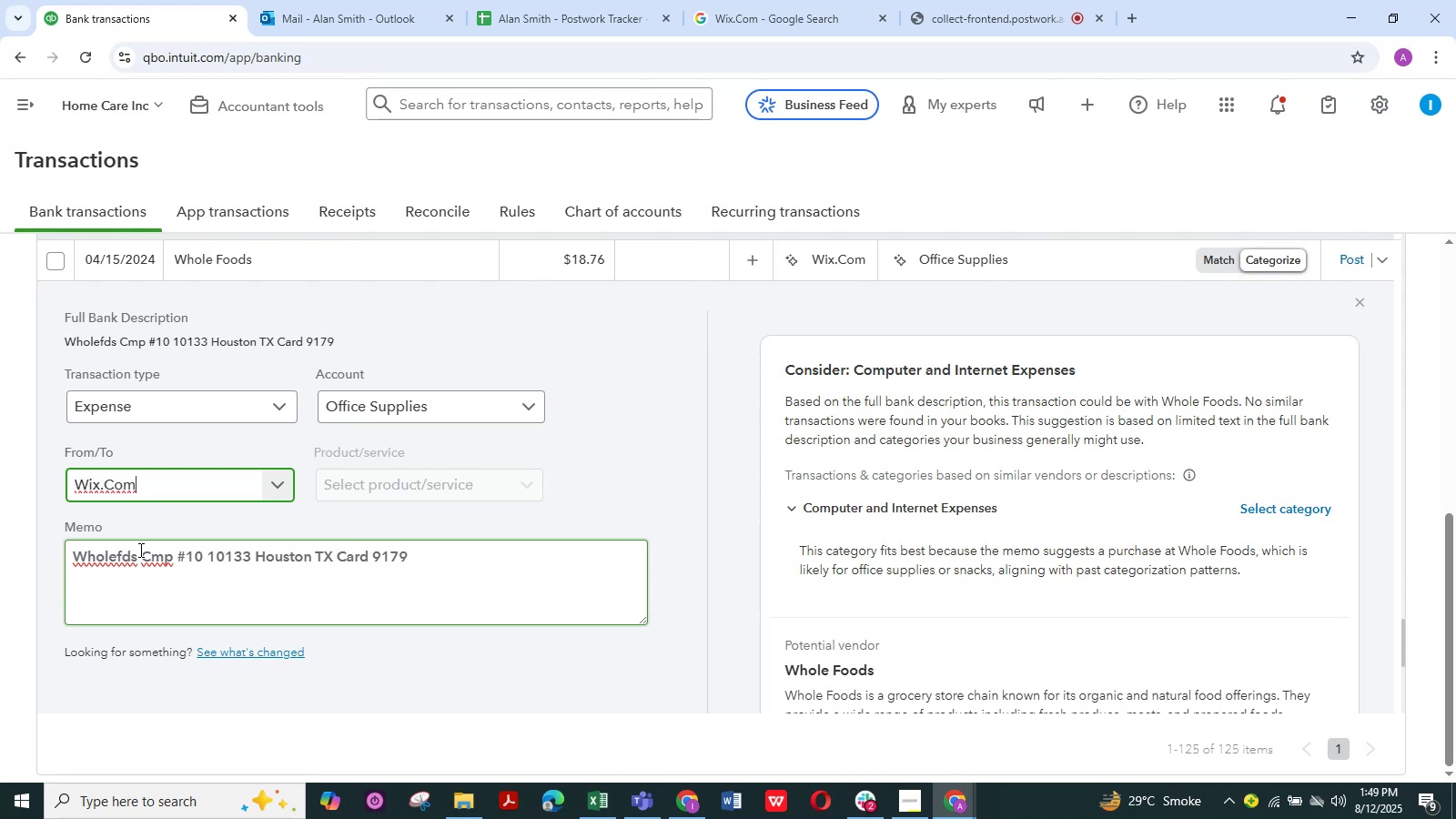 
scroll: coordinate [135, 612], scroll_direction: down, amount: 3.0
 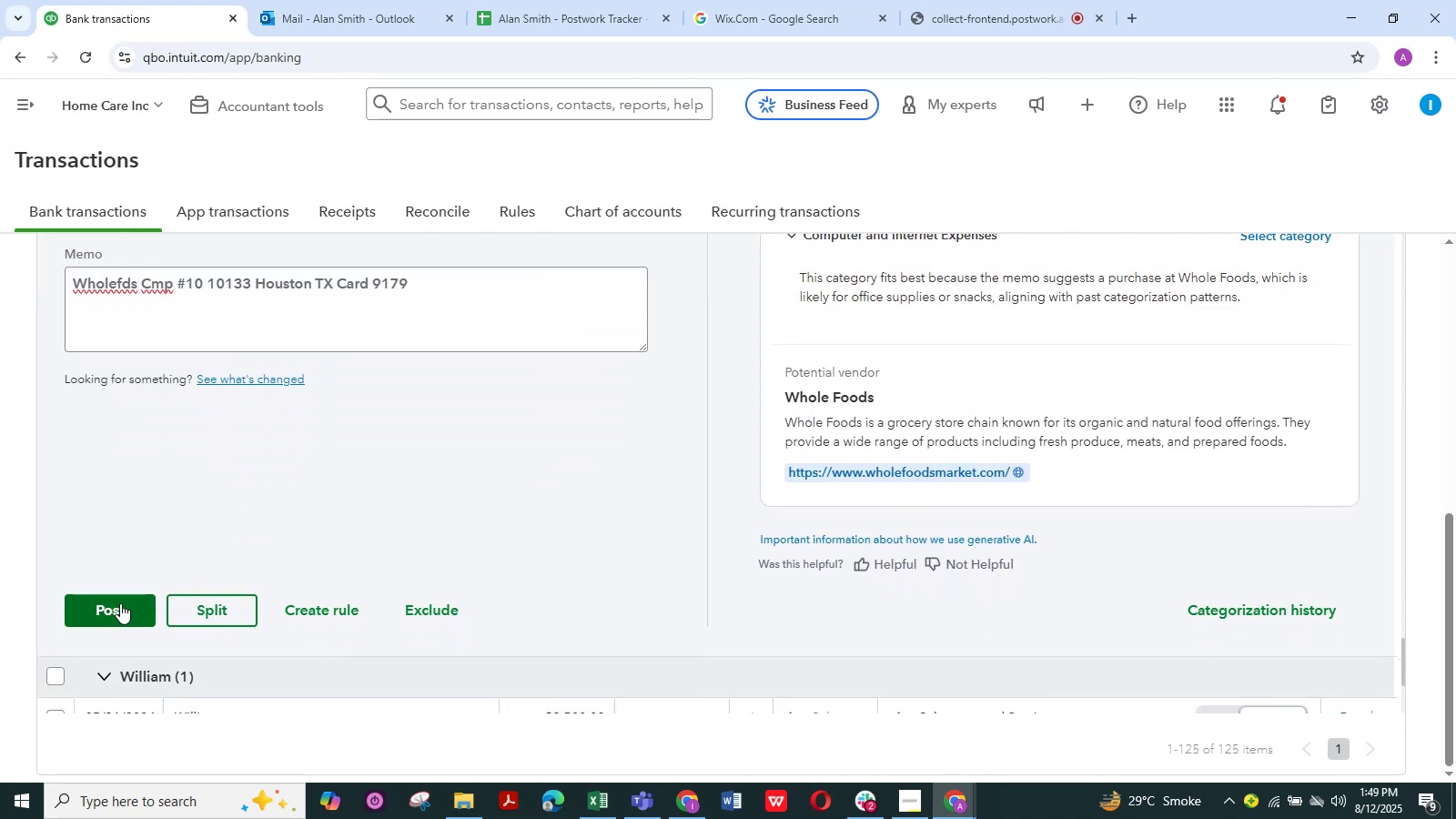 
left_click([120, 603])
 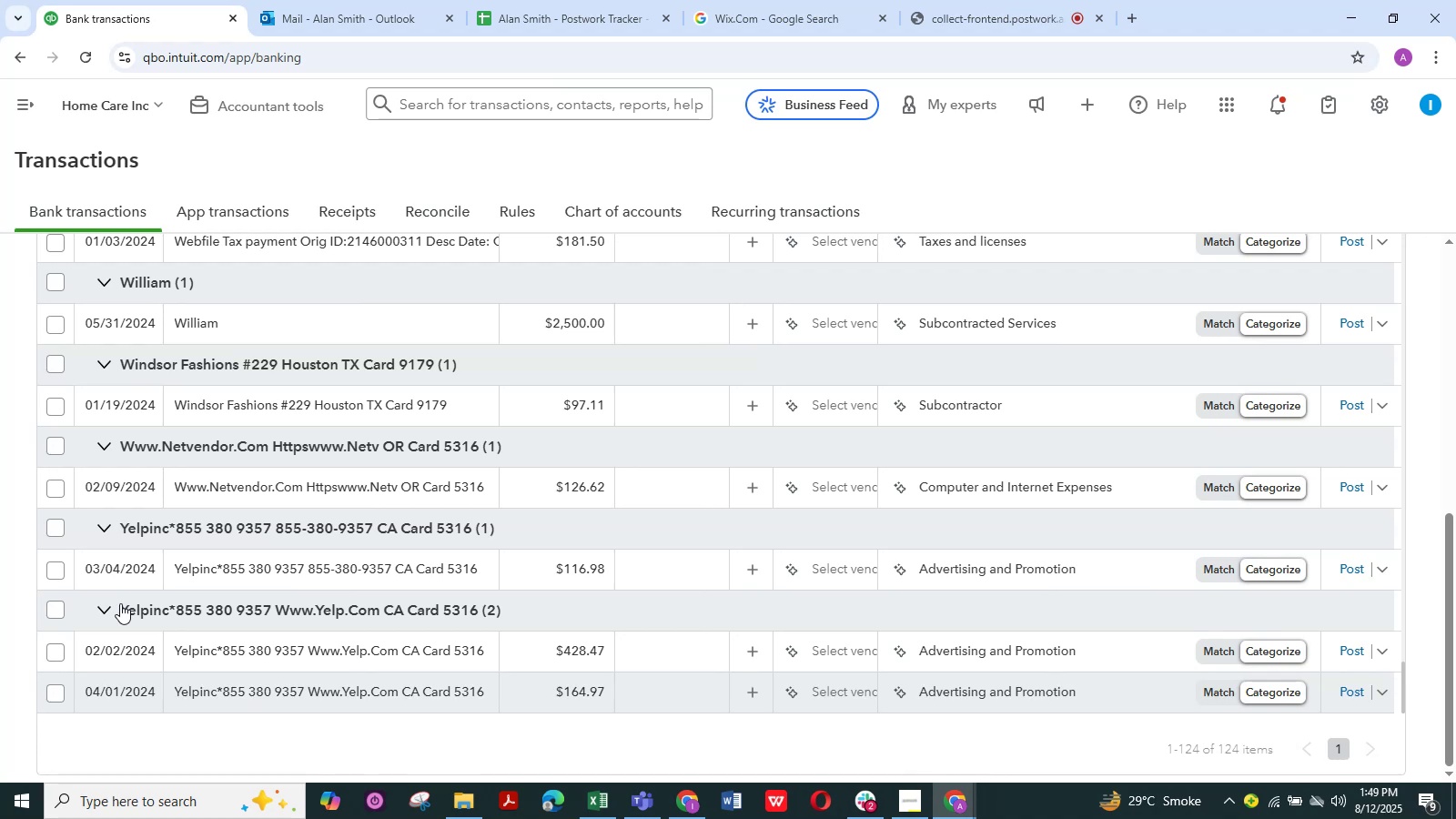 
wait(16.85)
 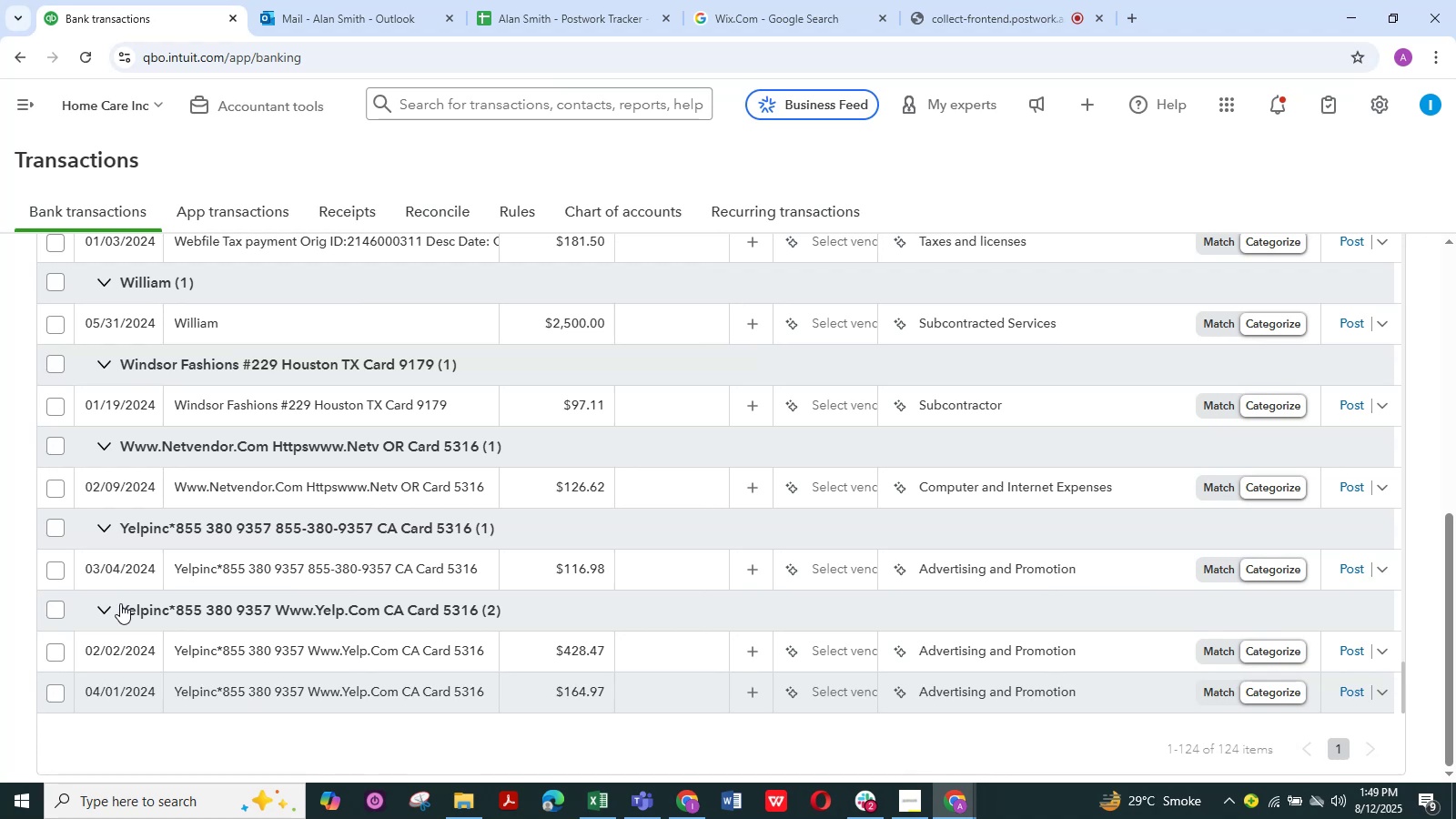 
scroll: coordinate [276, 571], scroll_direction: up, amount: 5.0
 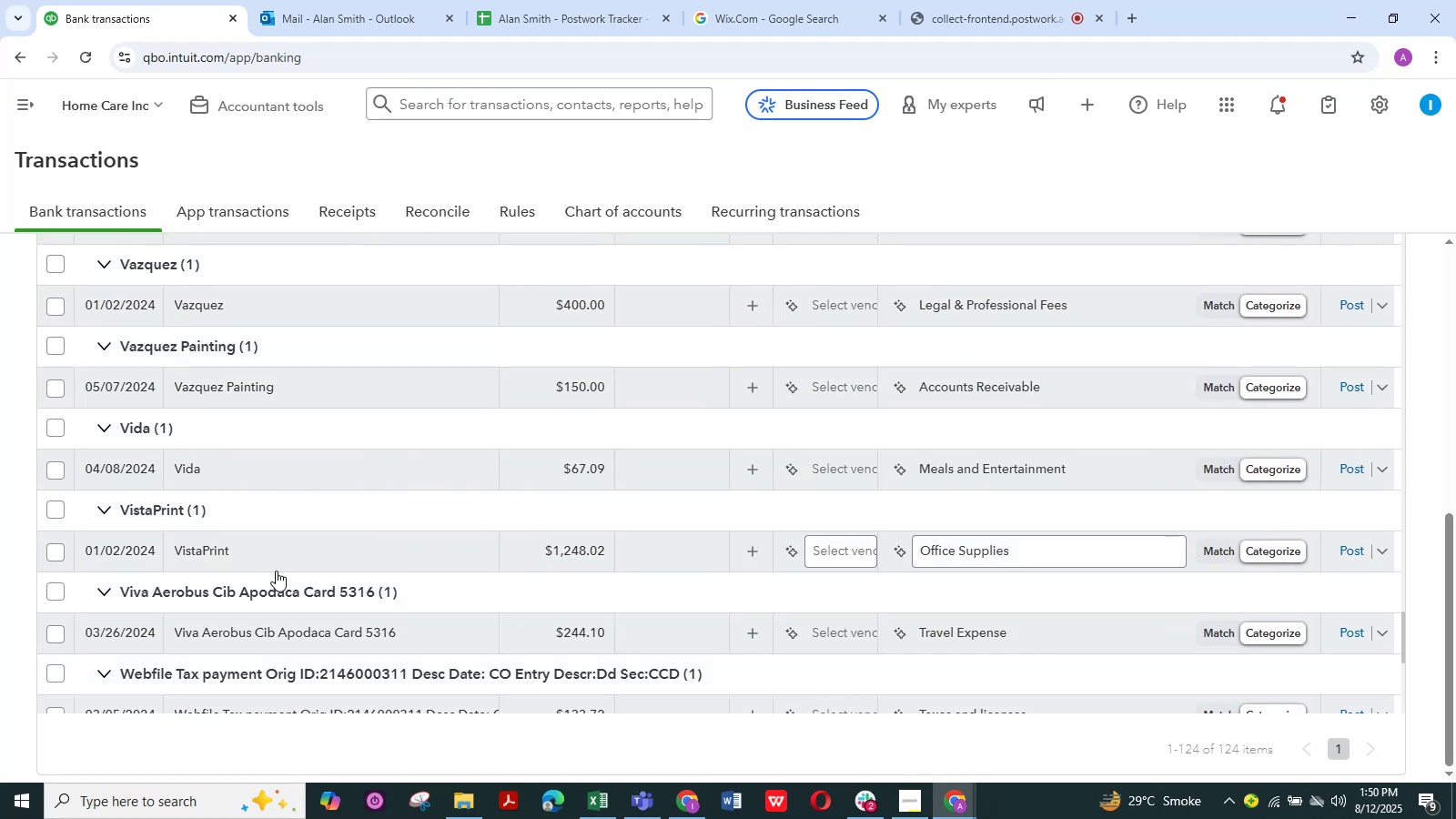 
wait(6.02)
 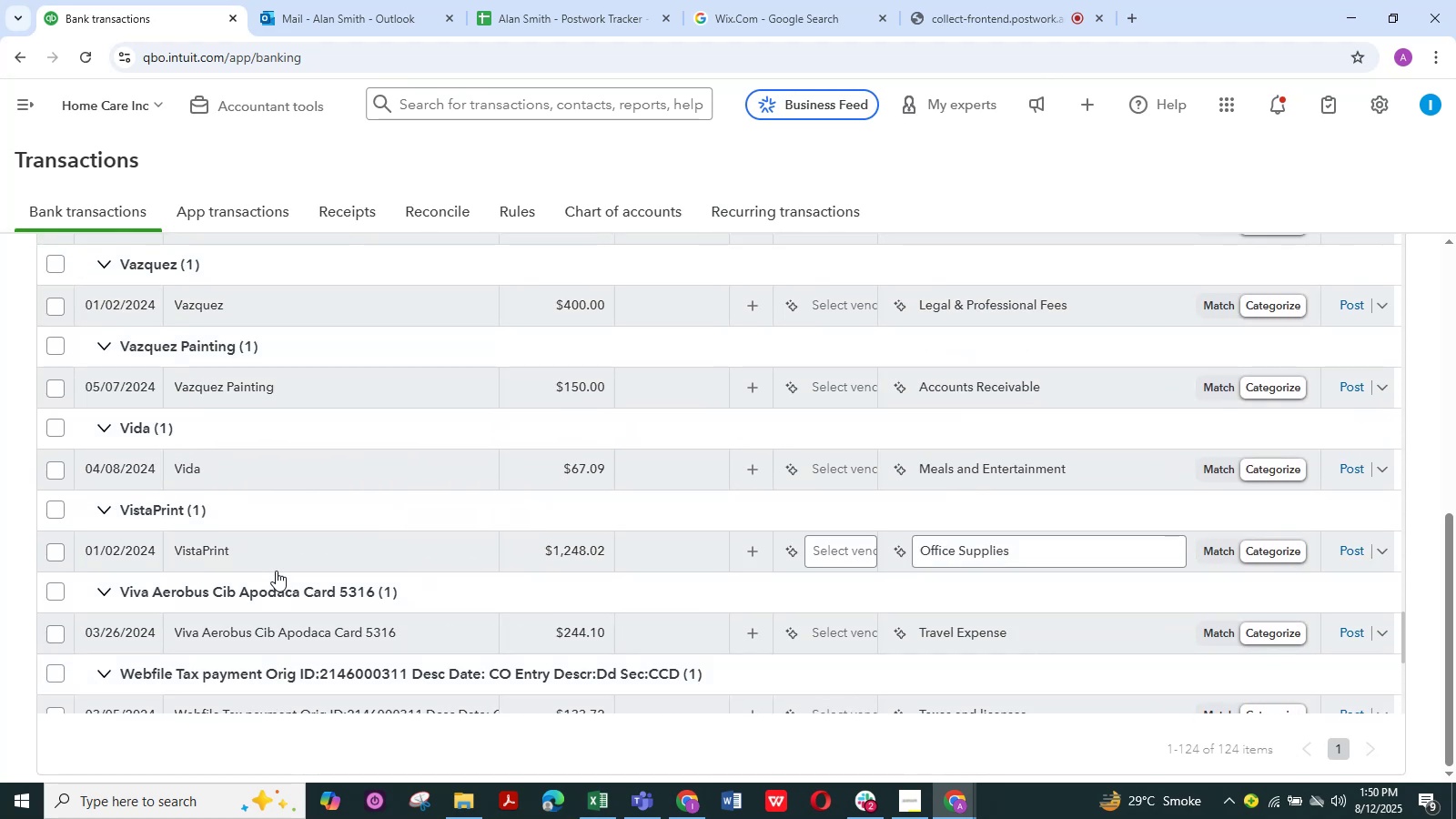 
scroll: coordinate [276, 571], scroll_direction: up, amount: 1.0
 